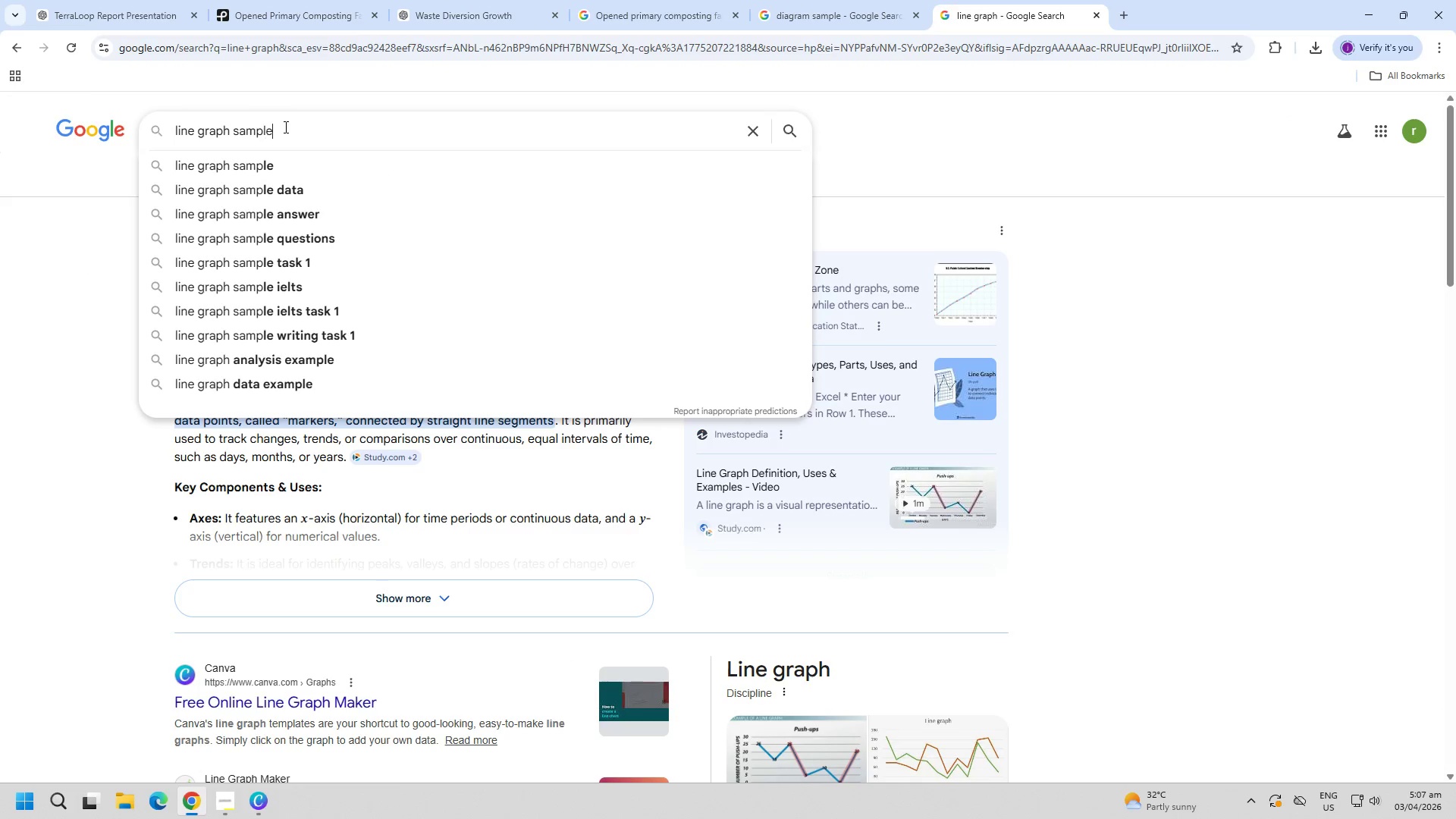 
key(PageDown)
 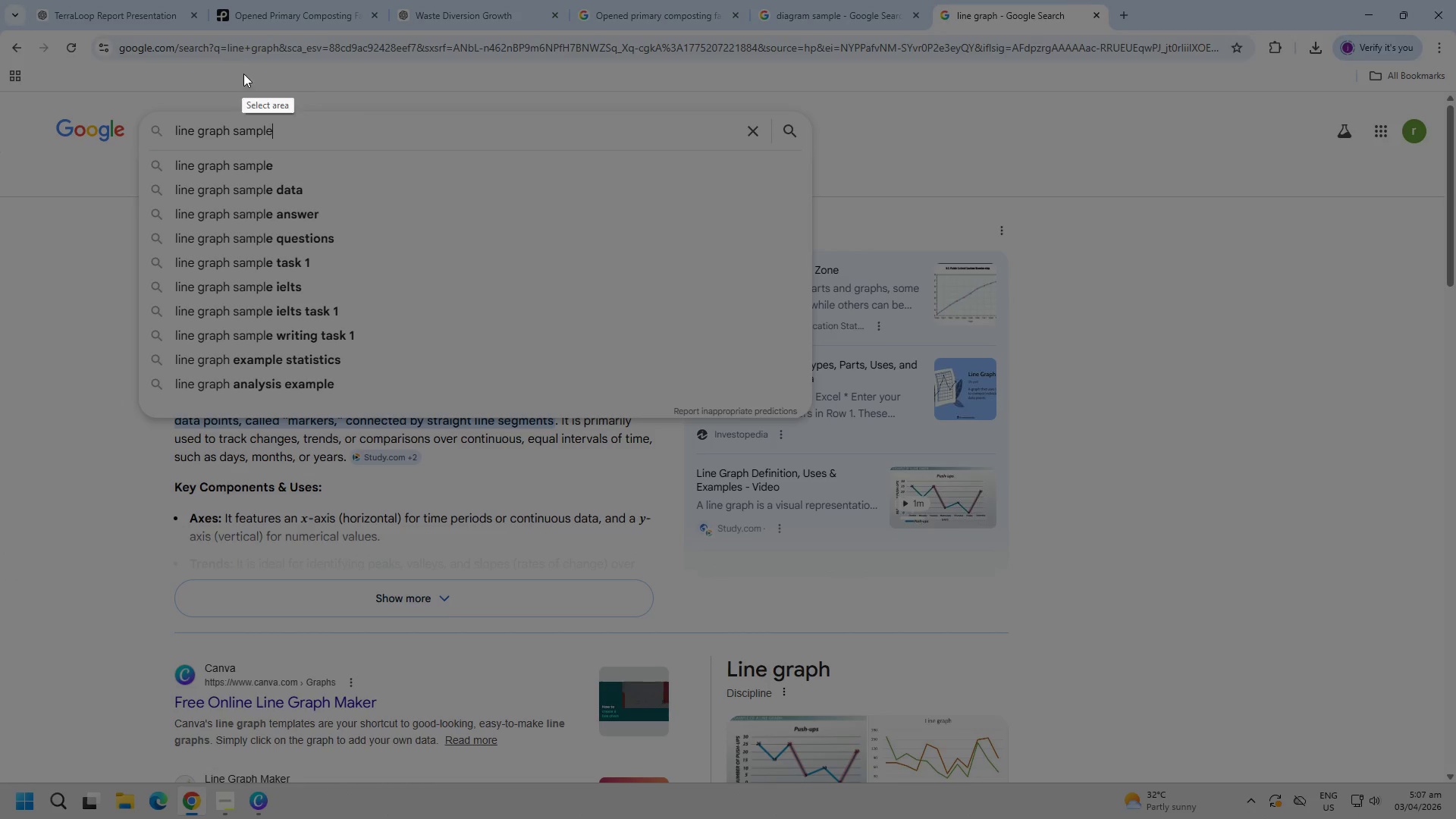 
key(Enter)
 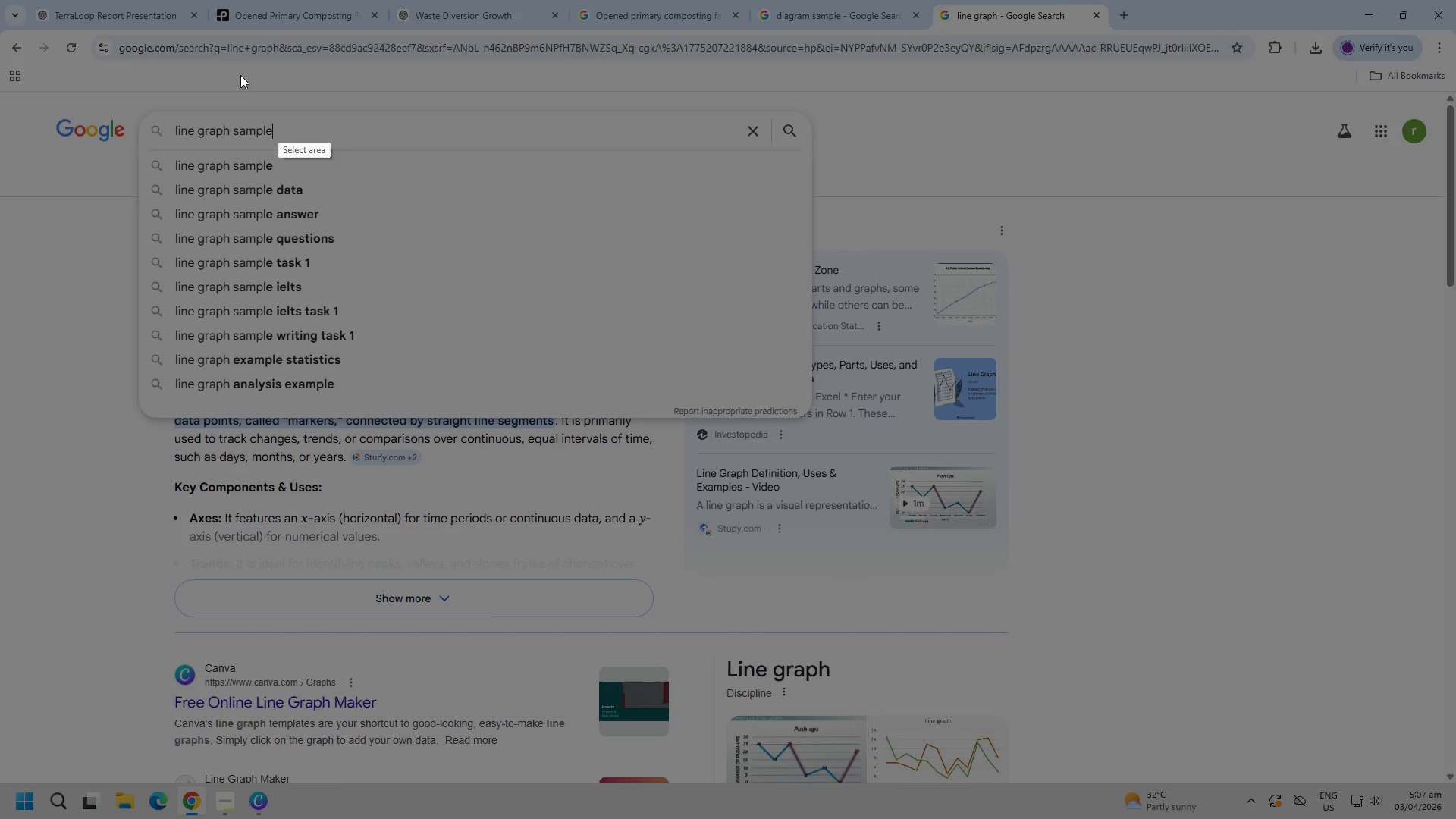 
key(Escape)
 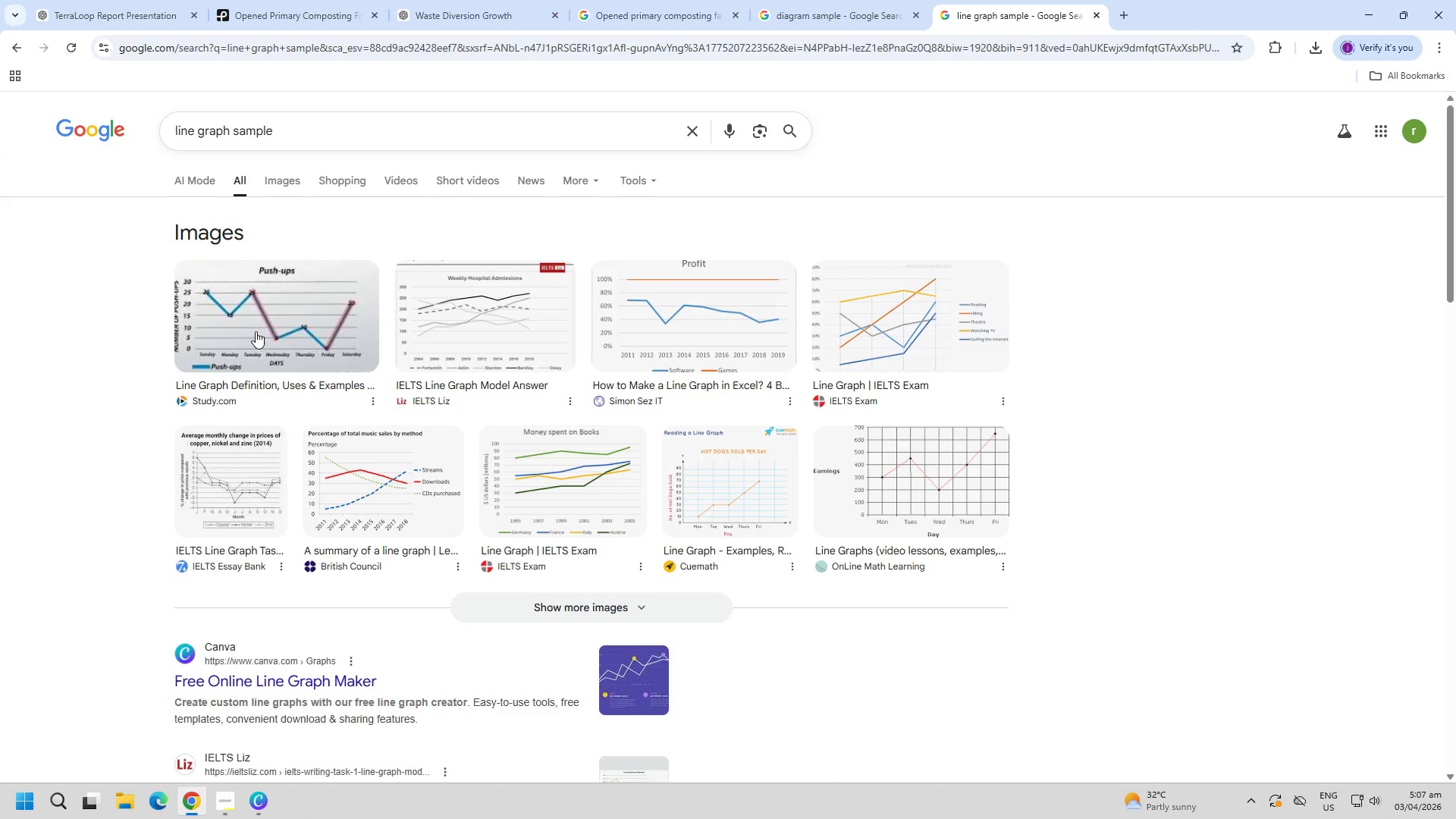 
left_click([260, 818])
 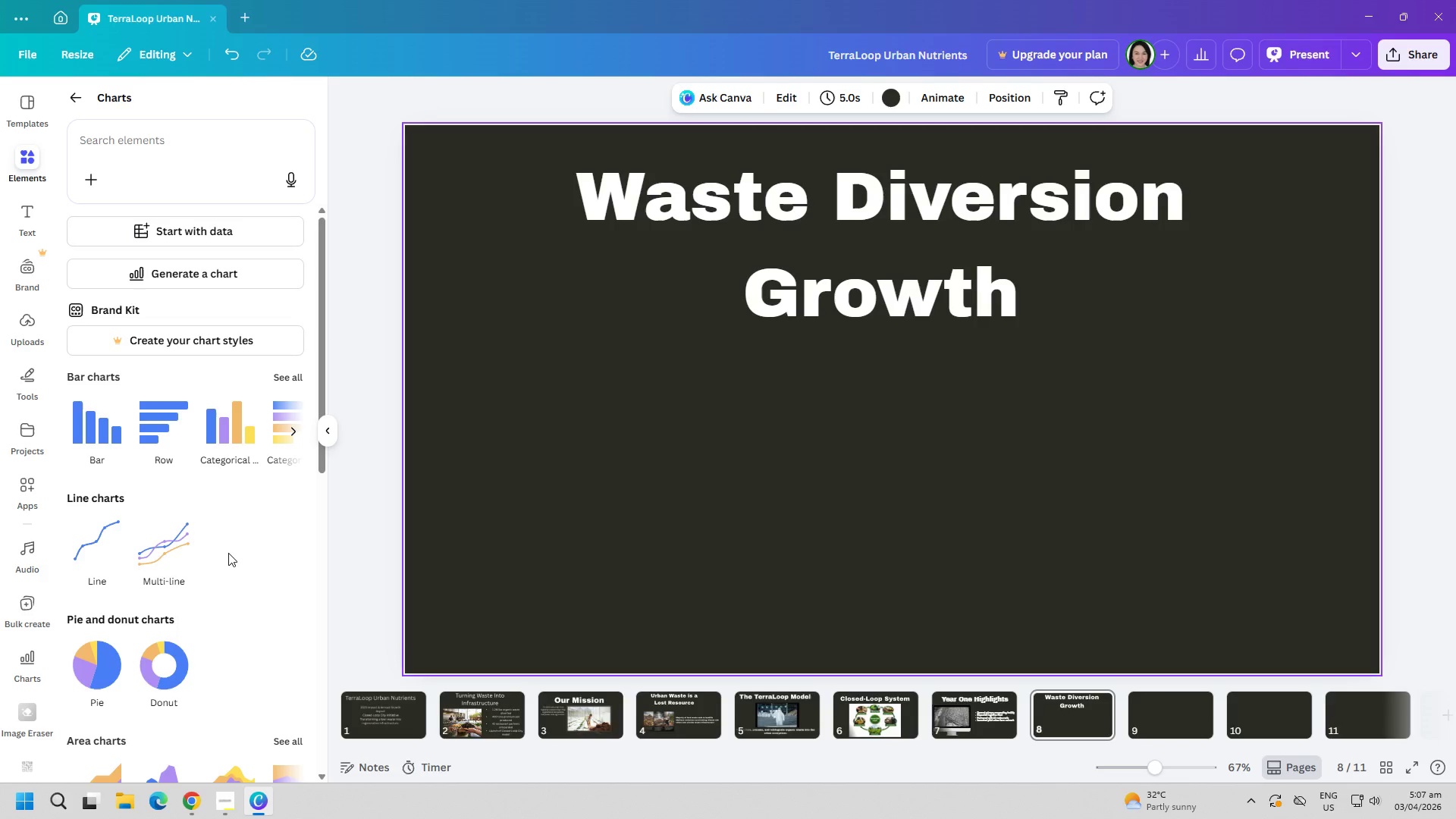 
left_click([177, 539])
 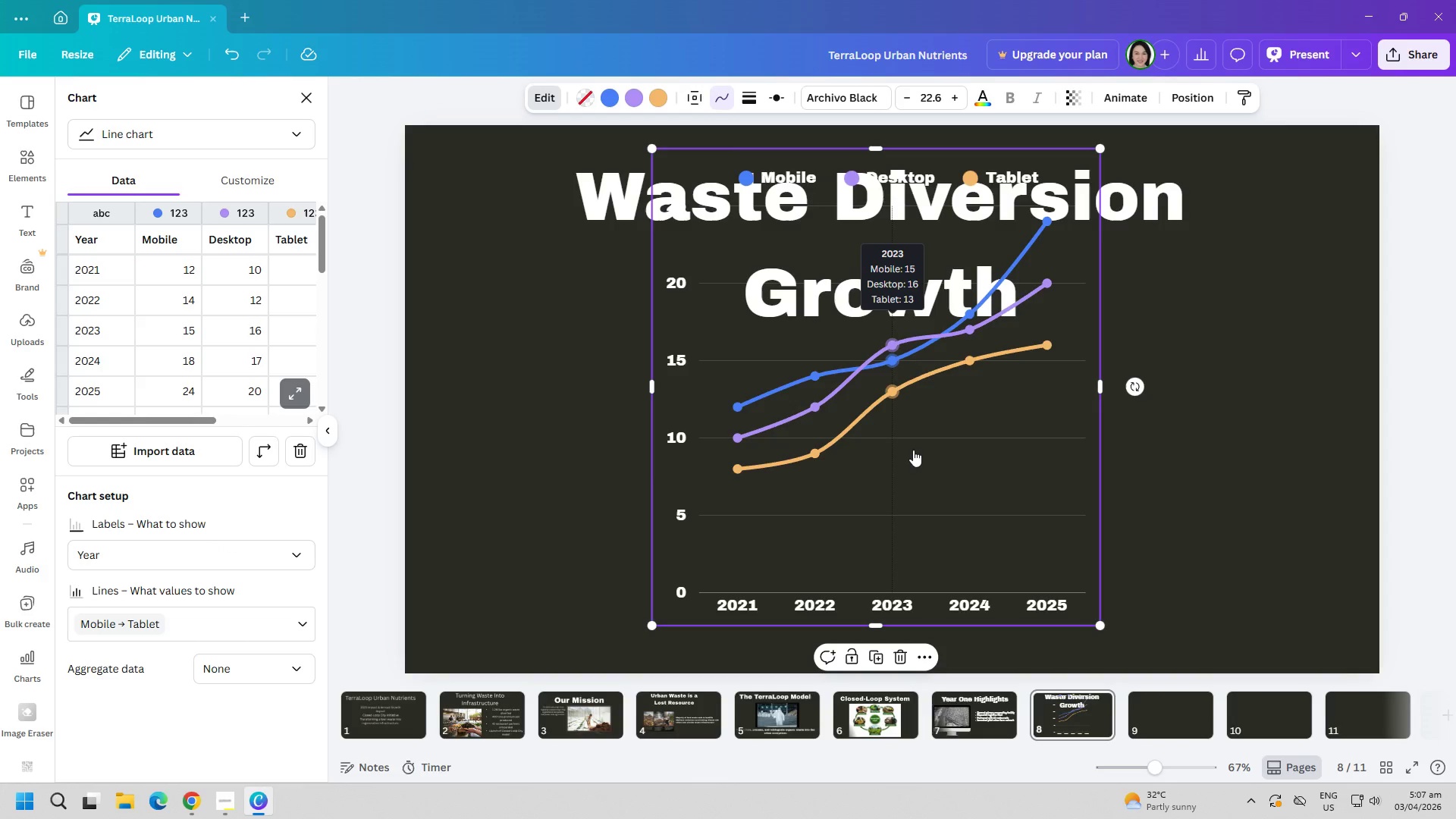 
key(Alt+AltLeft)
 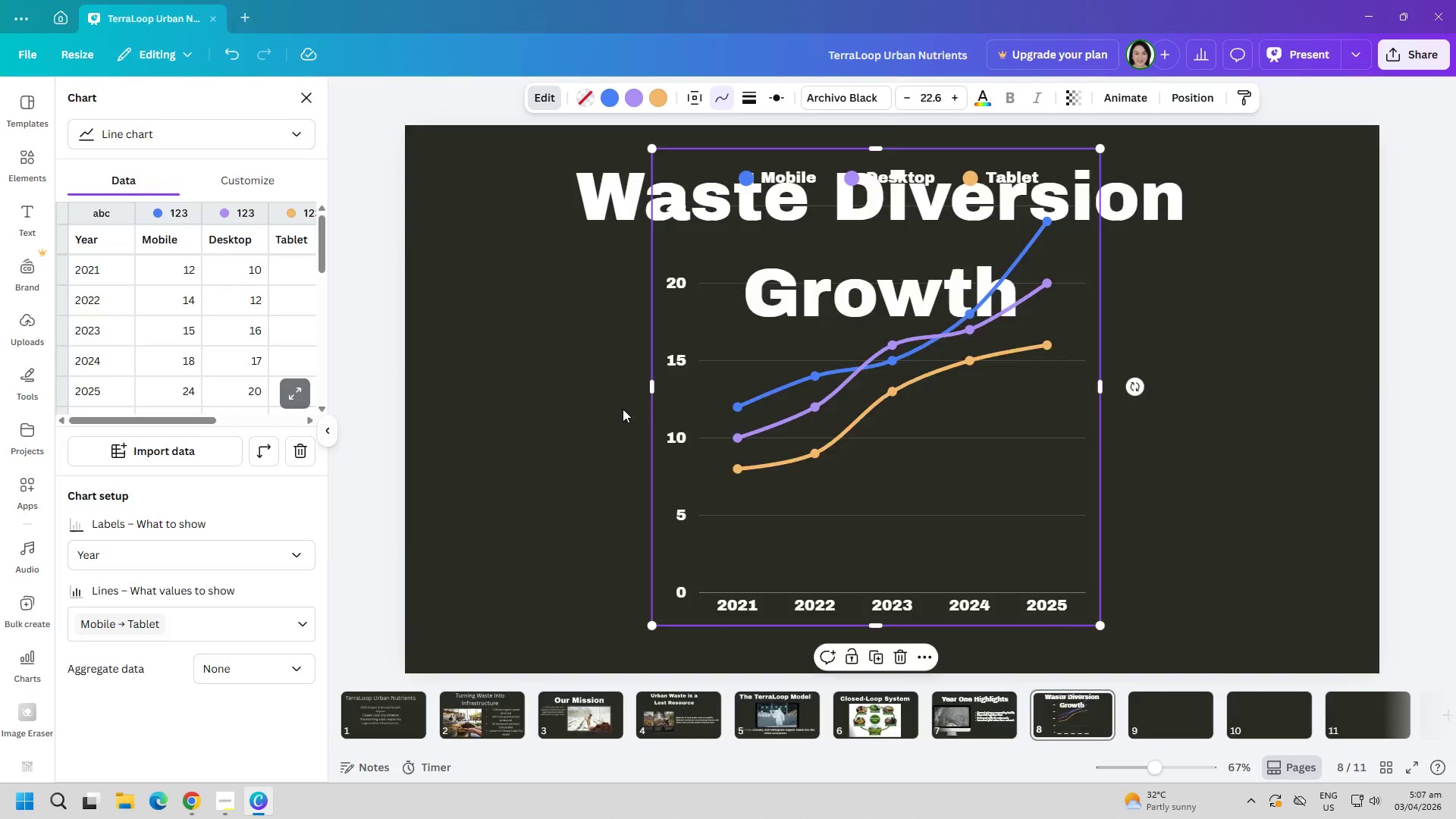 
key(Alt+Tab)
 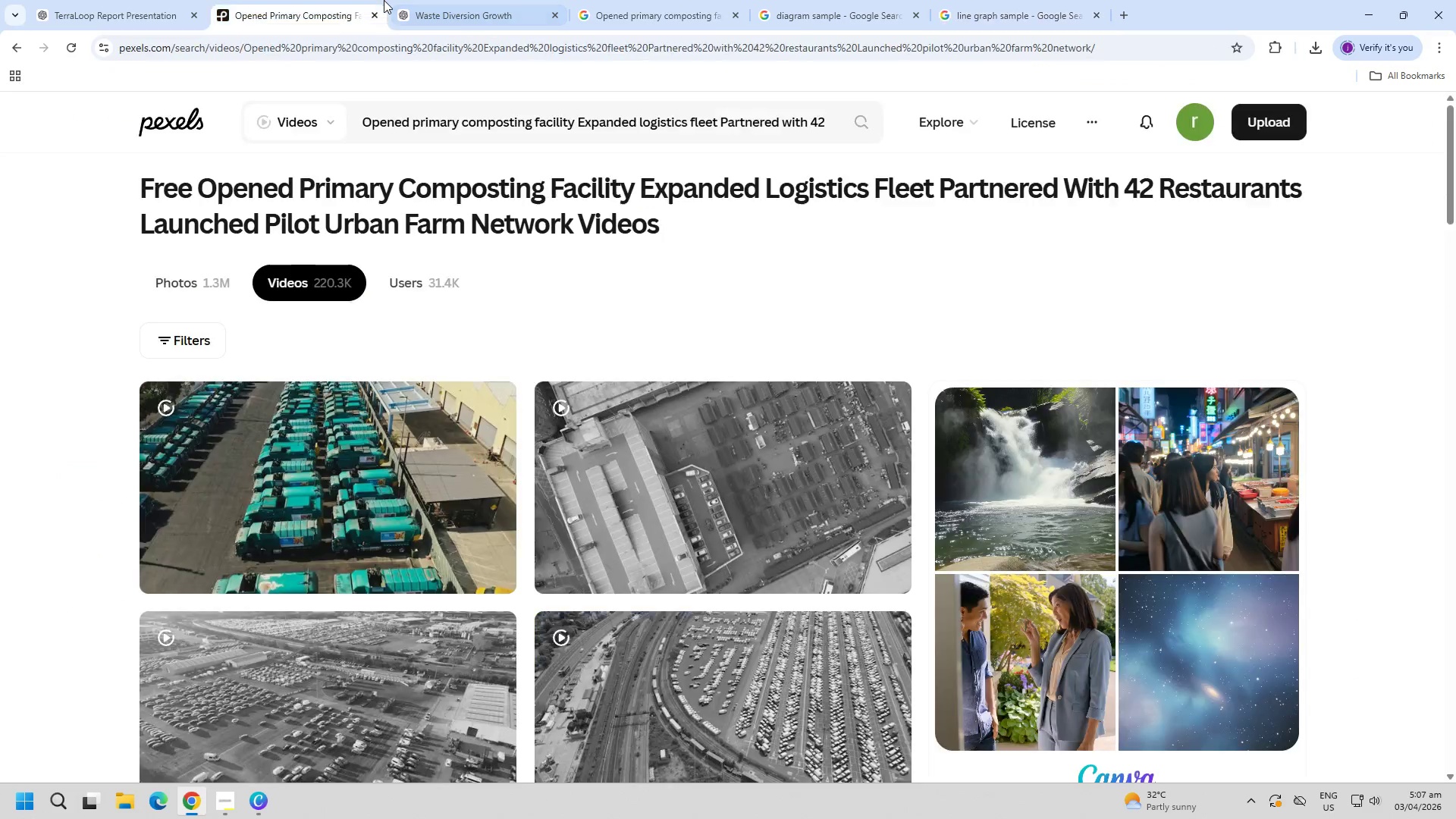 
double_click([451, 0])
 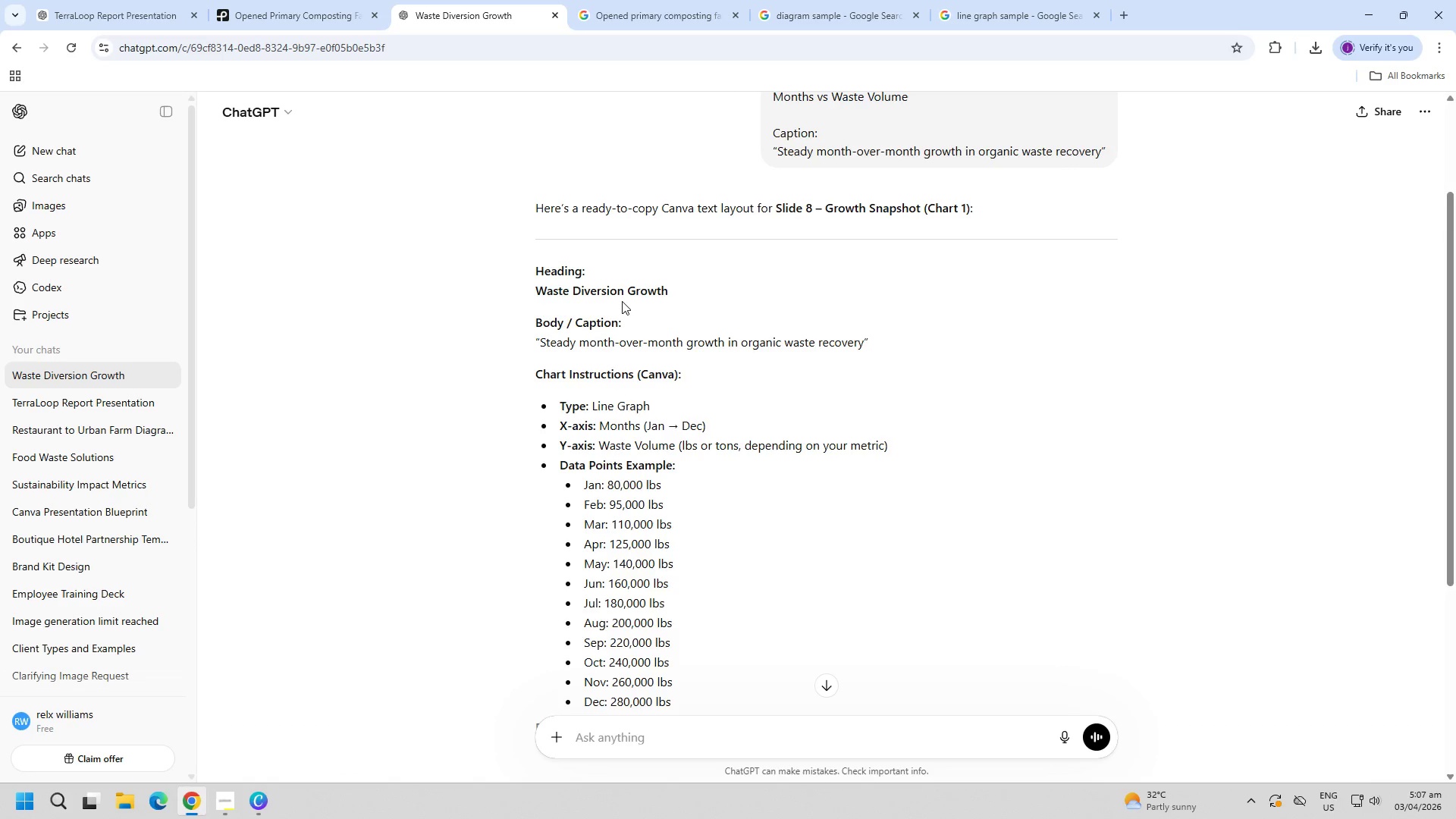 
key(Alt+AltLeft)
 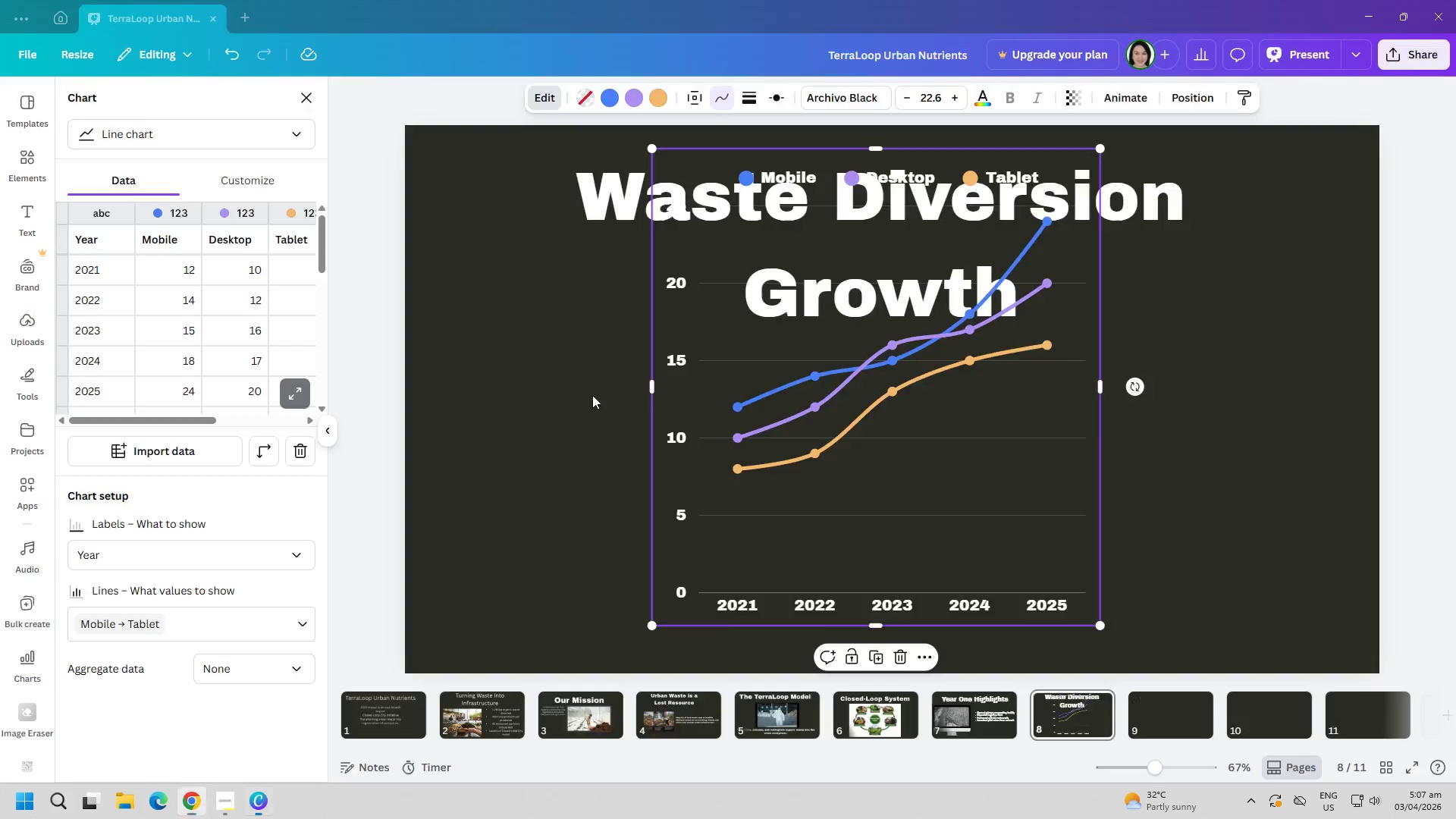 
key(Alt+Tab)
 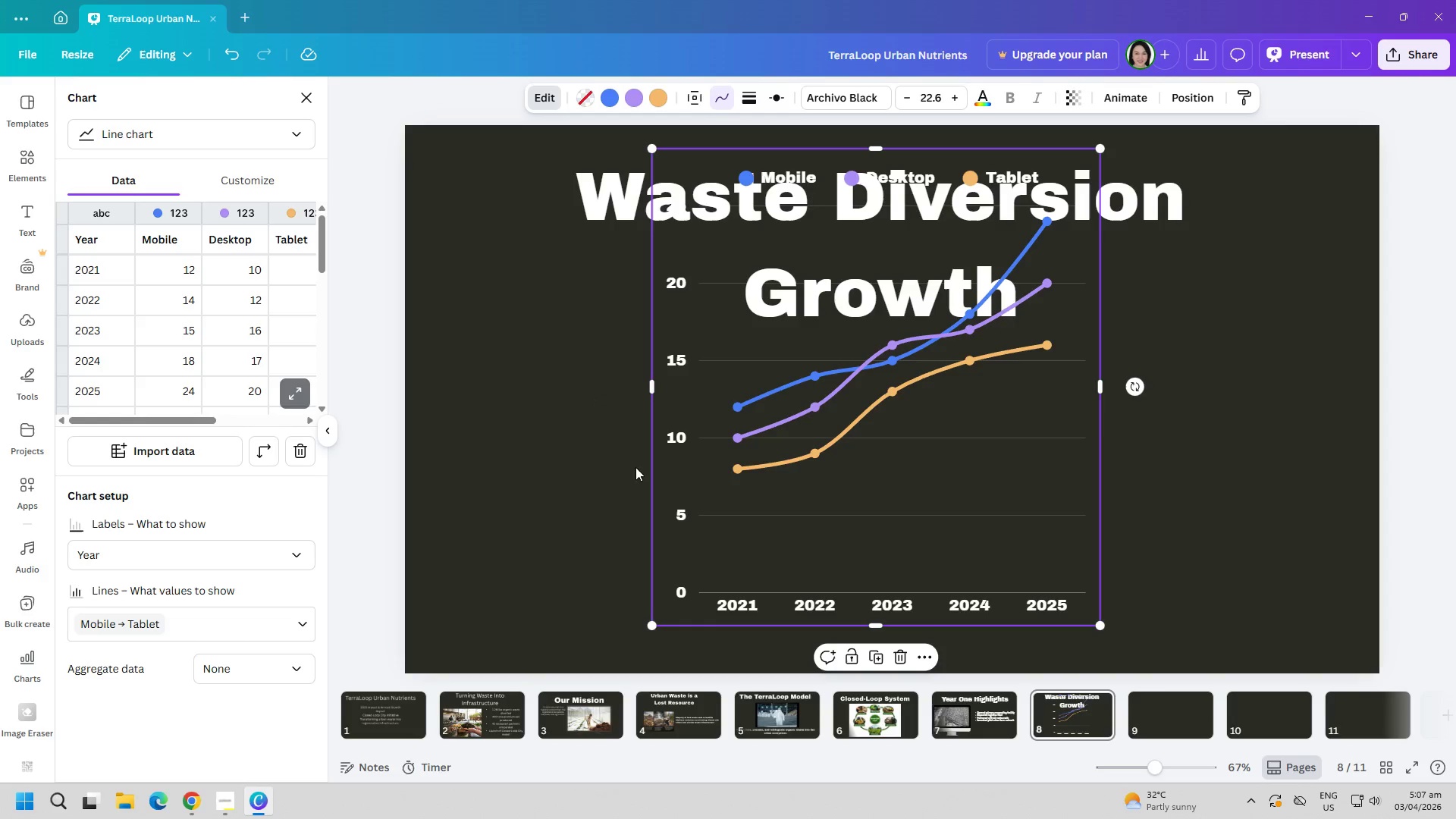 
left_click([704, 479])
 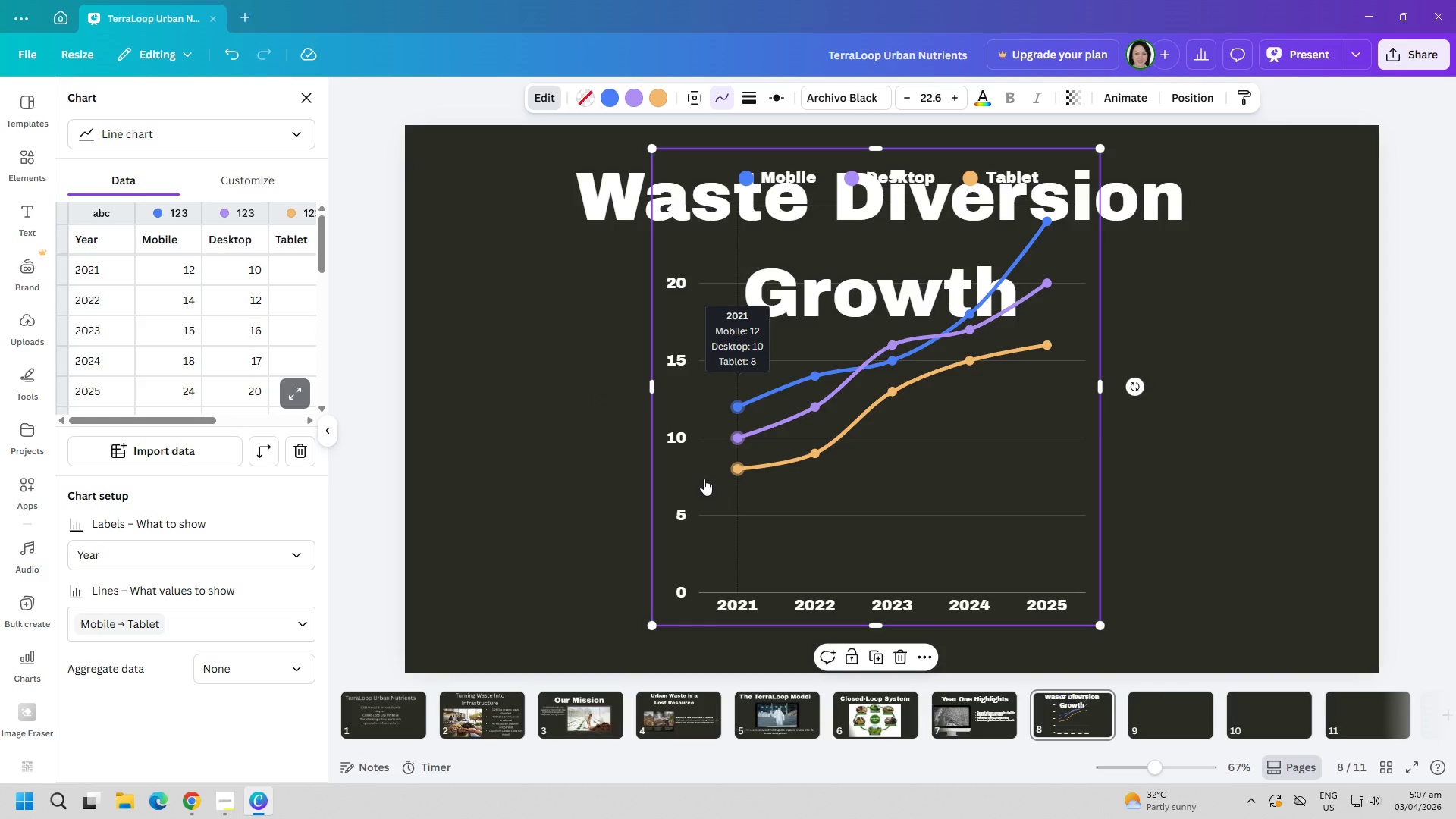 
key(Delete)
 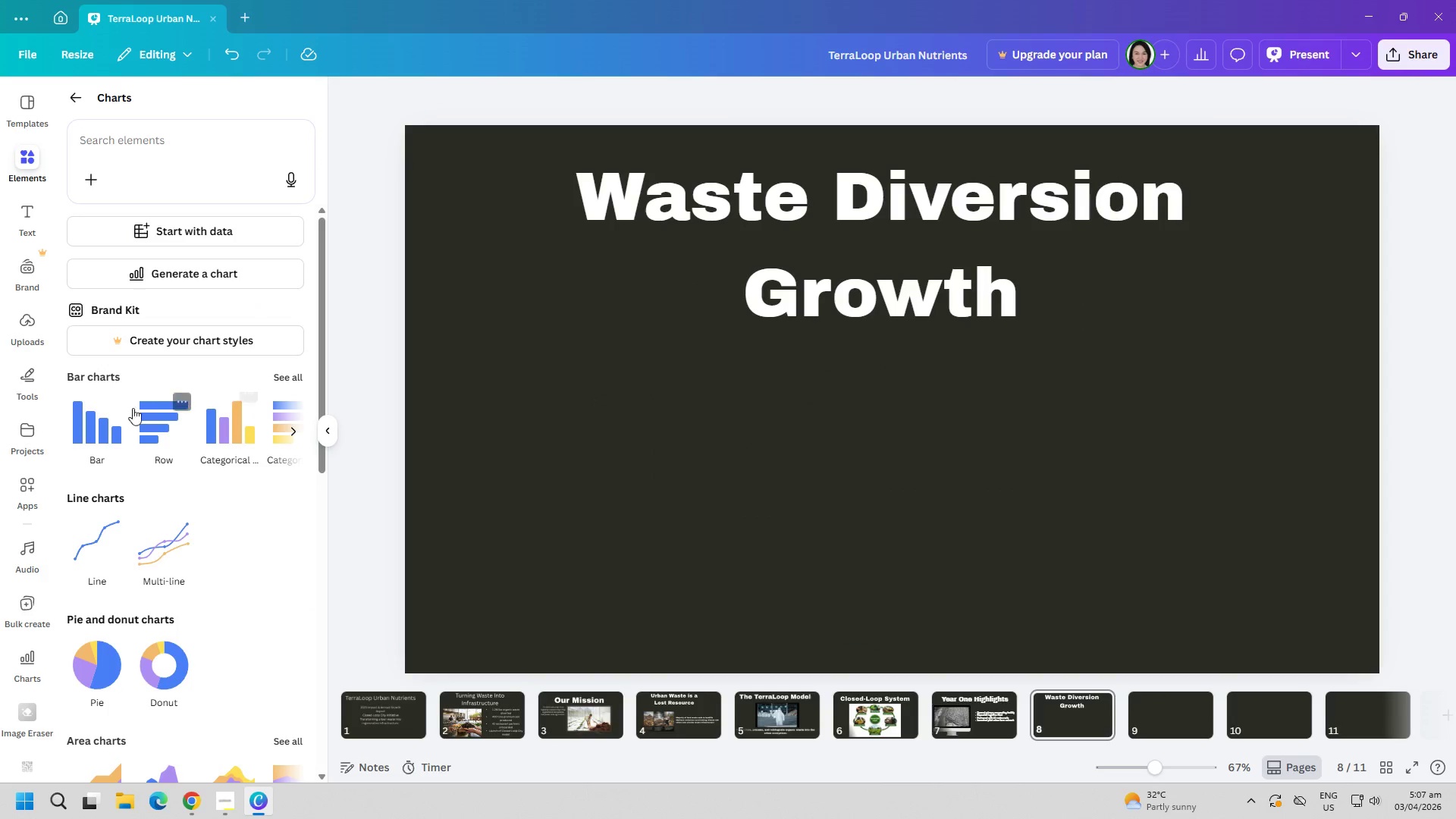 
scroll: coordinate [226, 504], scroll_direction: down, amount: 1.0
 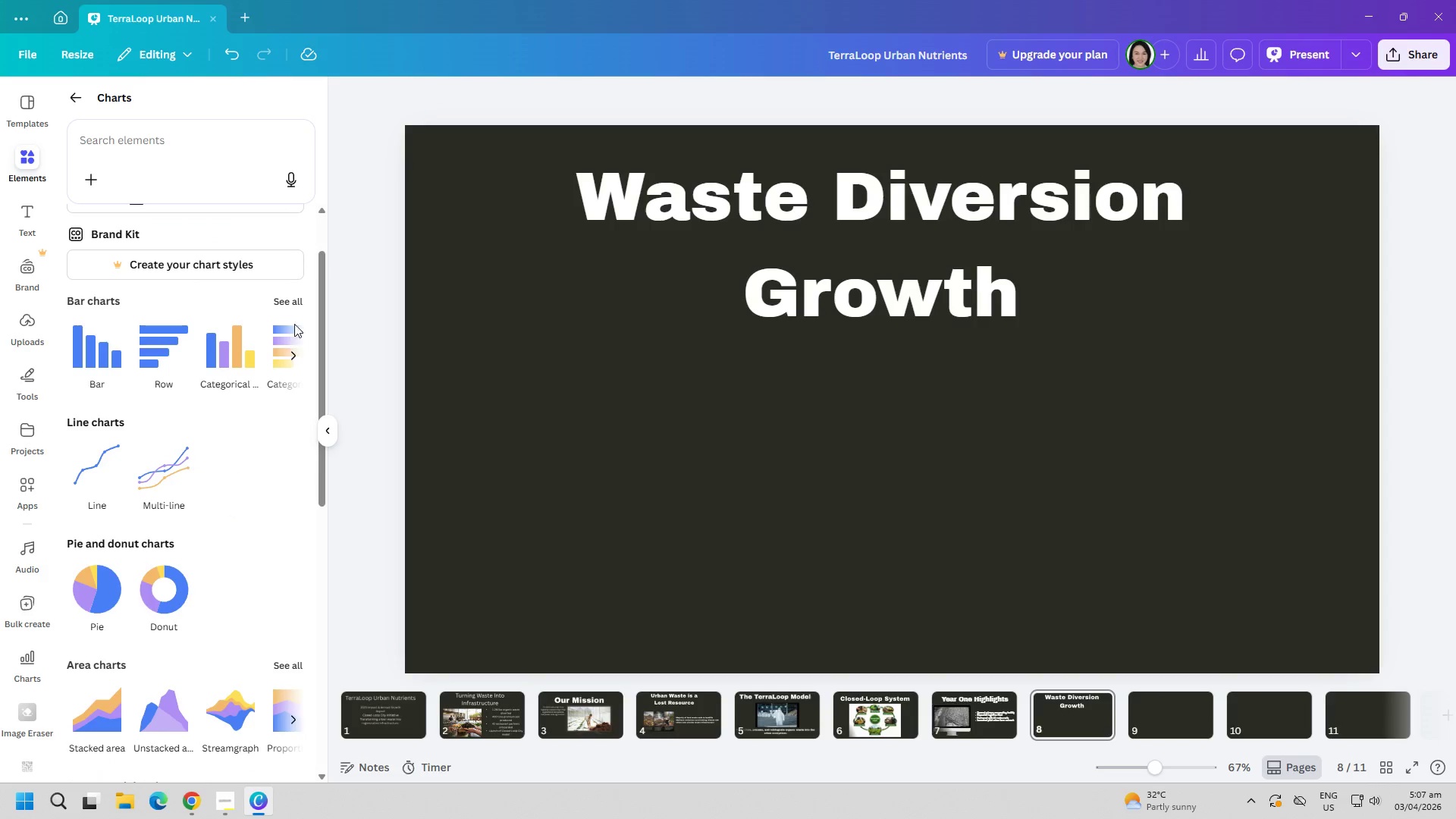 
left_click([295, 306])
 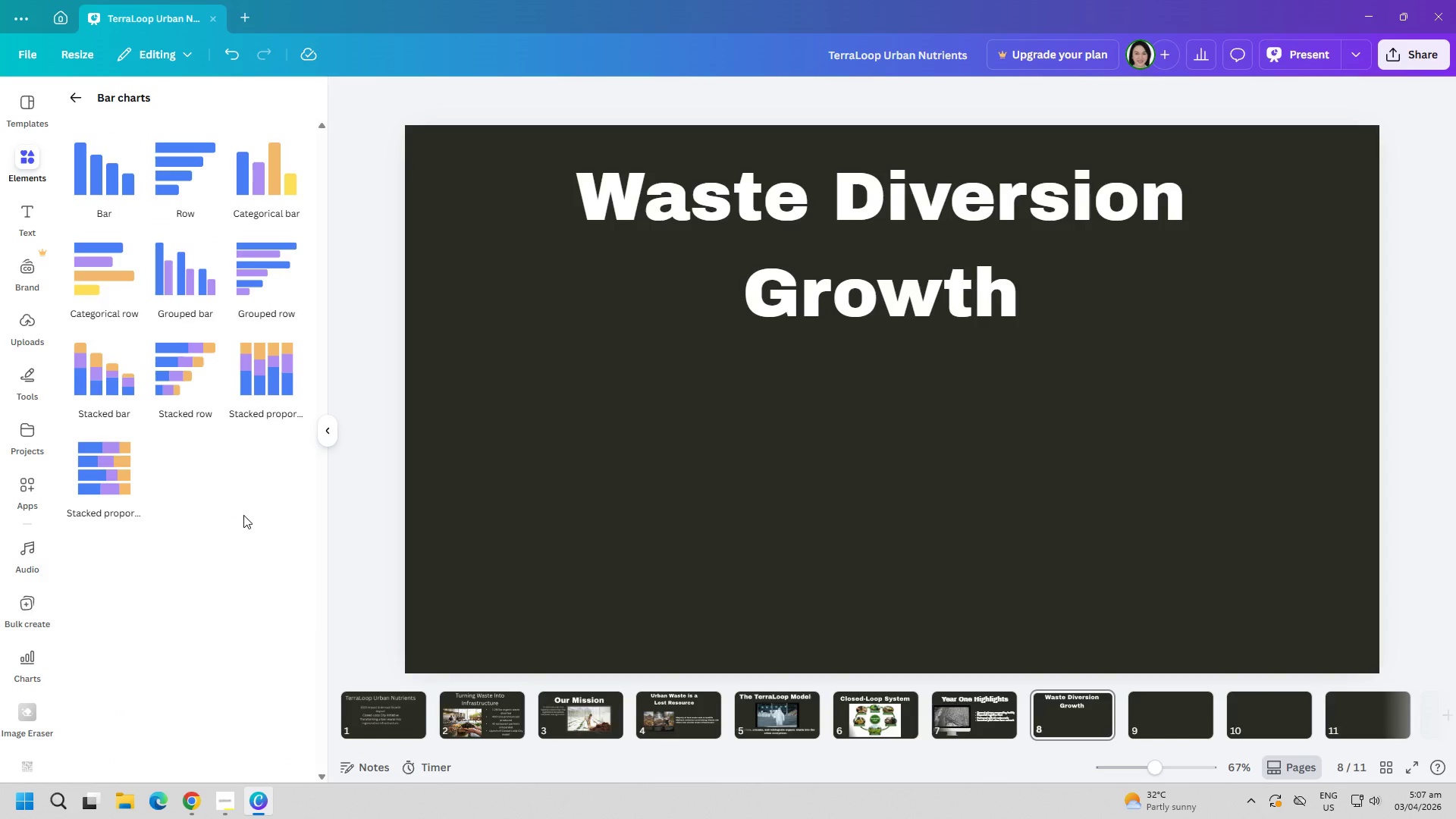 
scroll: coordinate [243, 515], scroll_direction: down, amount: 1.0
 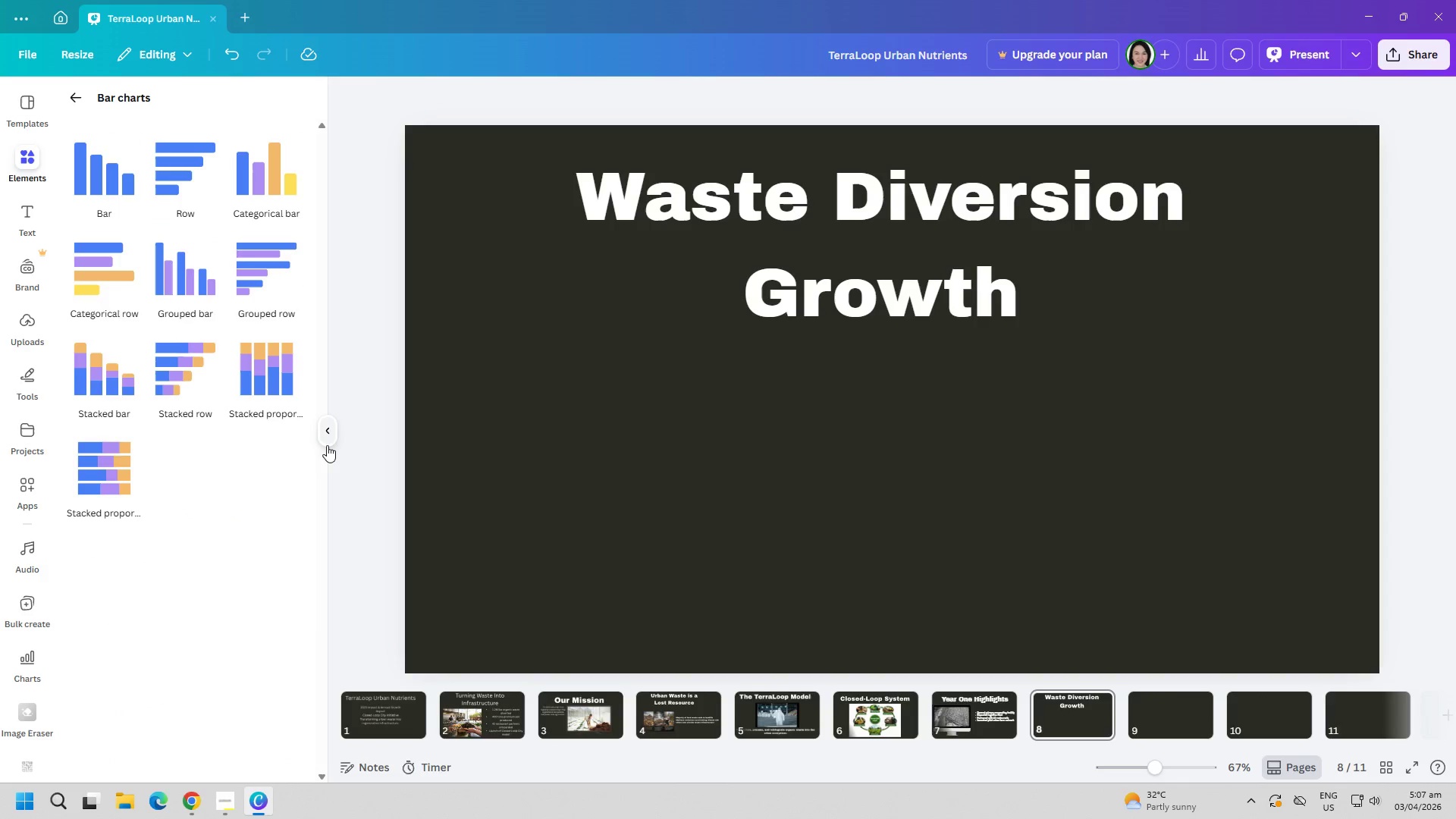 
left_click([328, 444])
 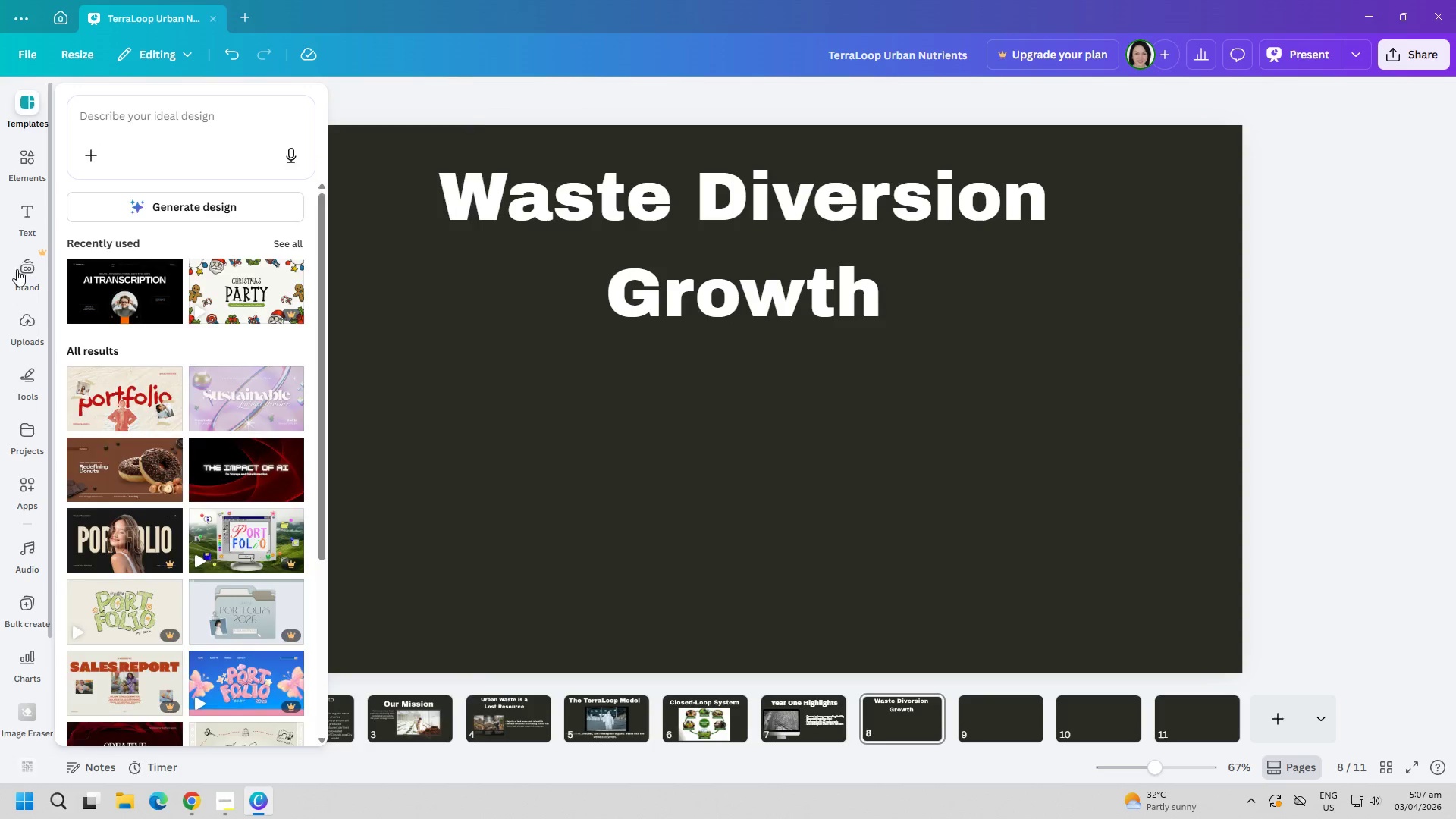 
left_click([27, 169])
 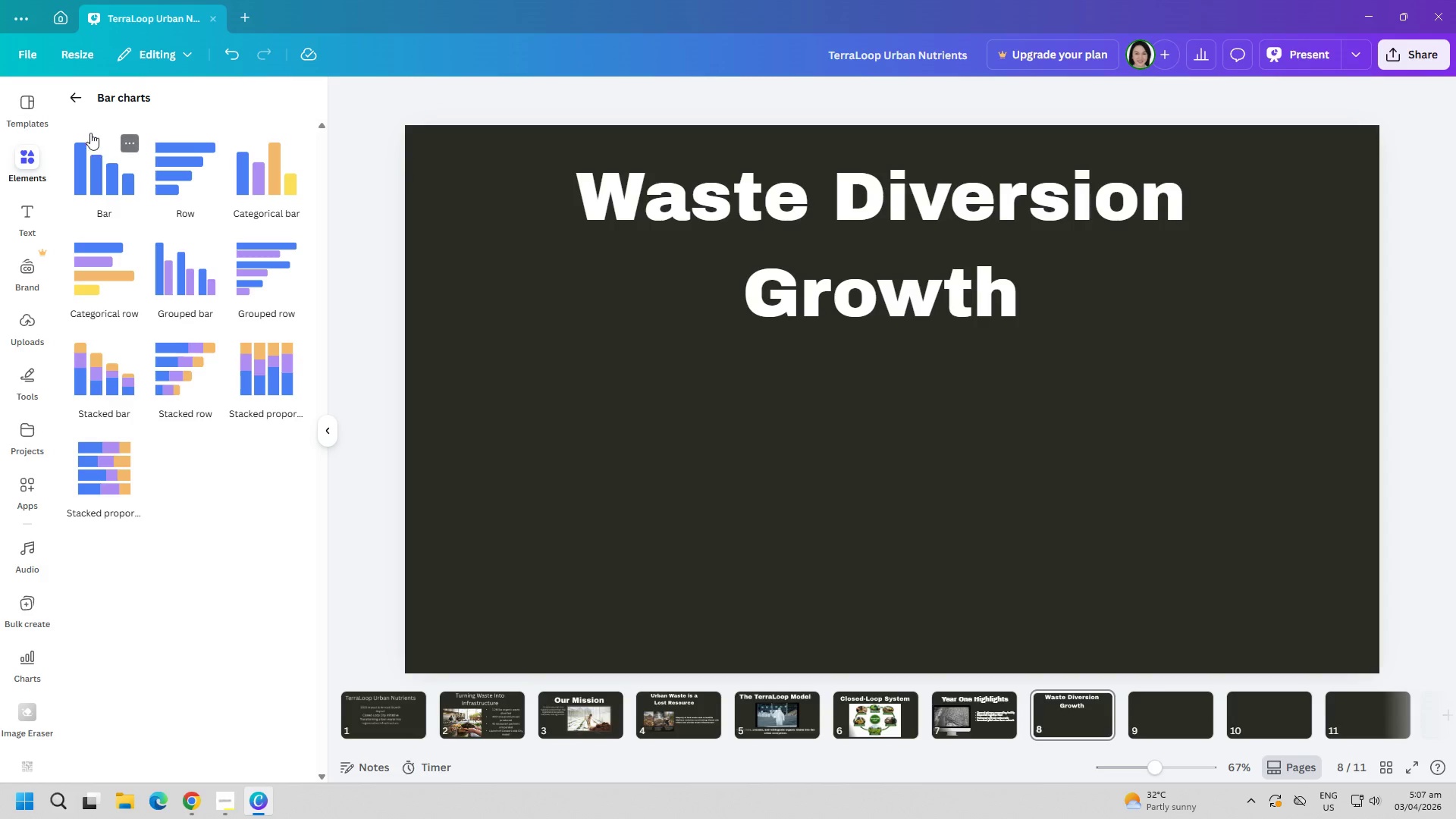 
left_click([74, 101])
 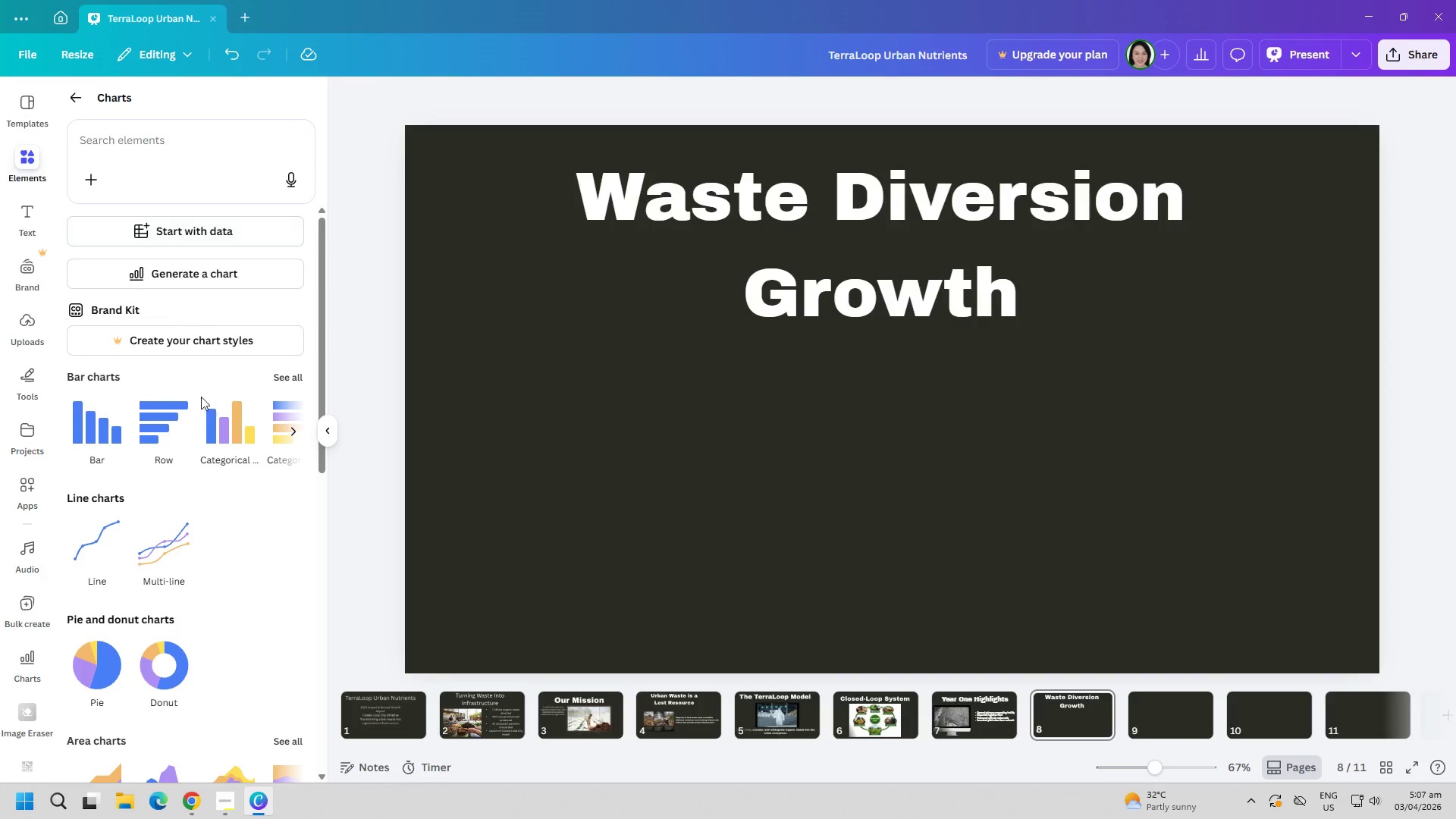 
scroll: coordinate [220, 567], scroll_direction: down, amount: 10.0
 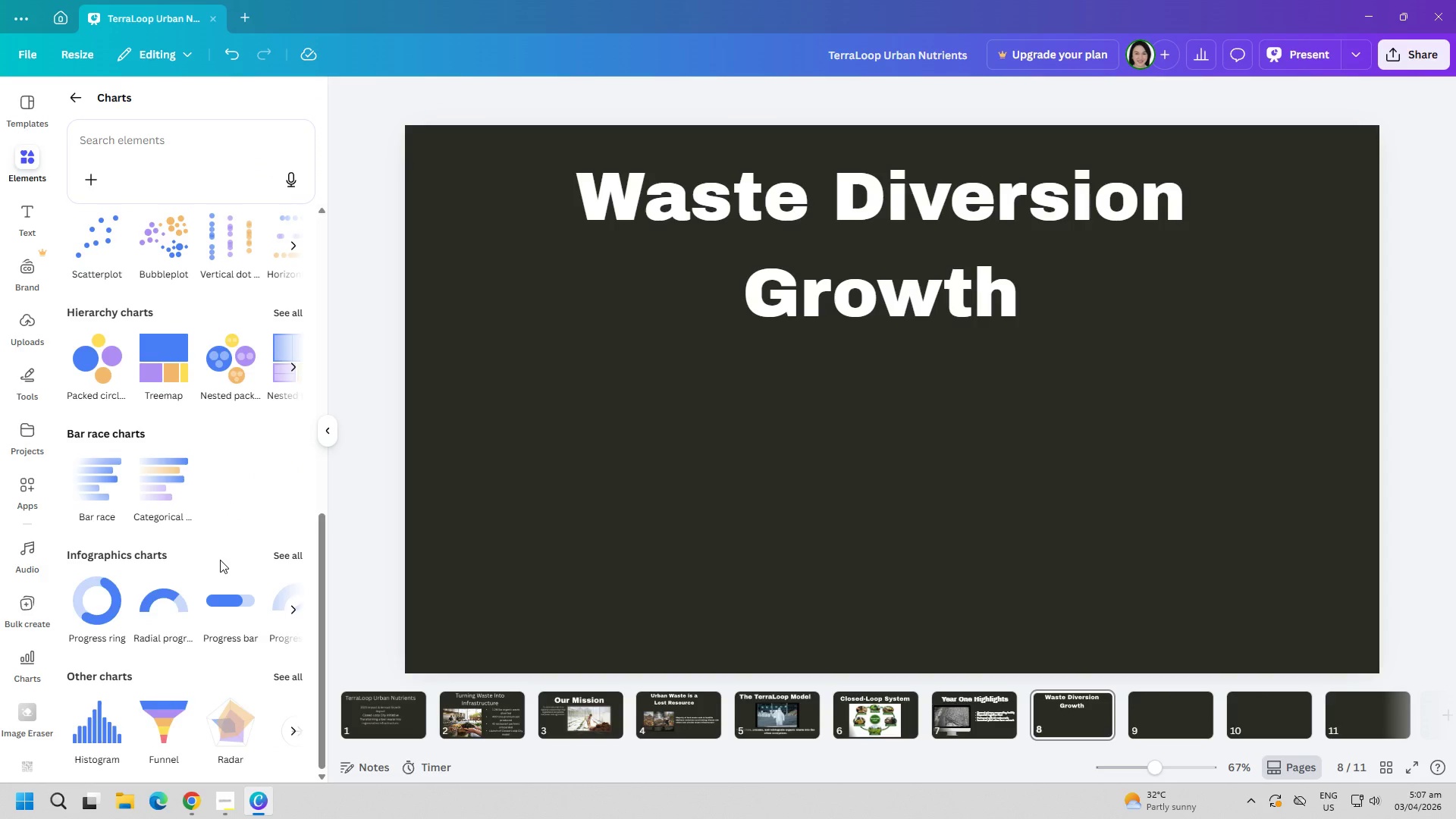 
scroll: coordinate [228, 529], scroll_direction: up, amount: 8.0
 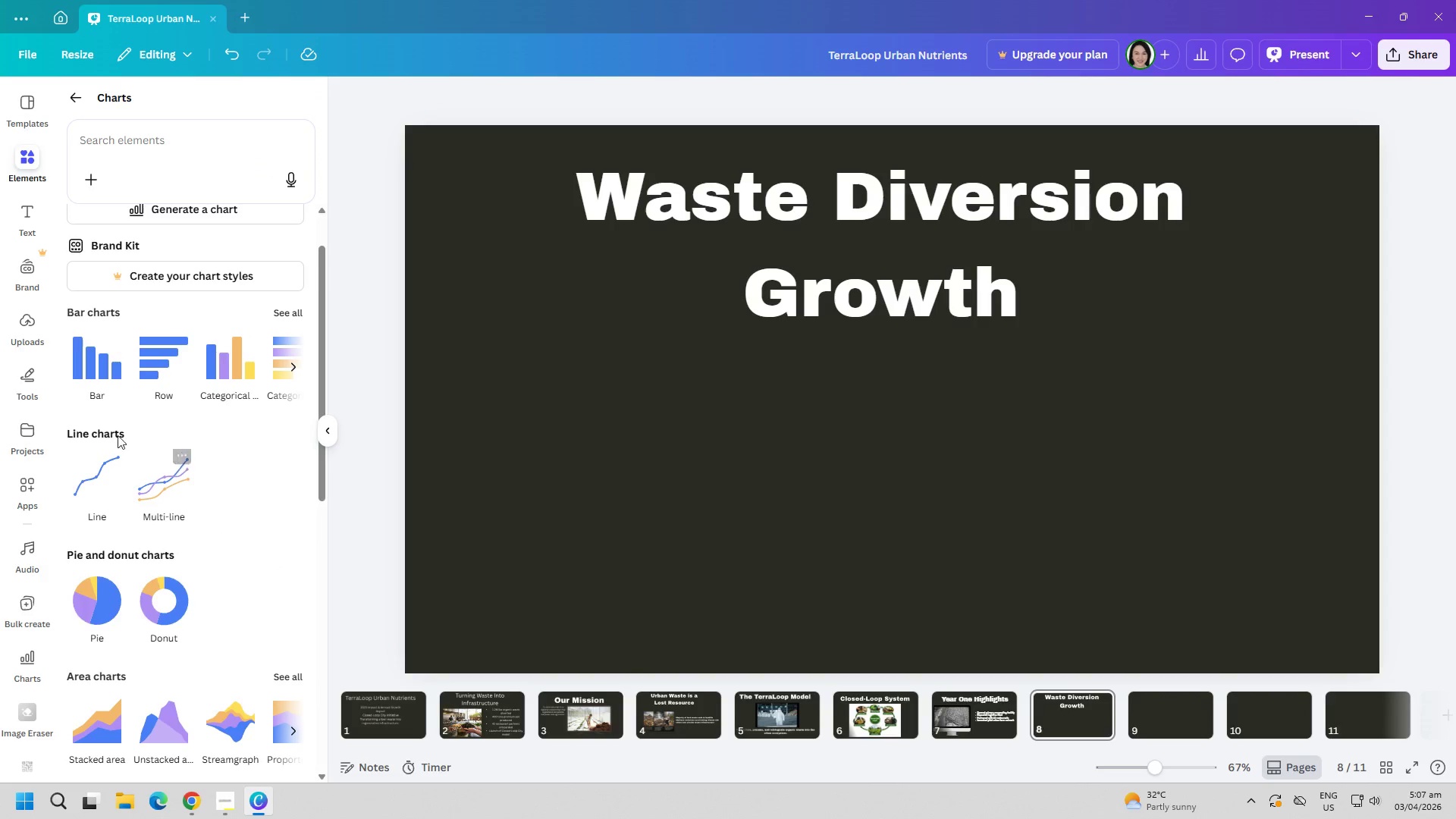 
left_click([109, 428])
 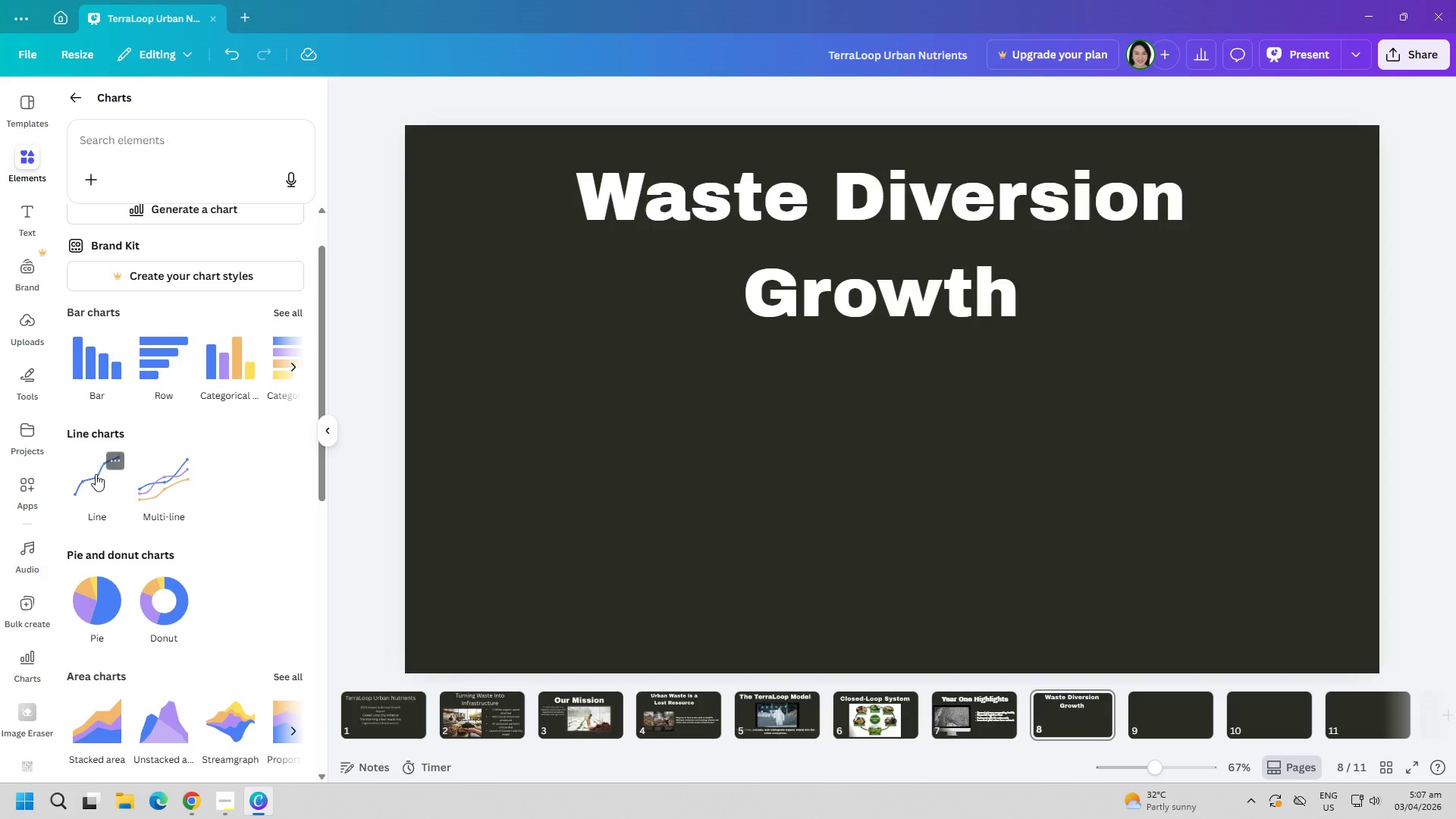 
left_click([96, 475])
 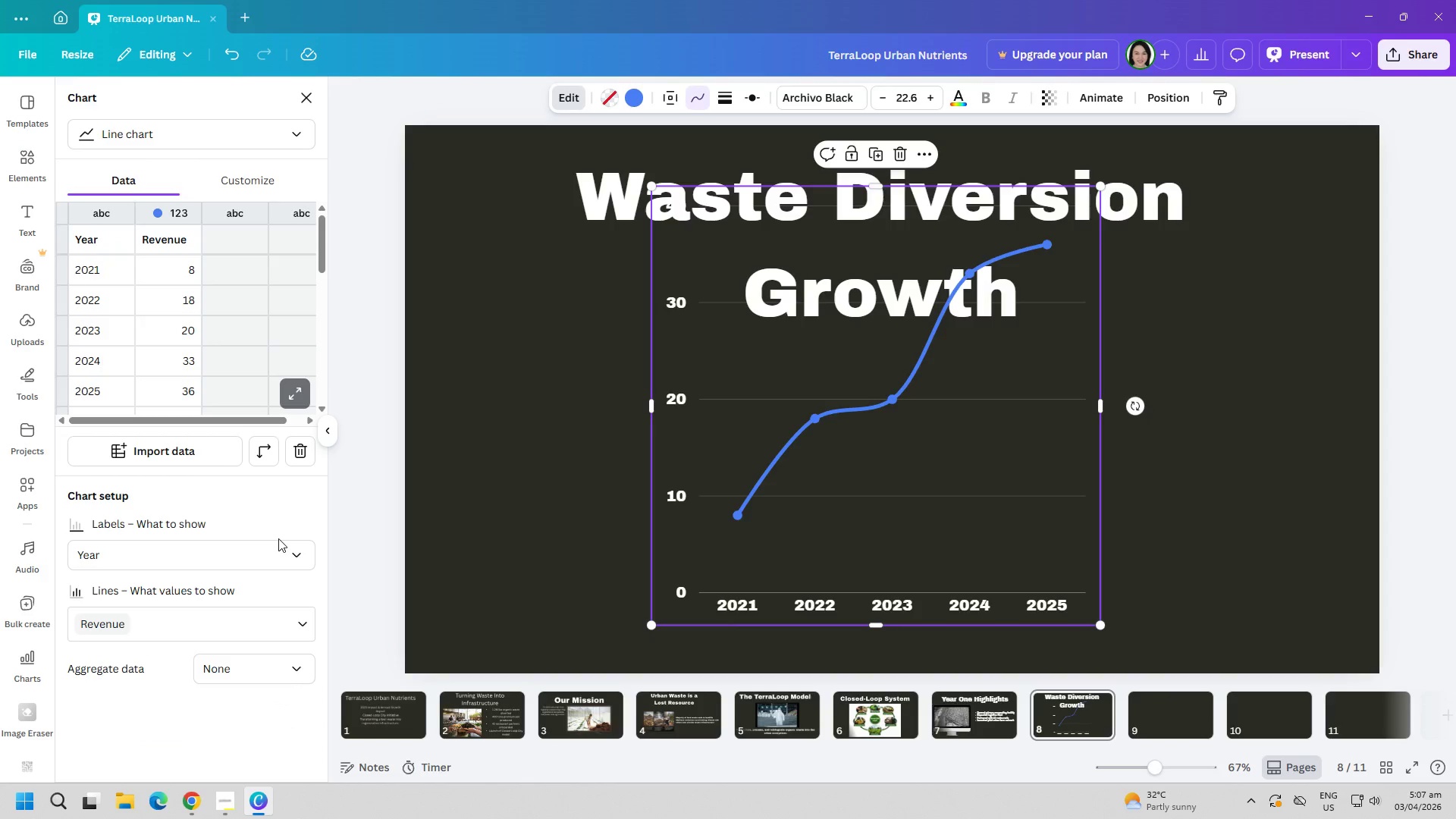 
key(Alt+AltLeft)
 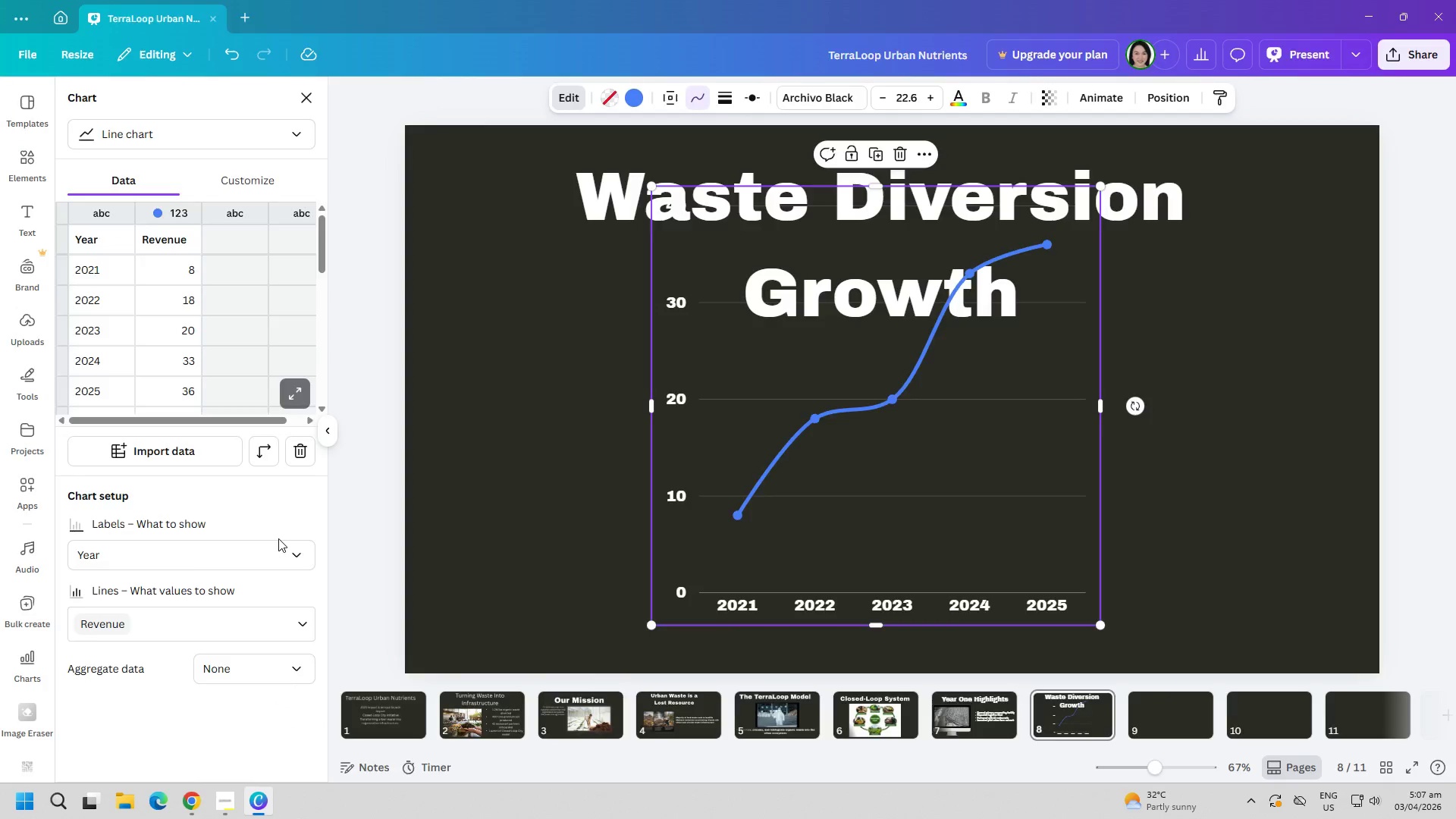 
key(Alt+Tab)
 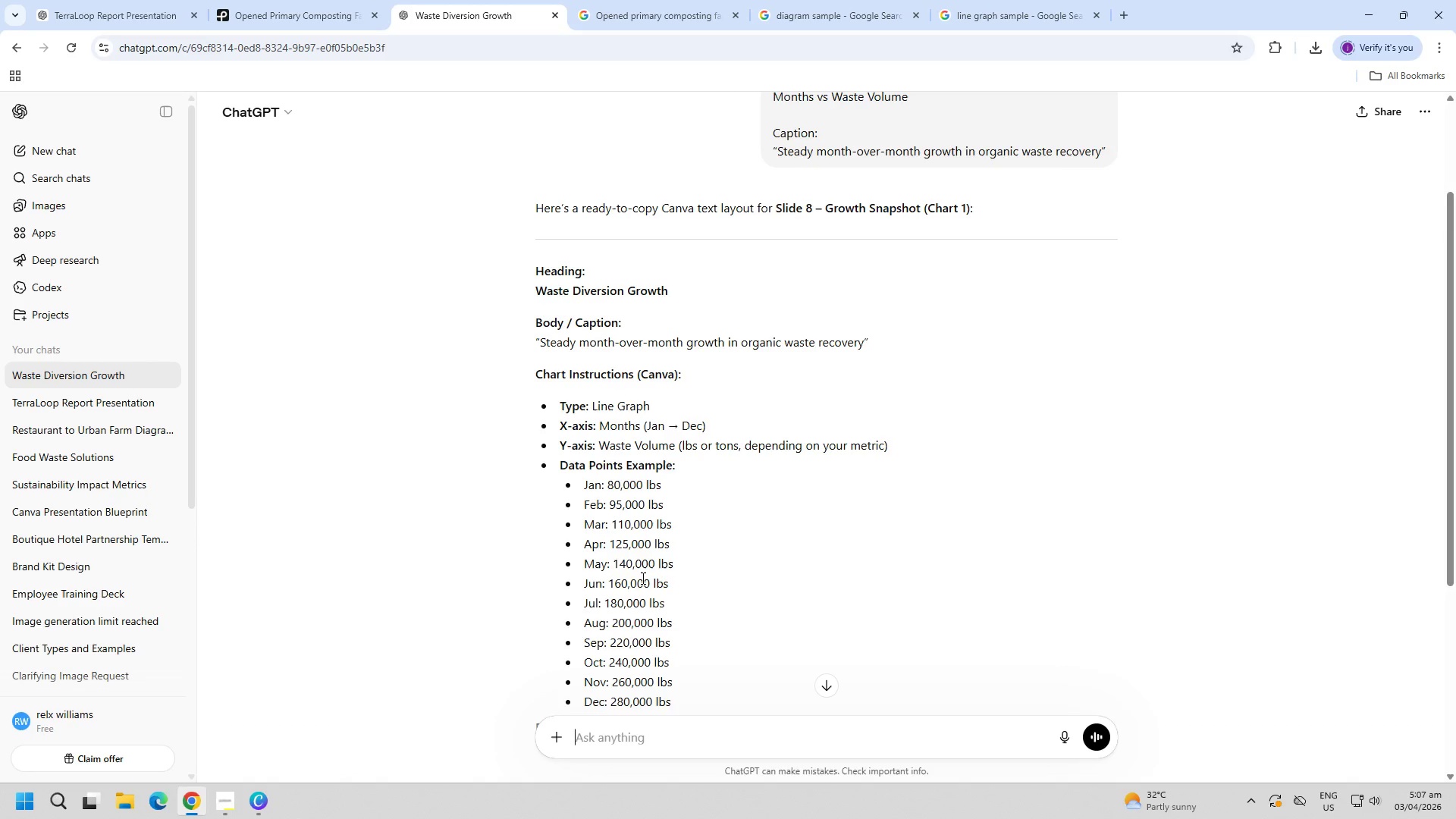 
key(Alt+AltLeft)
 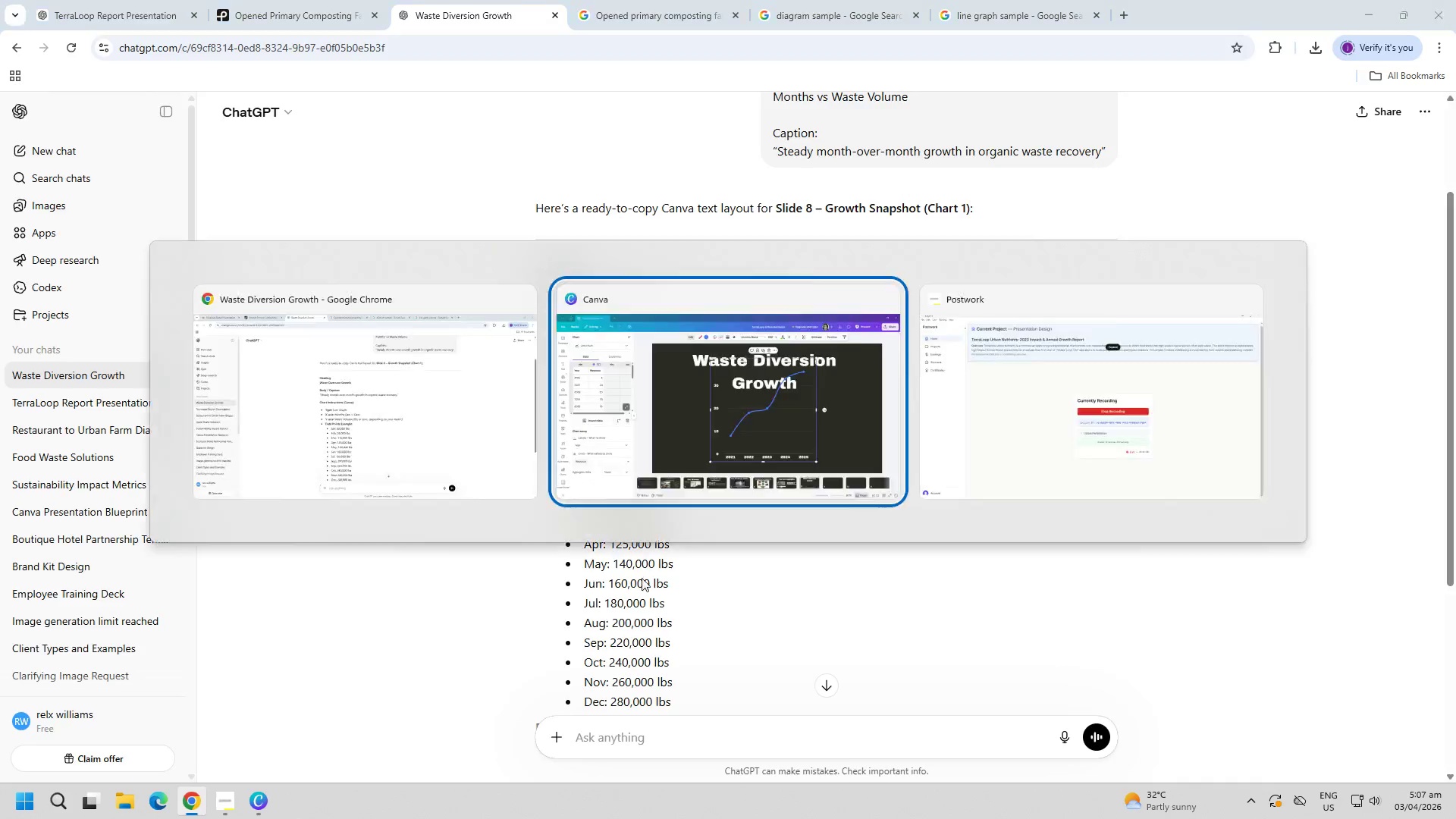 
key(Alt+Tab)
 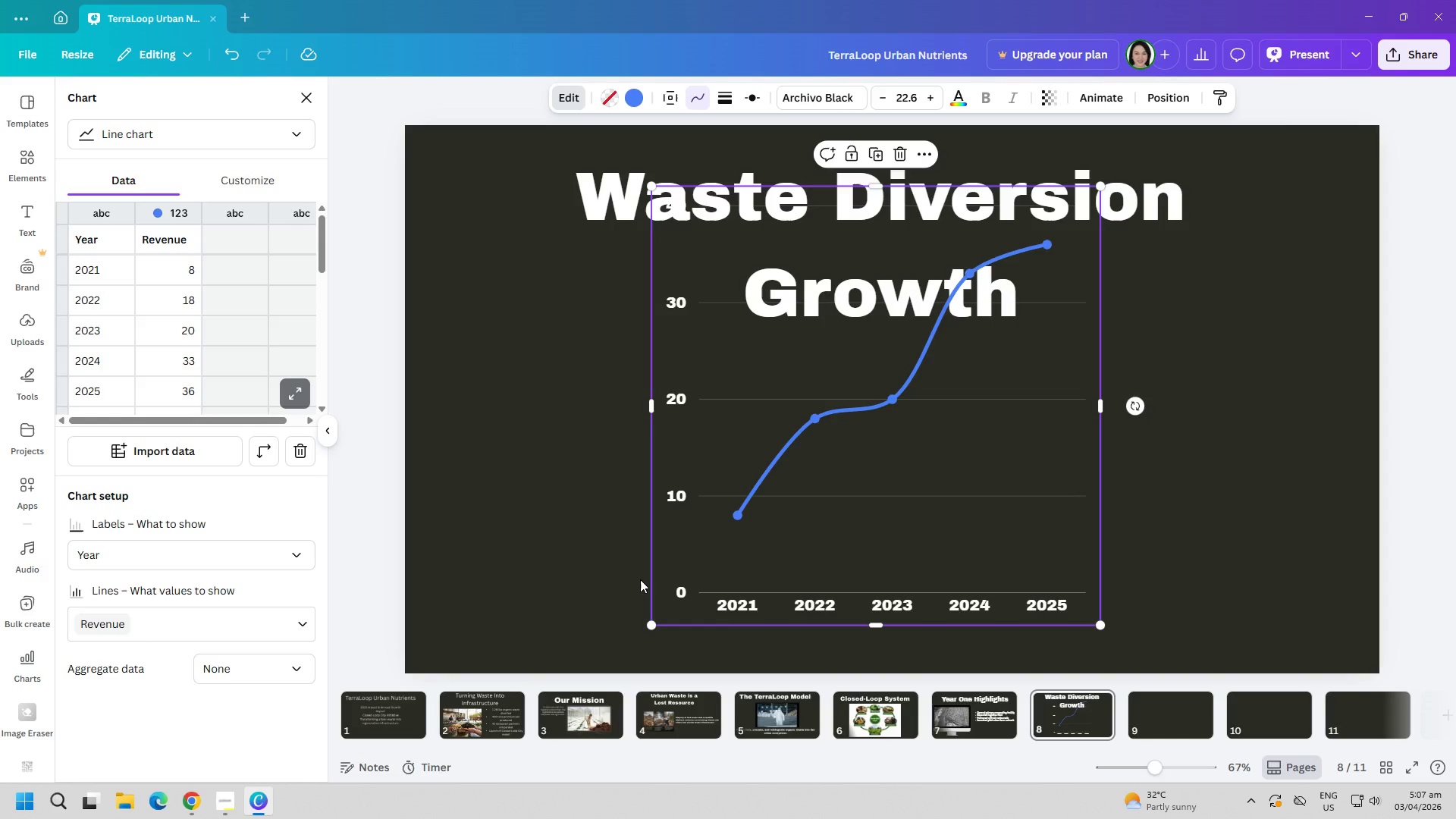 
key(Alt+AltLeft)
 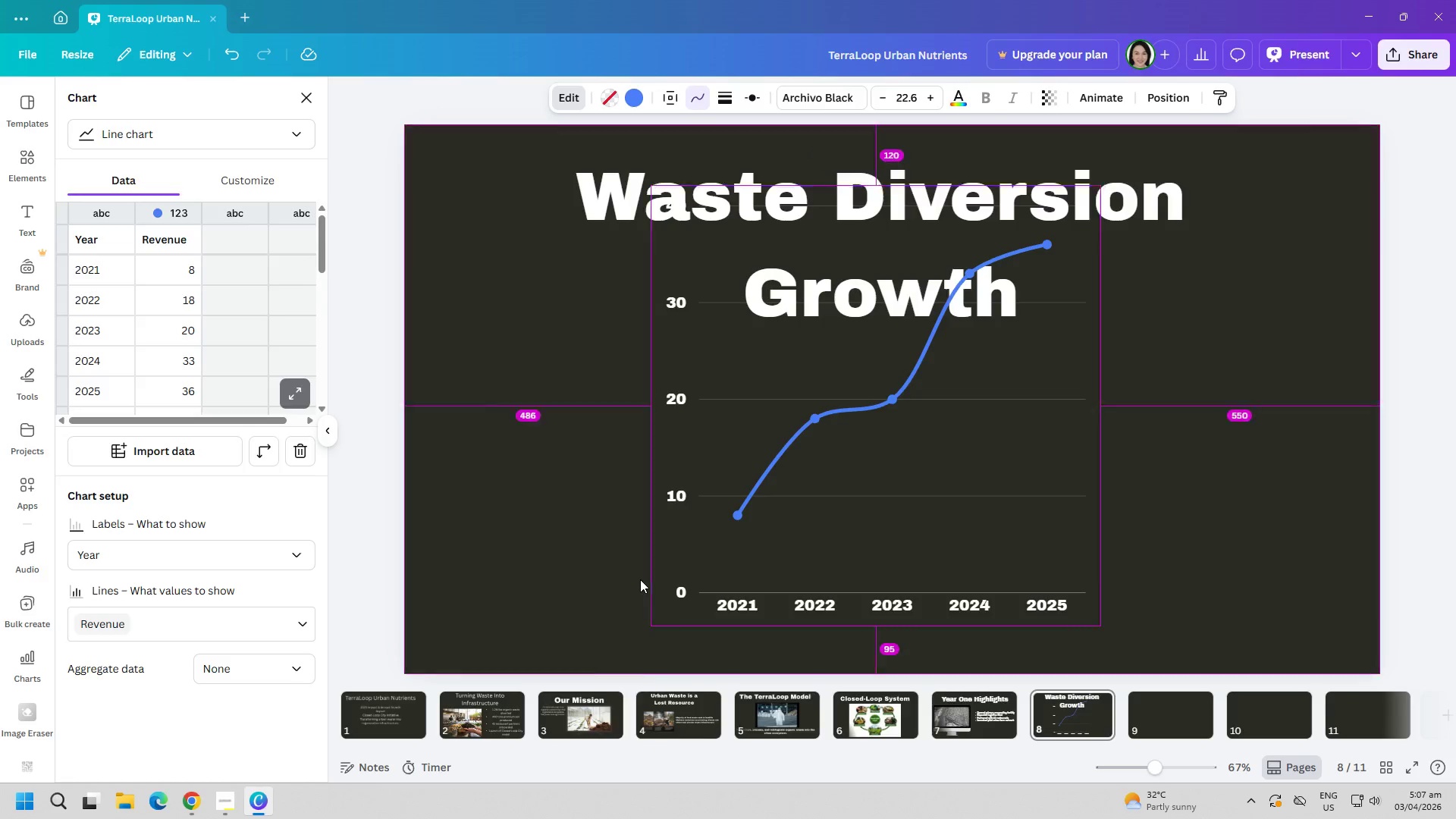 
key(Alt+Tab)
 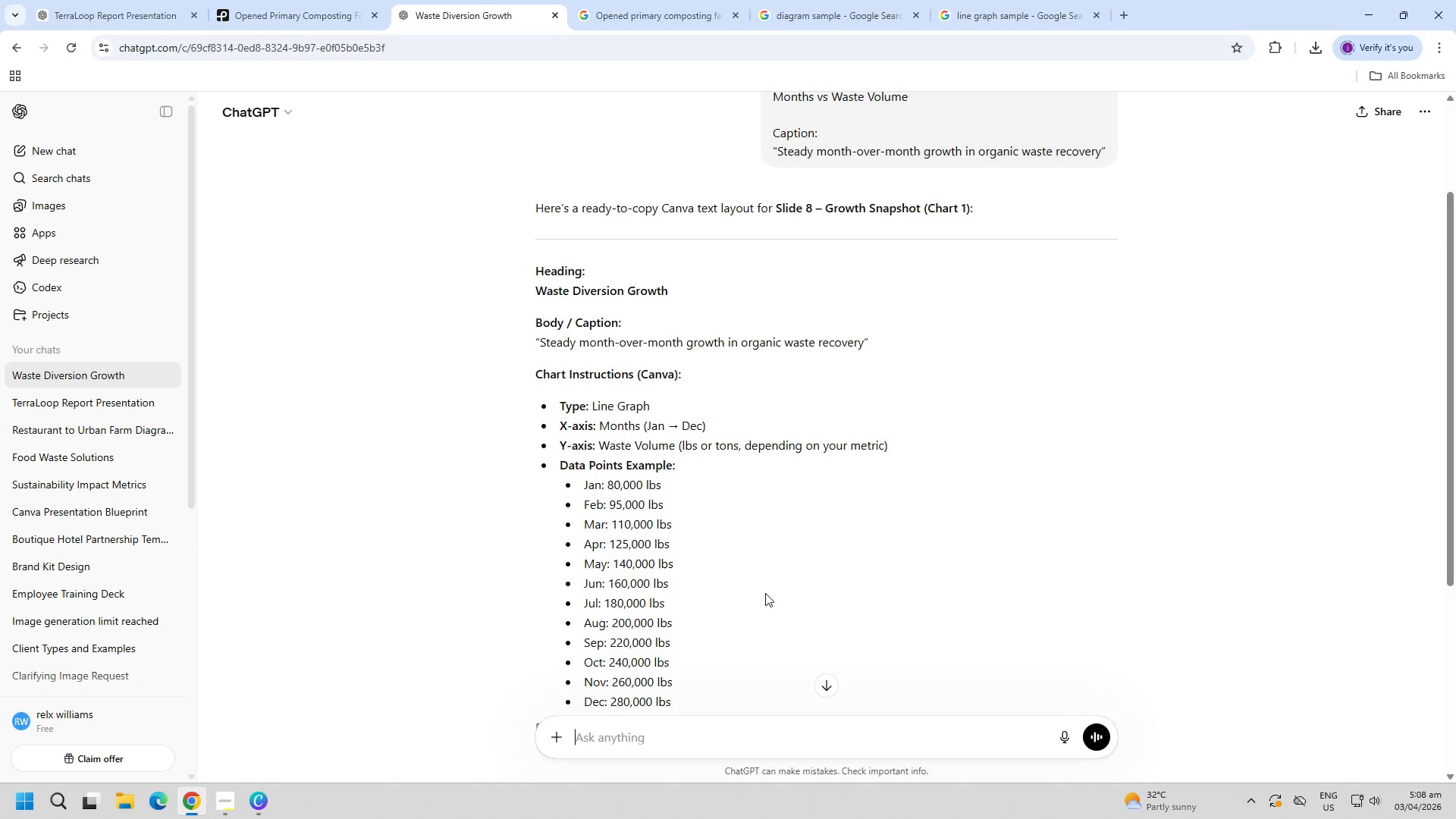 
key(Alt+AltLeft)
 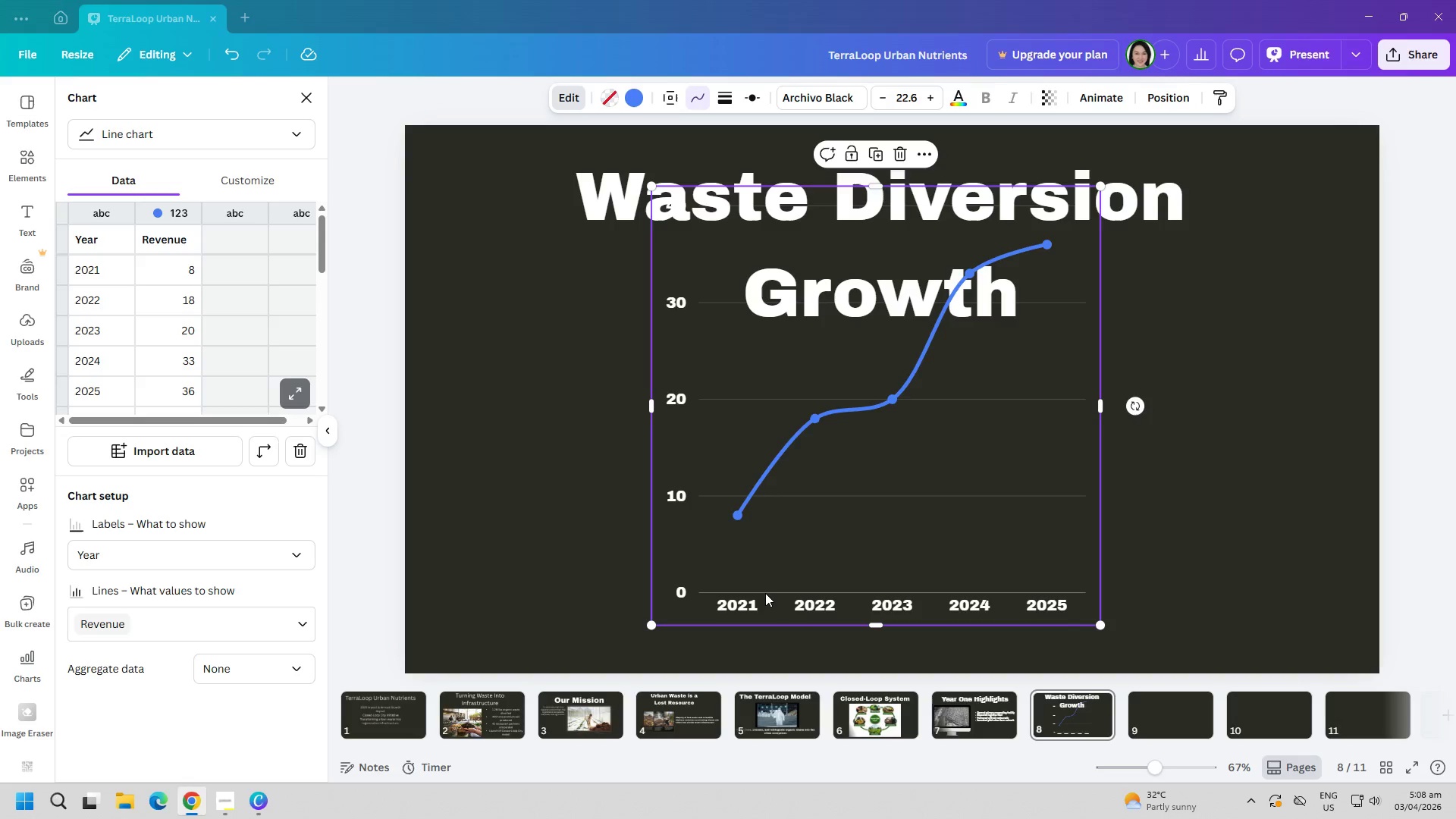 
key(Alt+Tab)
 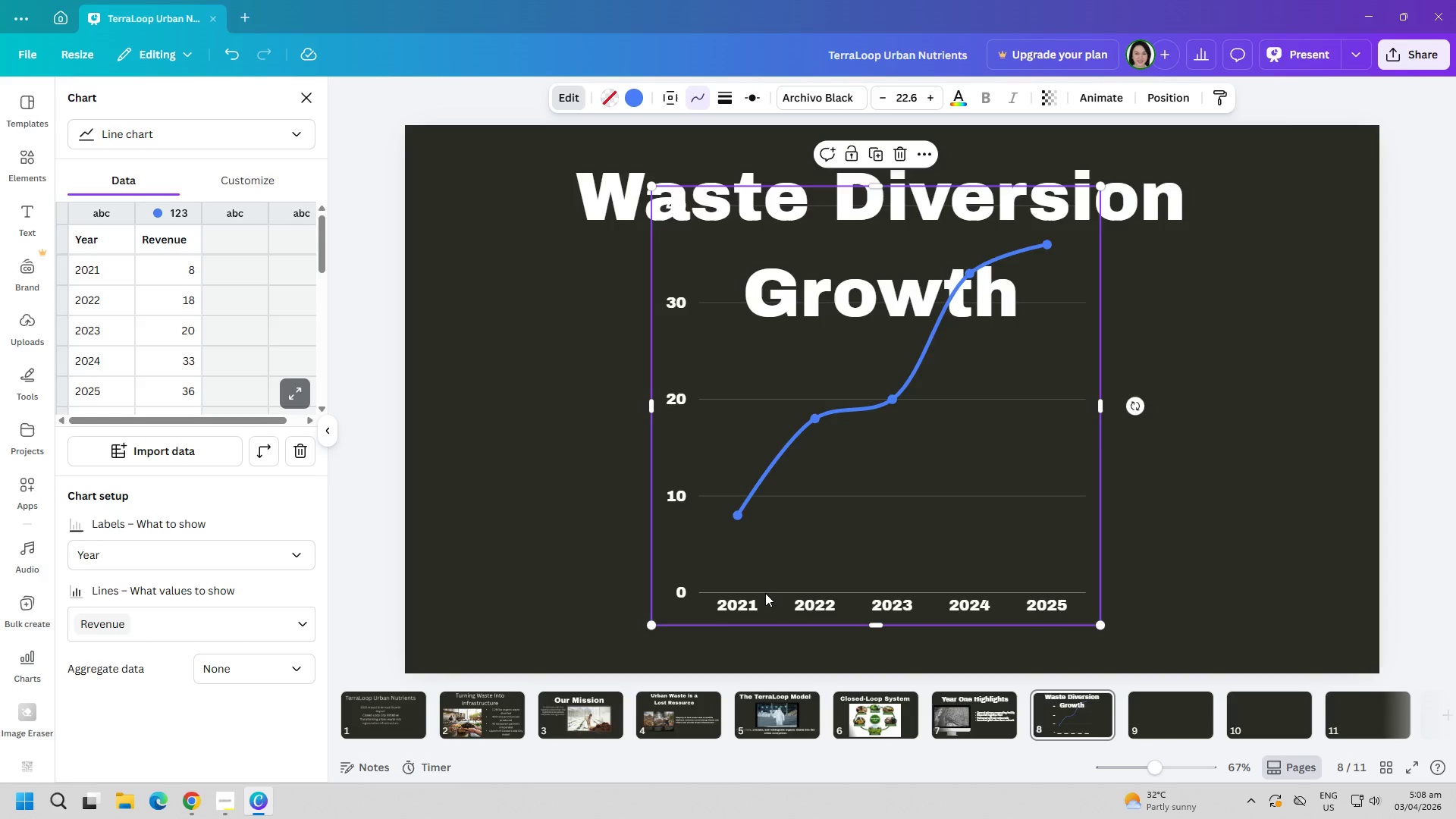 
key(Alt+AltLeft)
 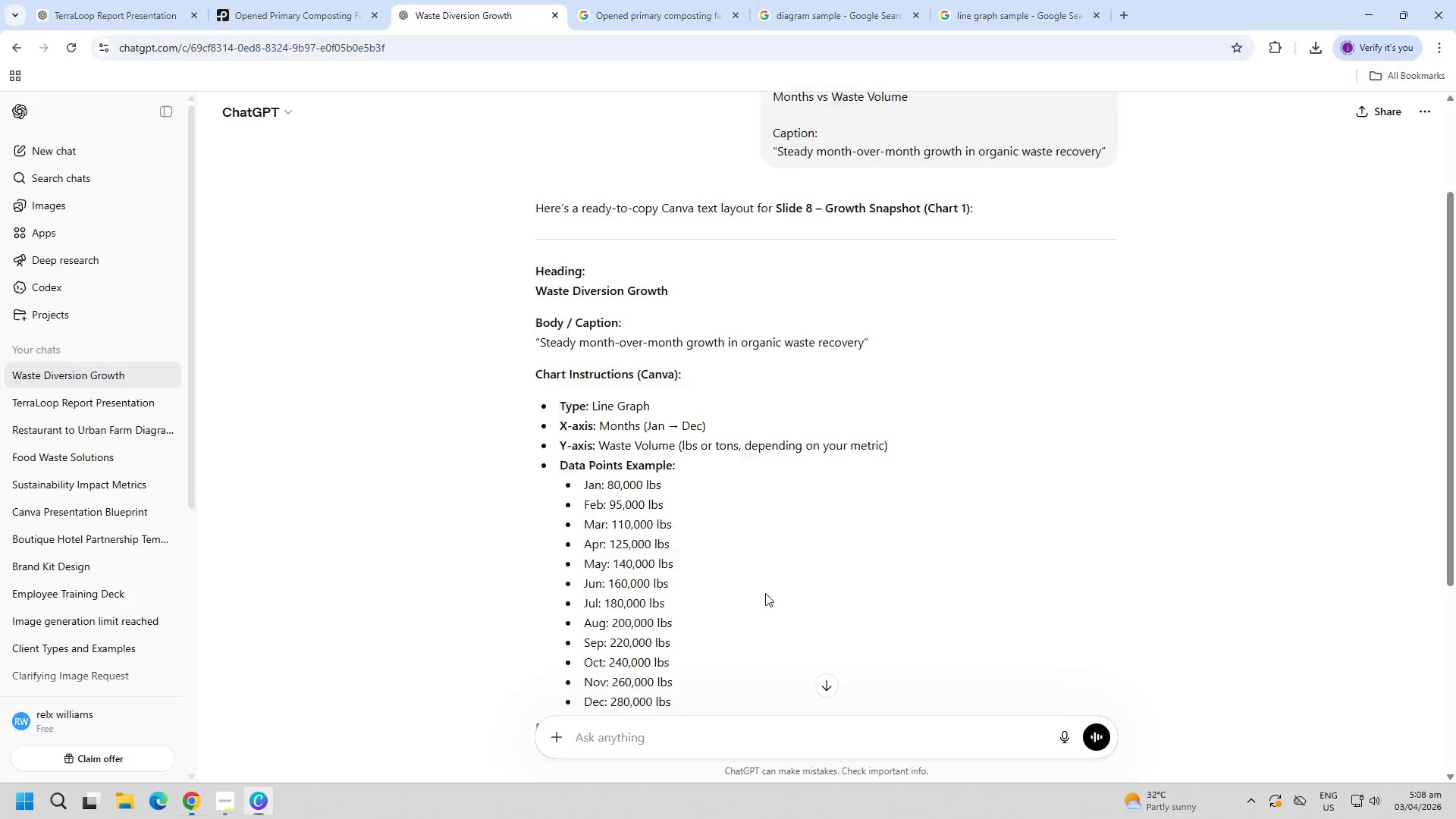 
key(Alt+Tab)
 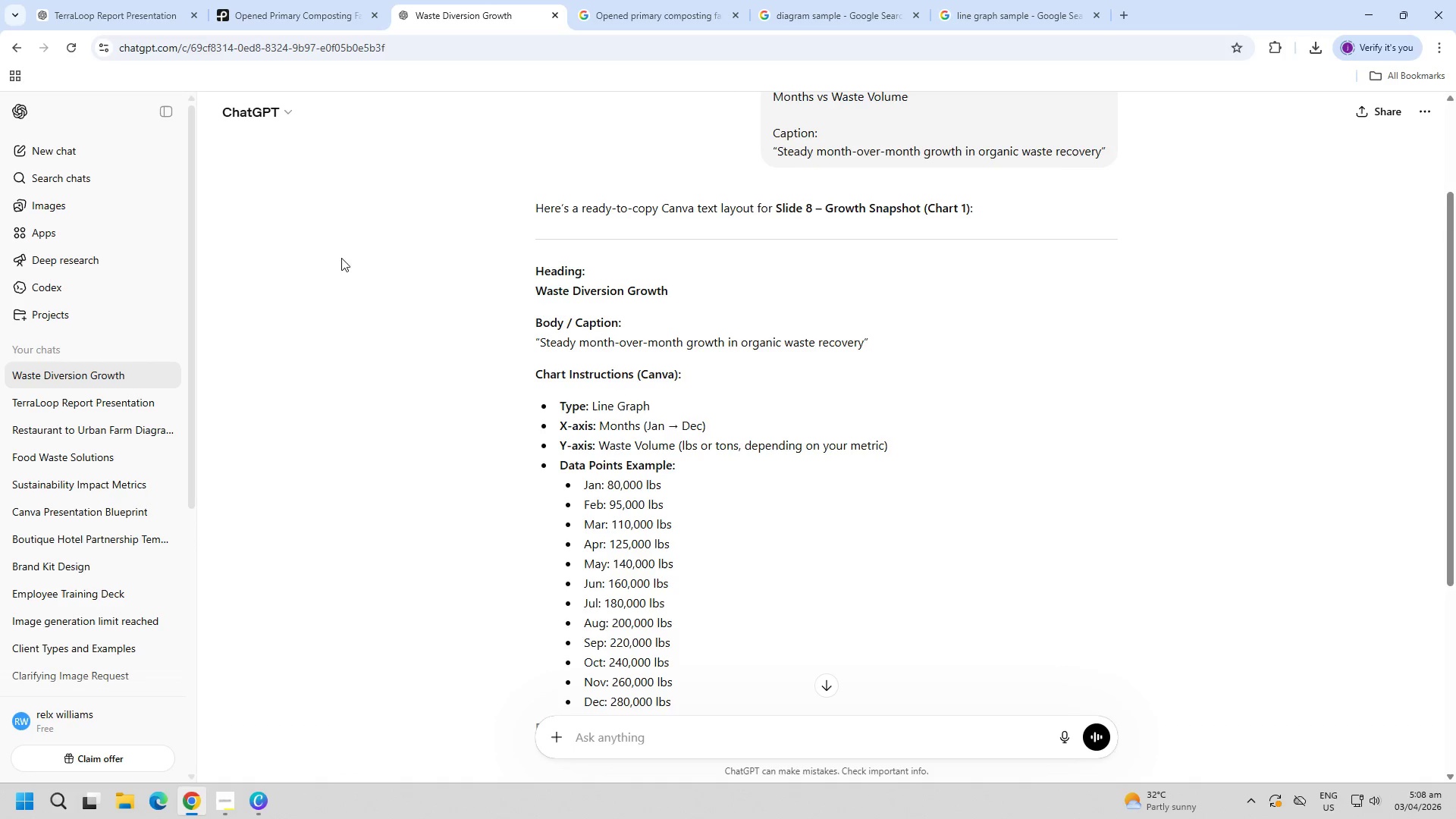 
left_click([639, 0])
 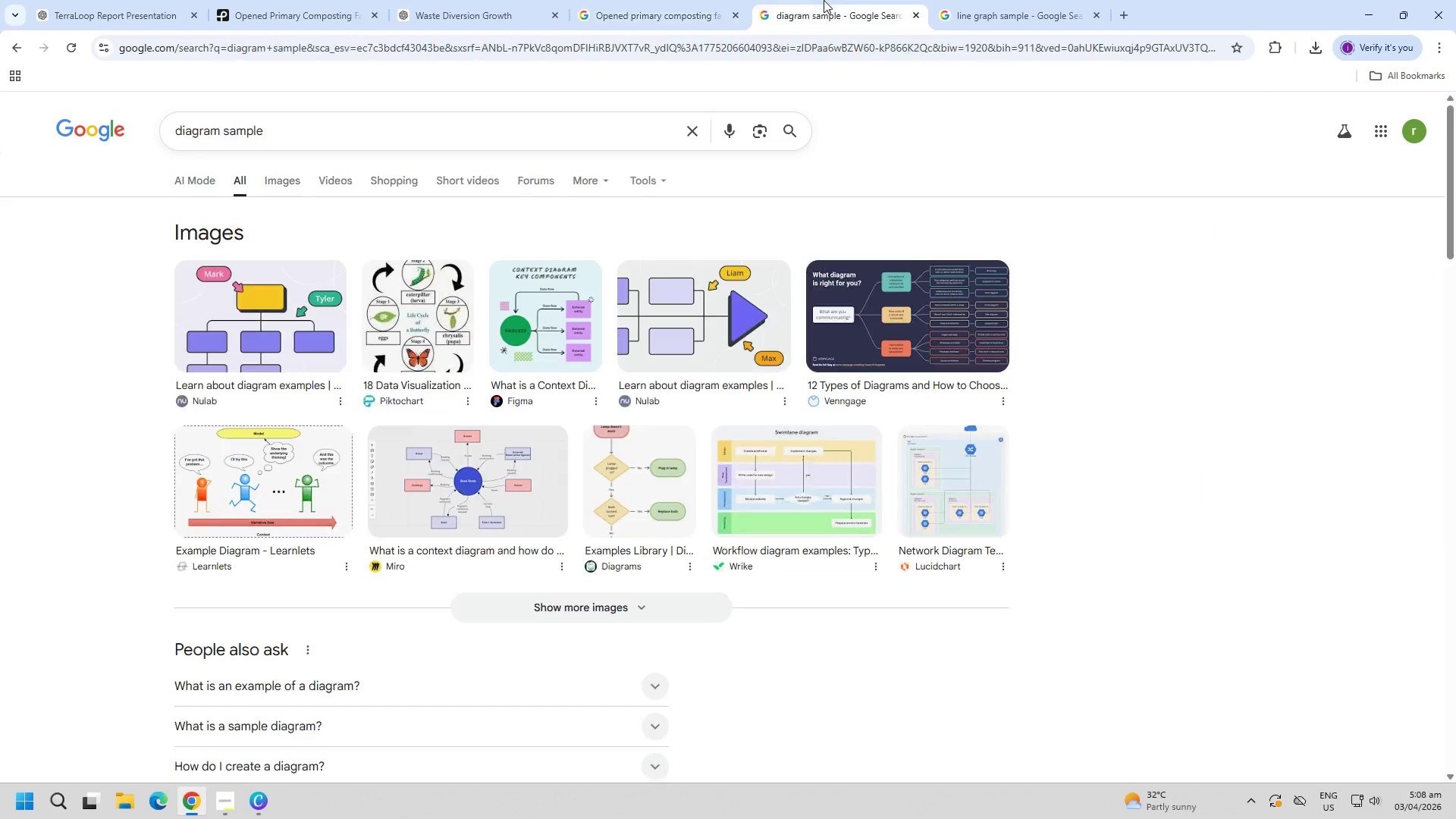 
double_click([949, 0])
 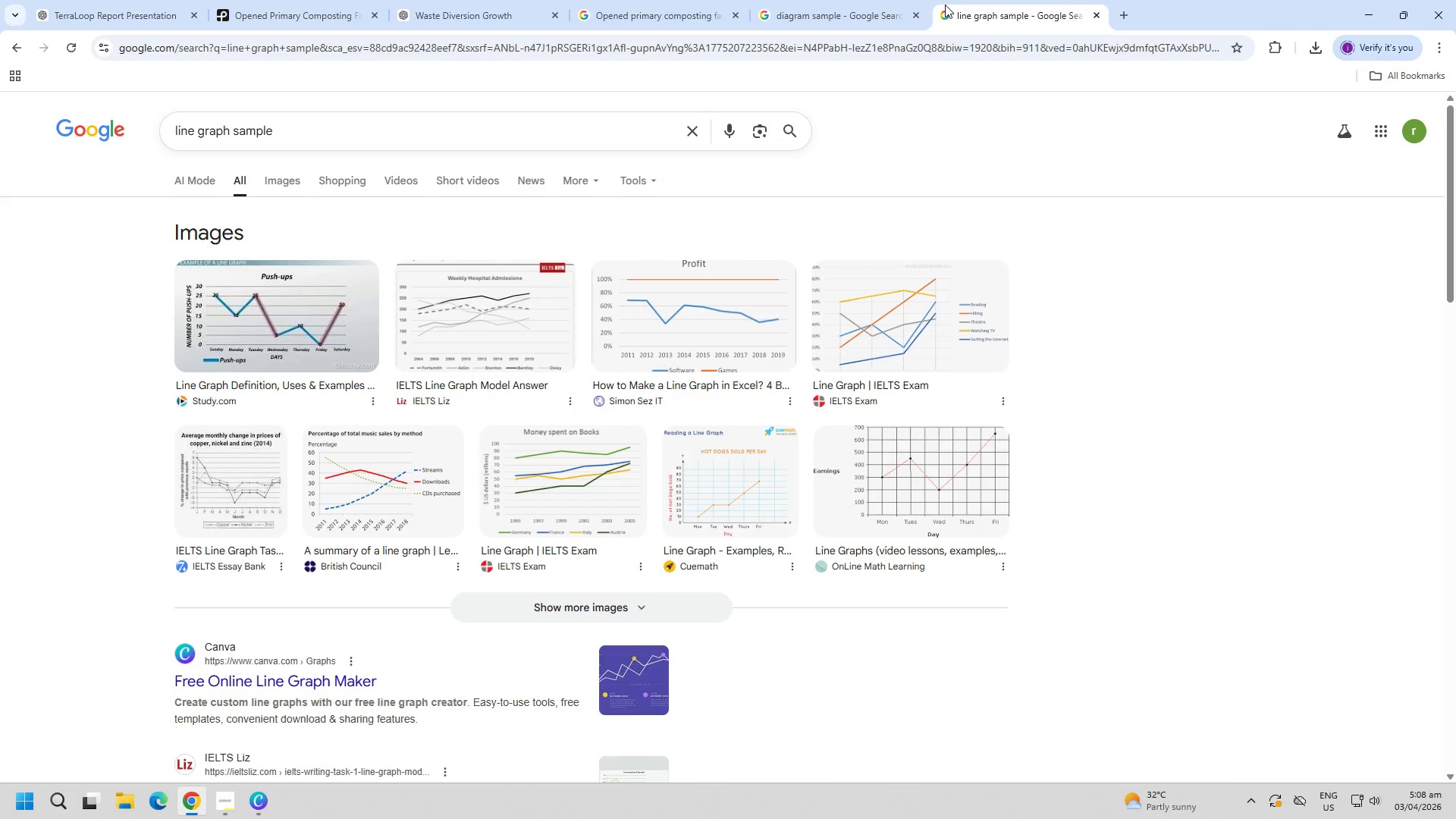 
key(Alt+AltLeft)
 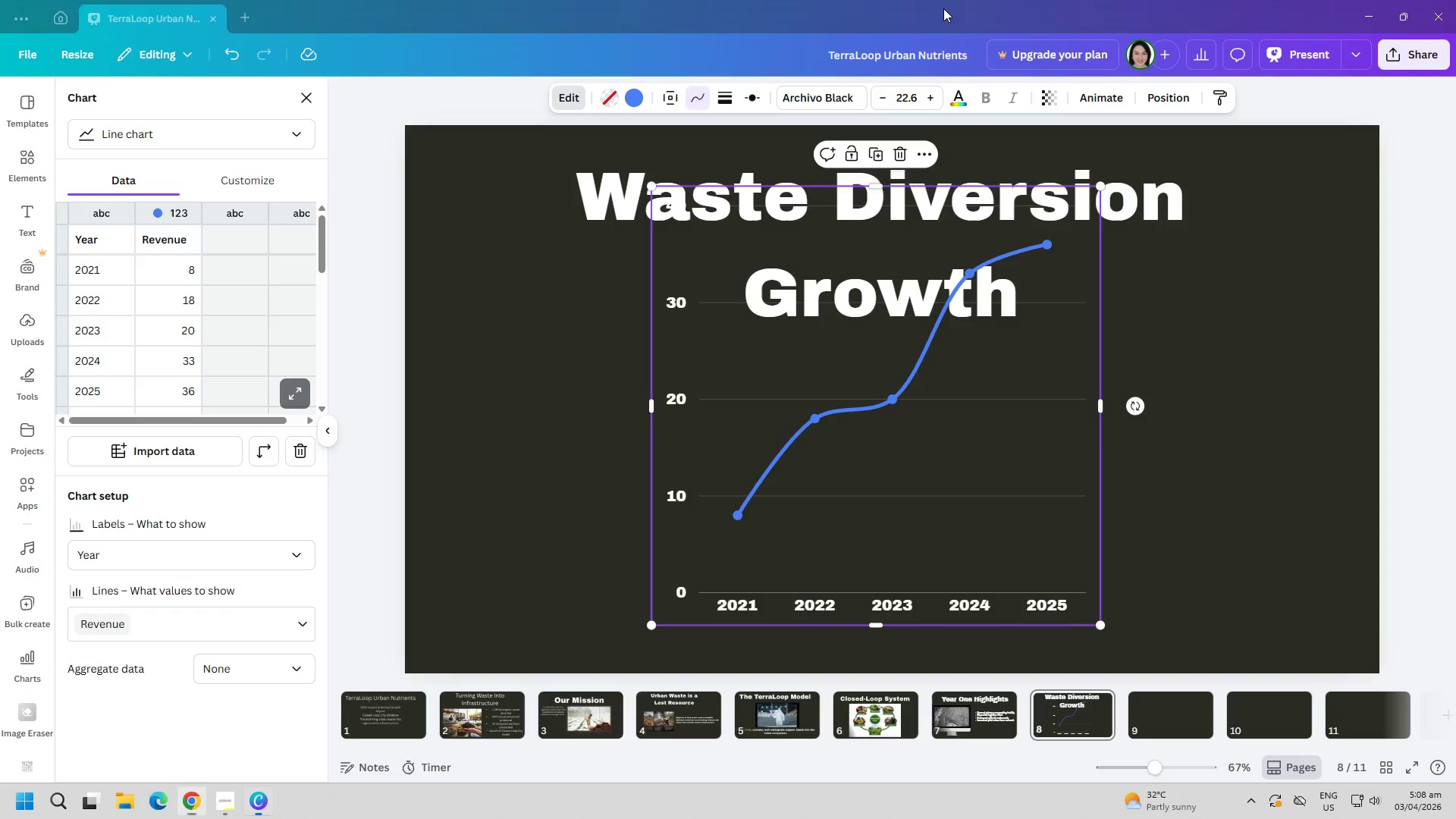 
key(Alt+Tab)
 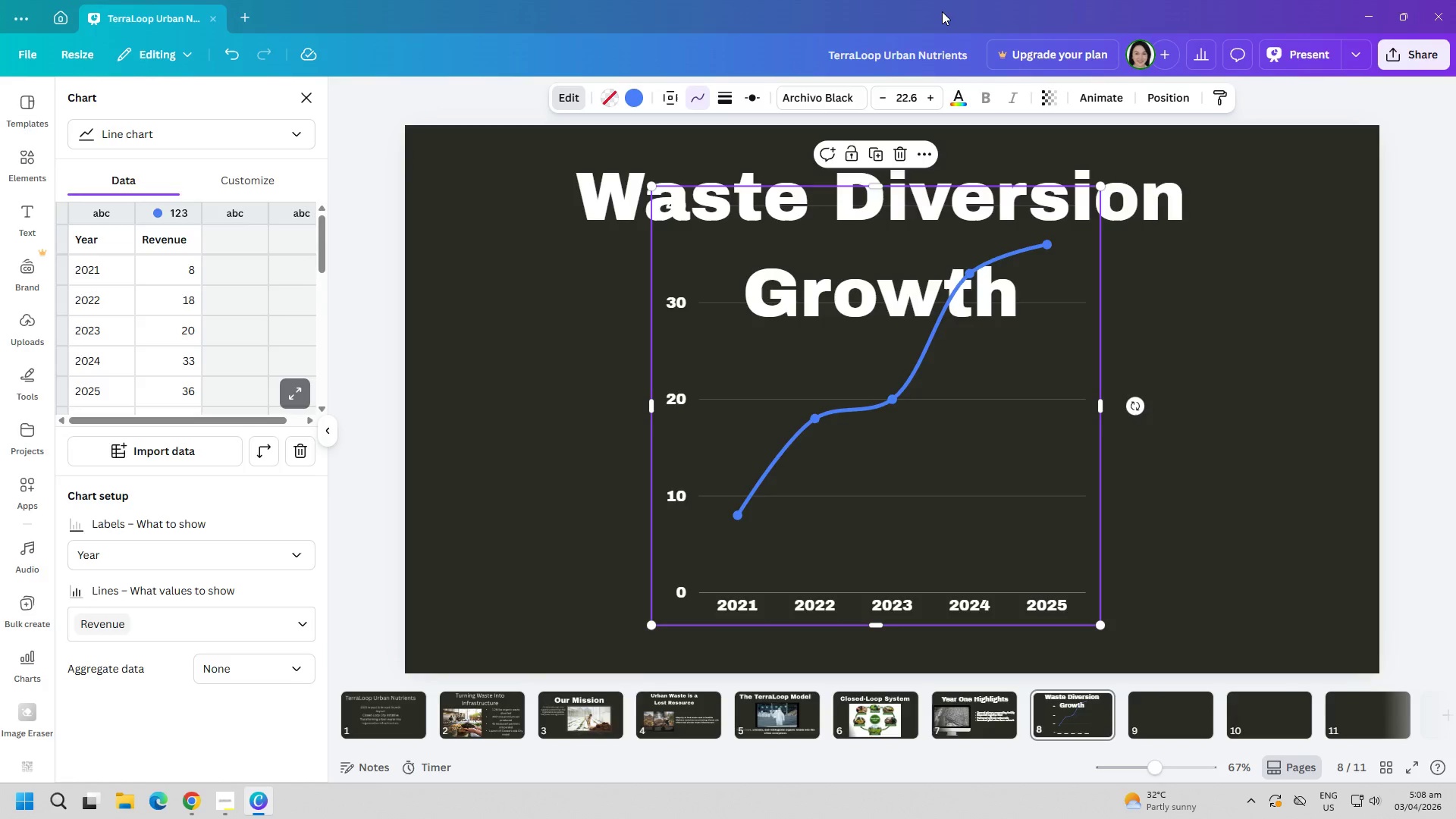 
key(Alt+AltLeft)
 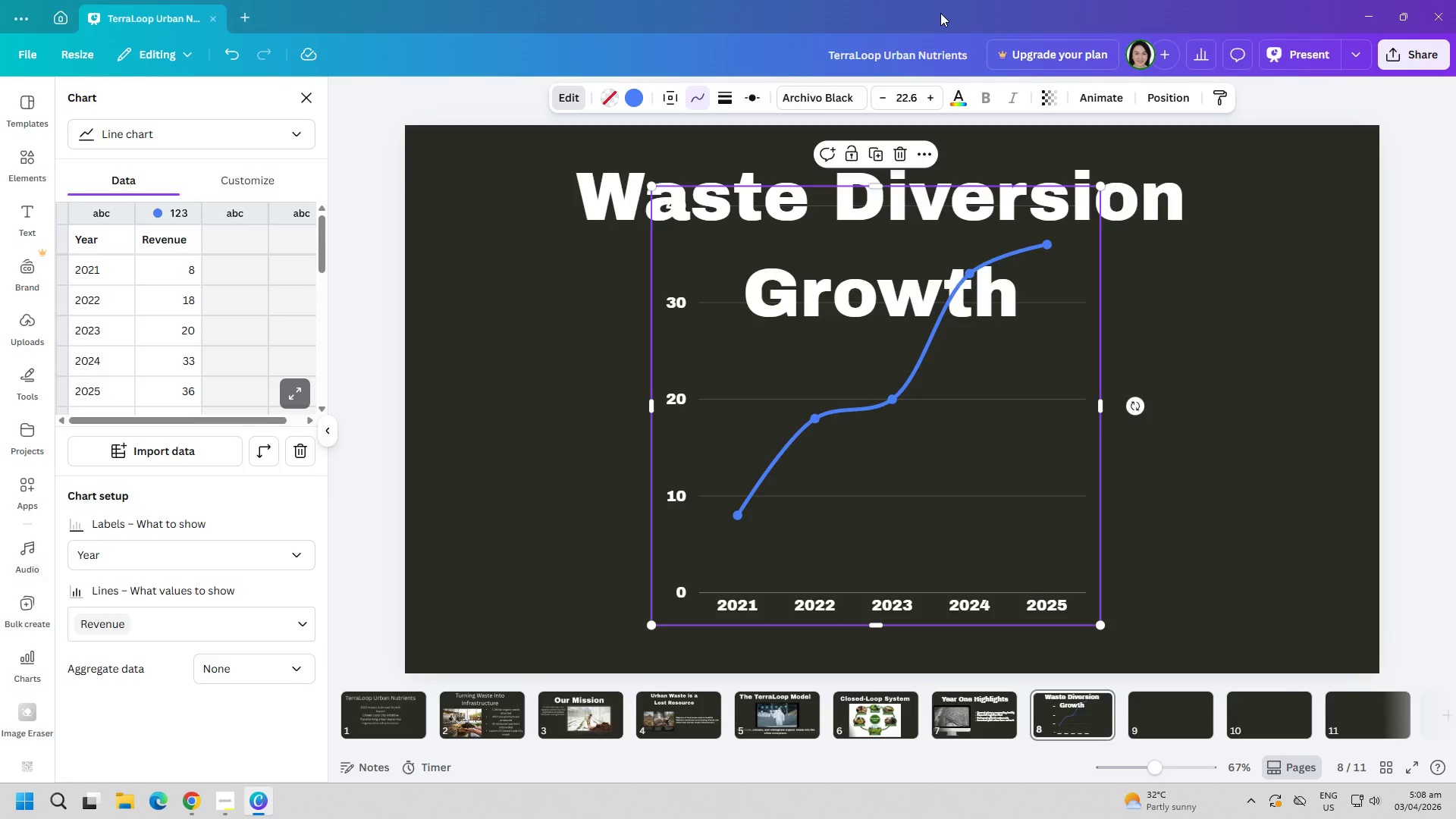 
key(Alt+Tab)
 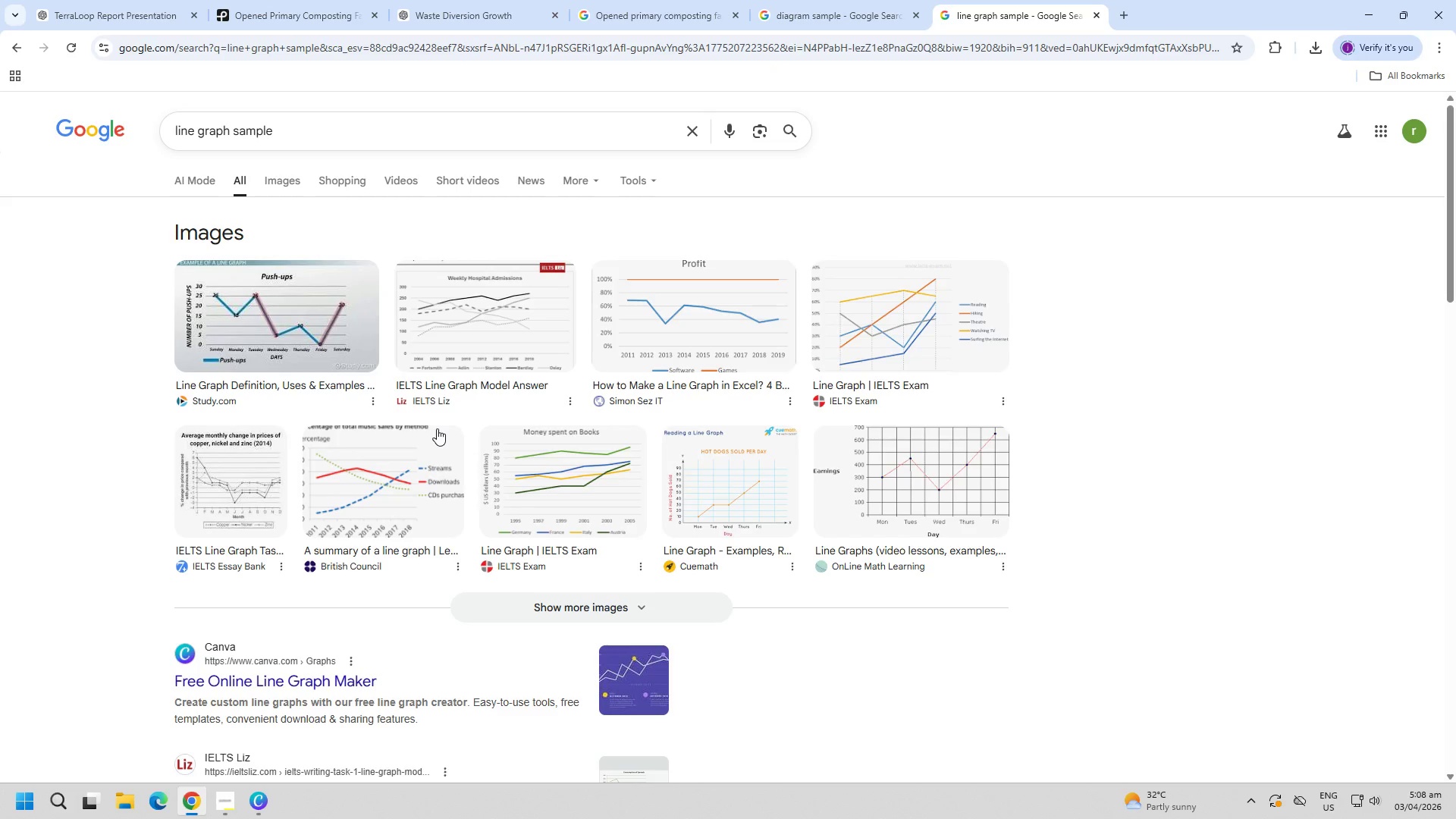 
key(Alt+AltLeft)
 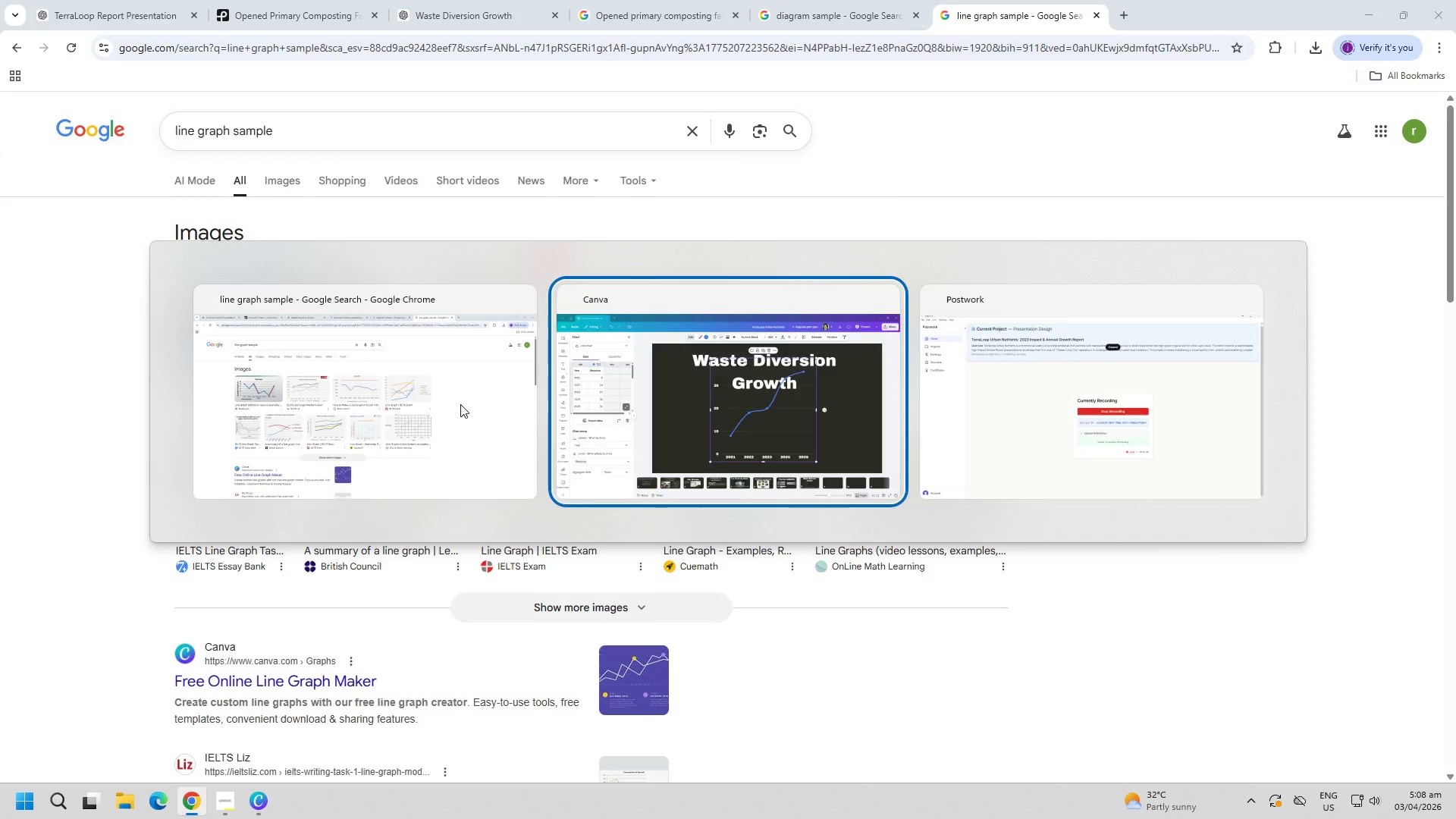 
key(Alt+Tab)
 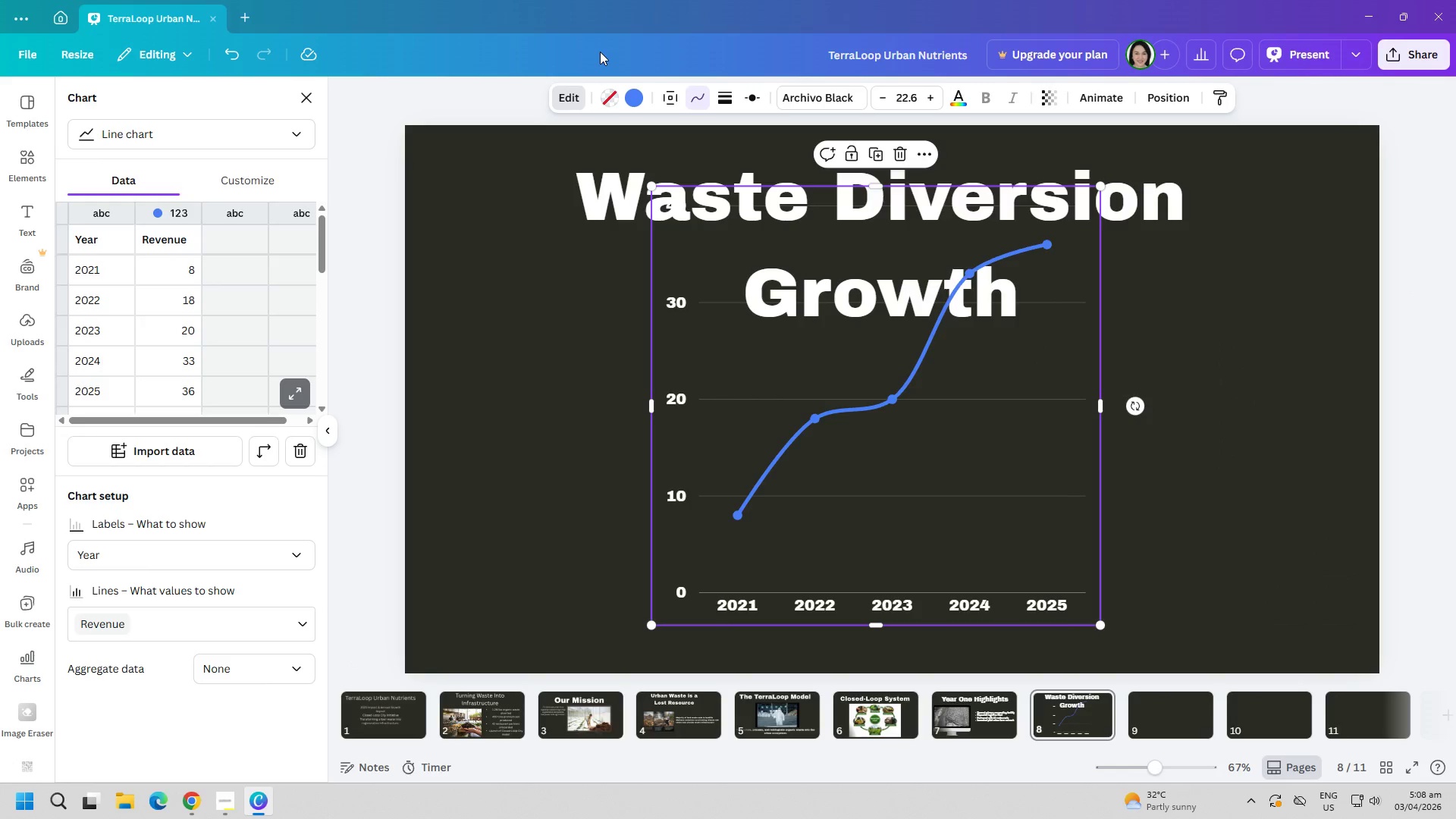 
key(Alt+AltLeft)
 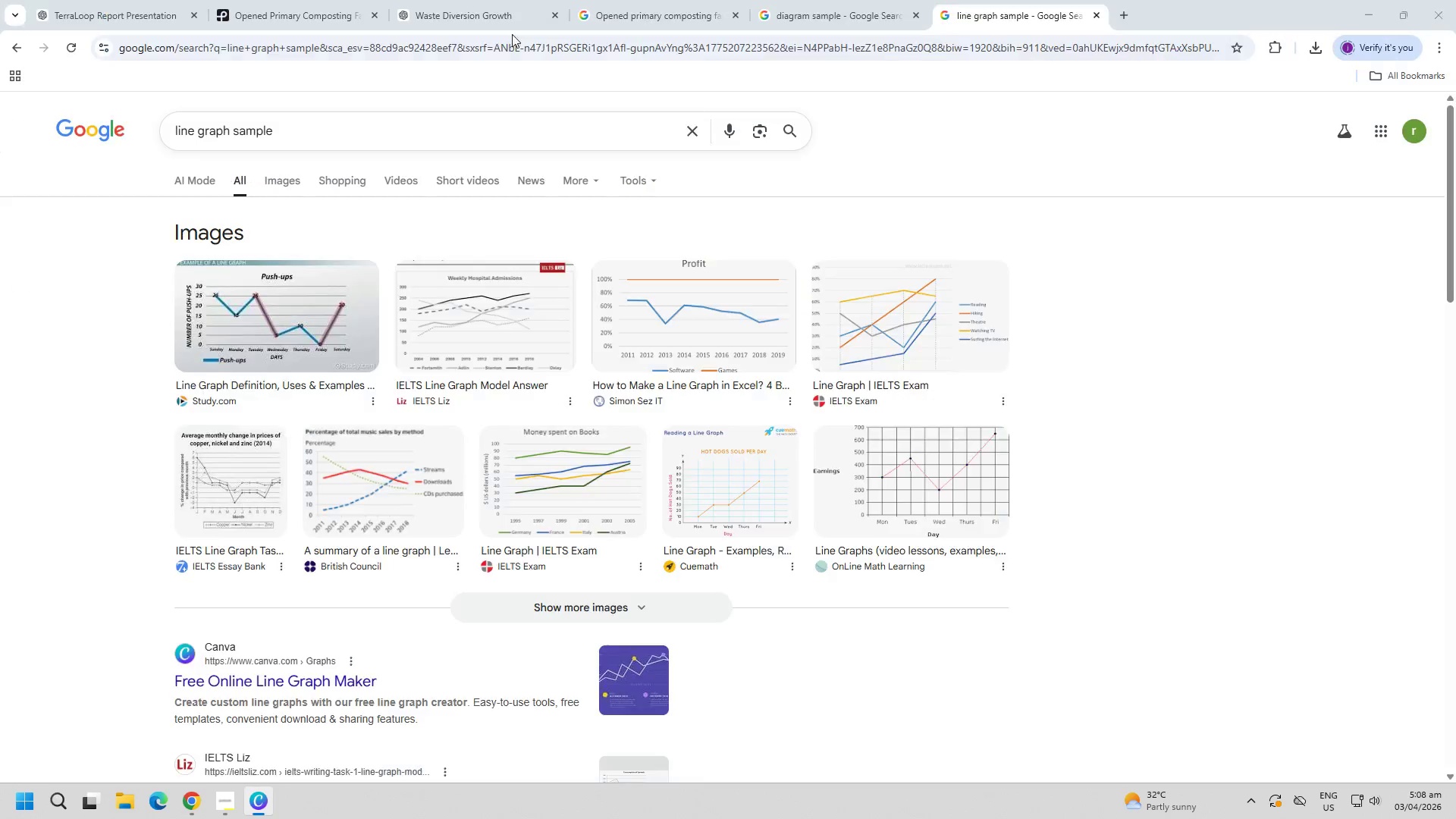 
key(Alt+Tab)
 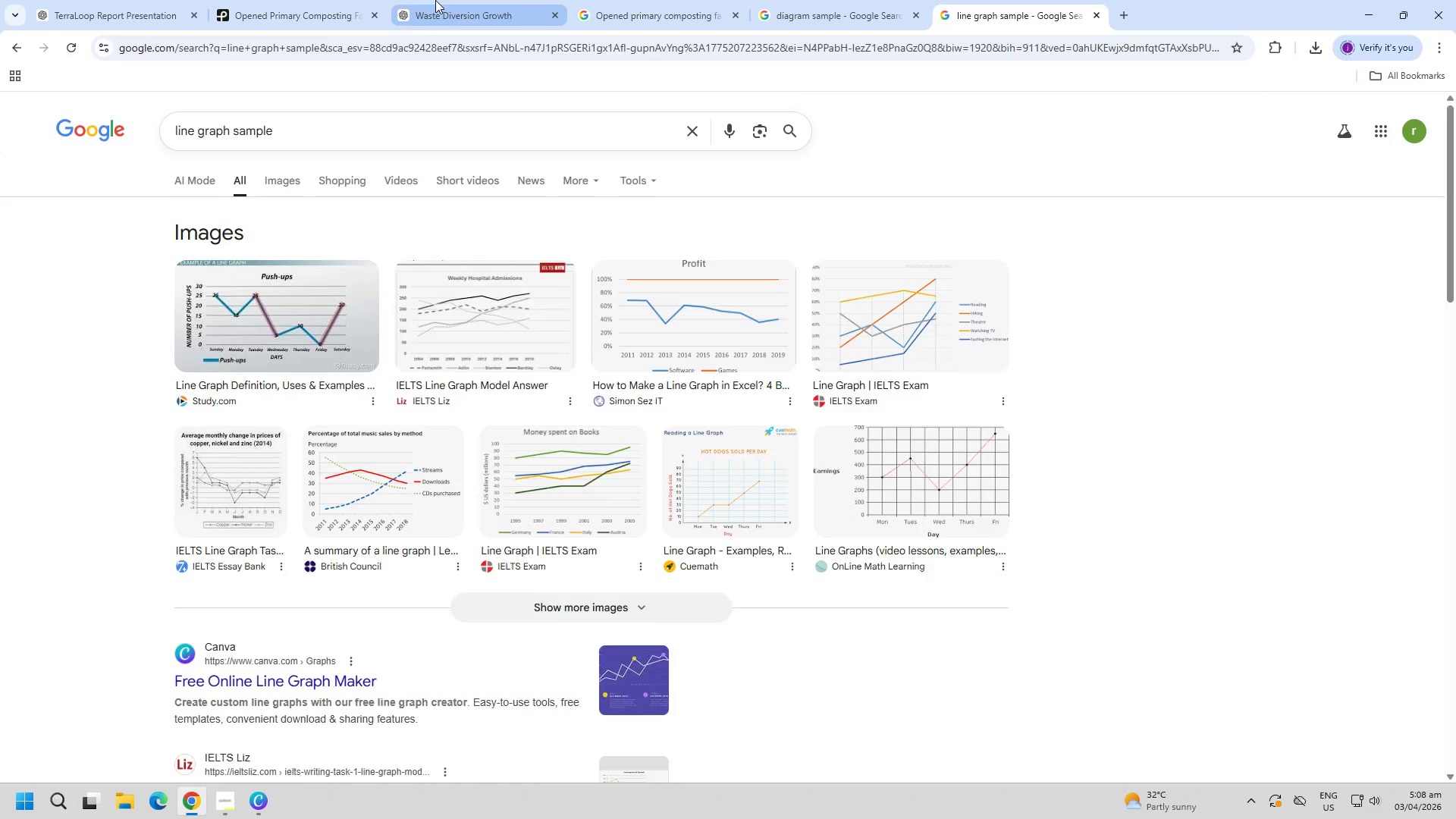 
left_click([435, 0])
 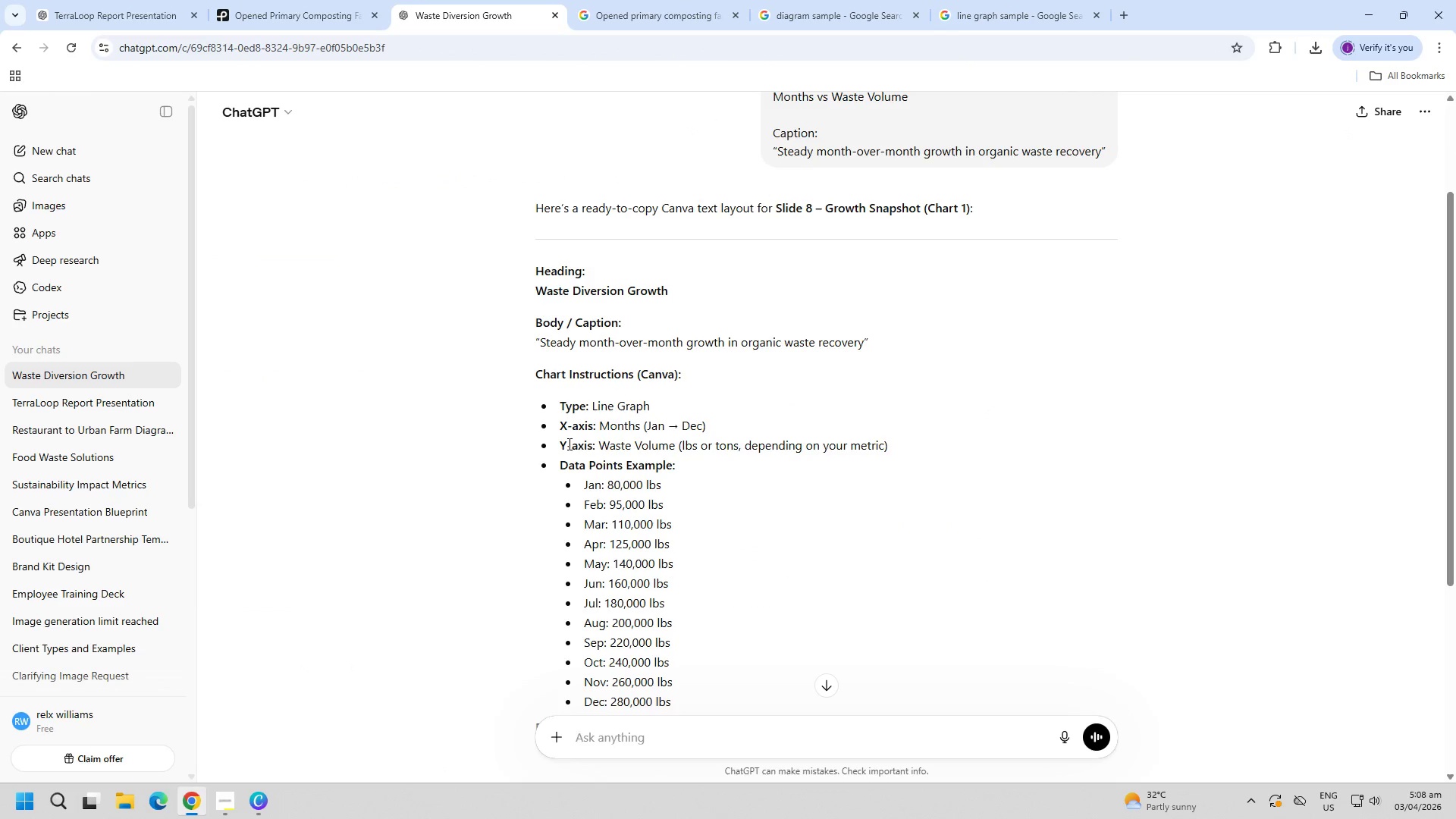 
key(Alt+AltLeft)
 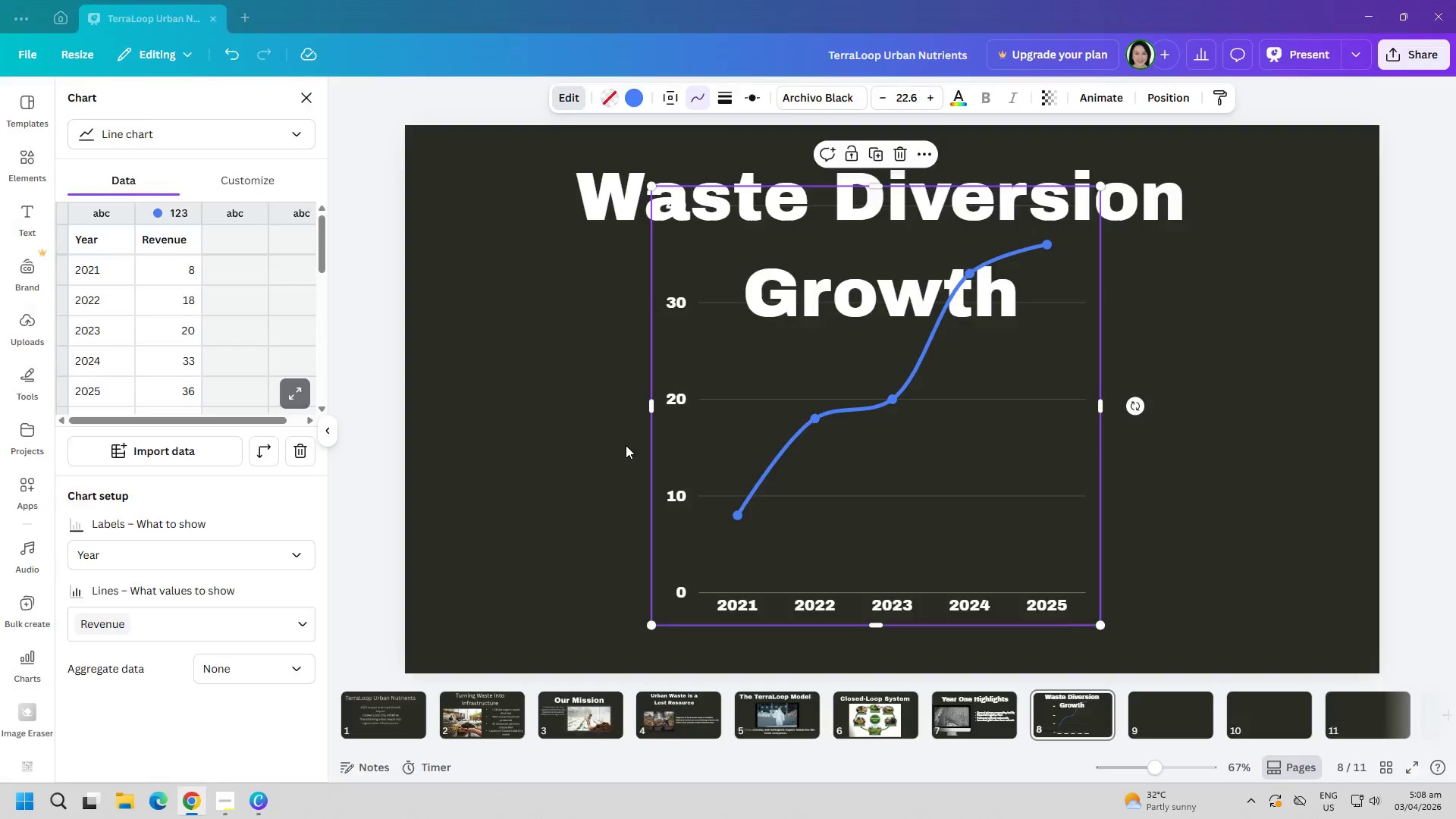 
key(Alt+Tab)
 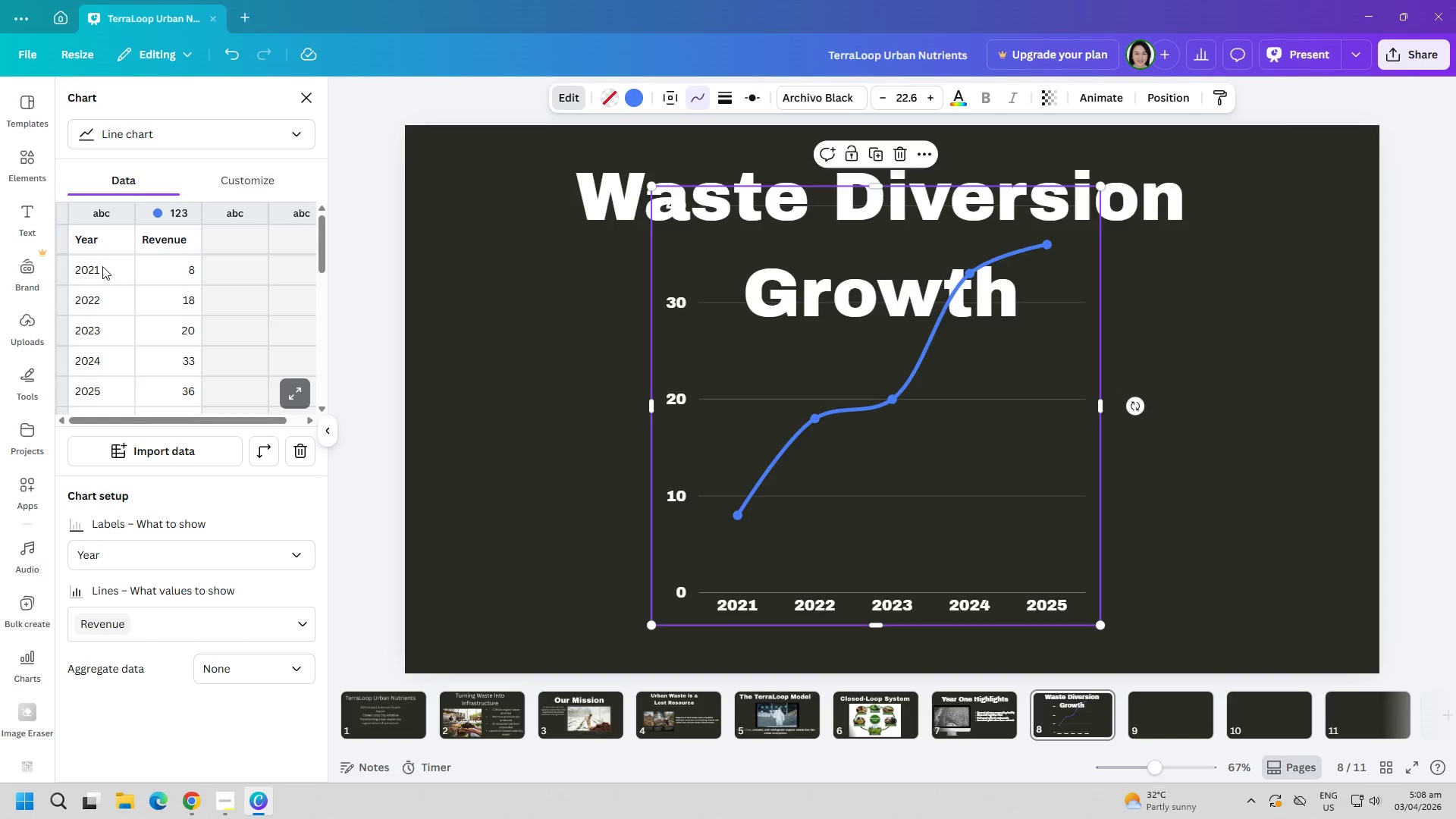 
key(Alt+AltLeft)
 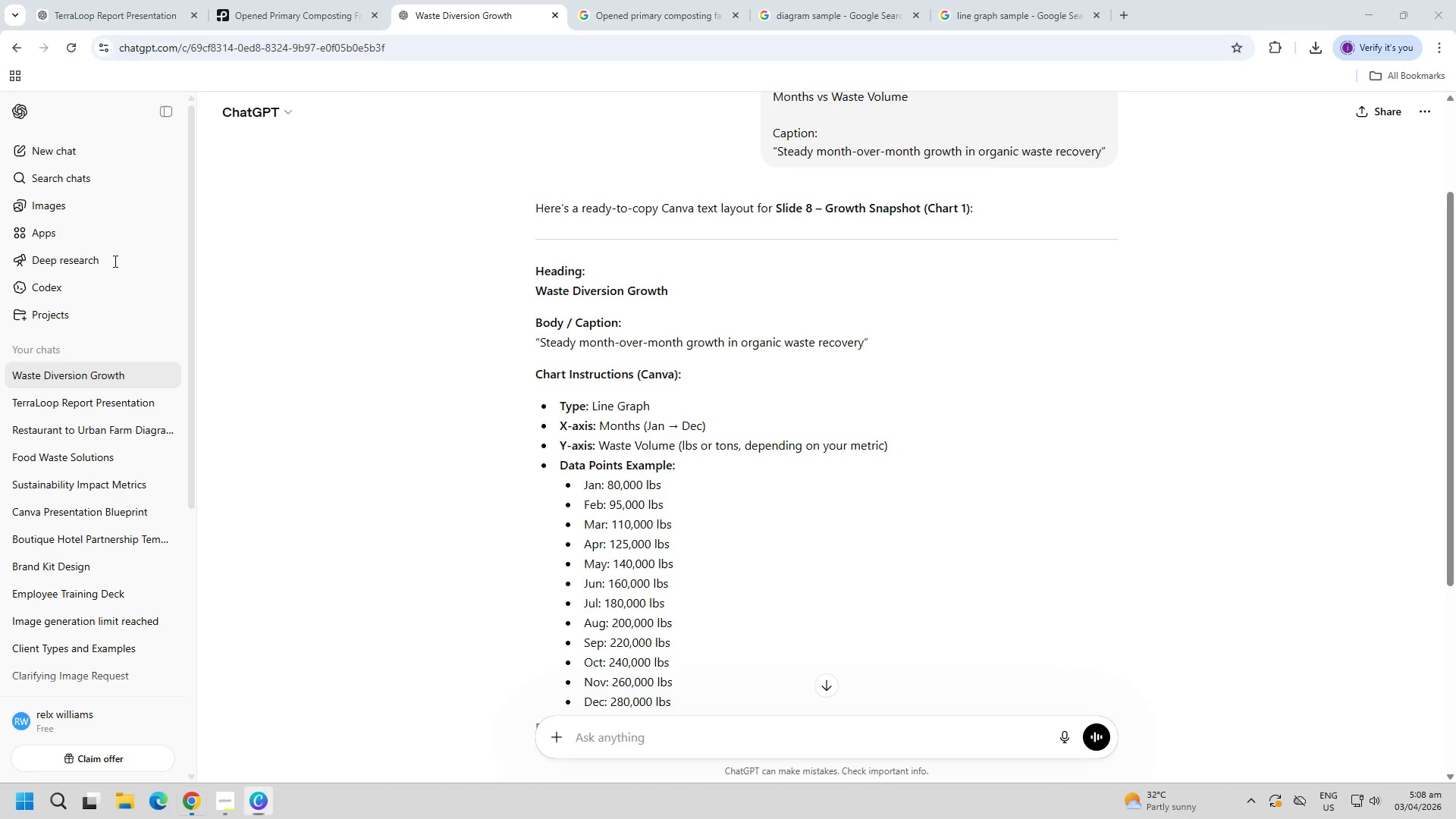 
key(Alt+Tab)
 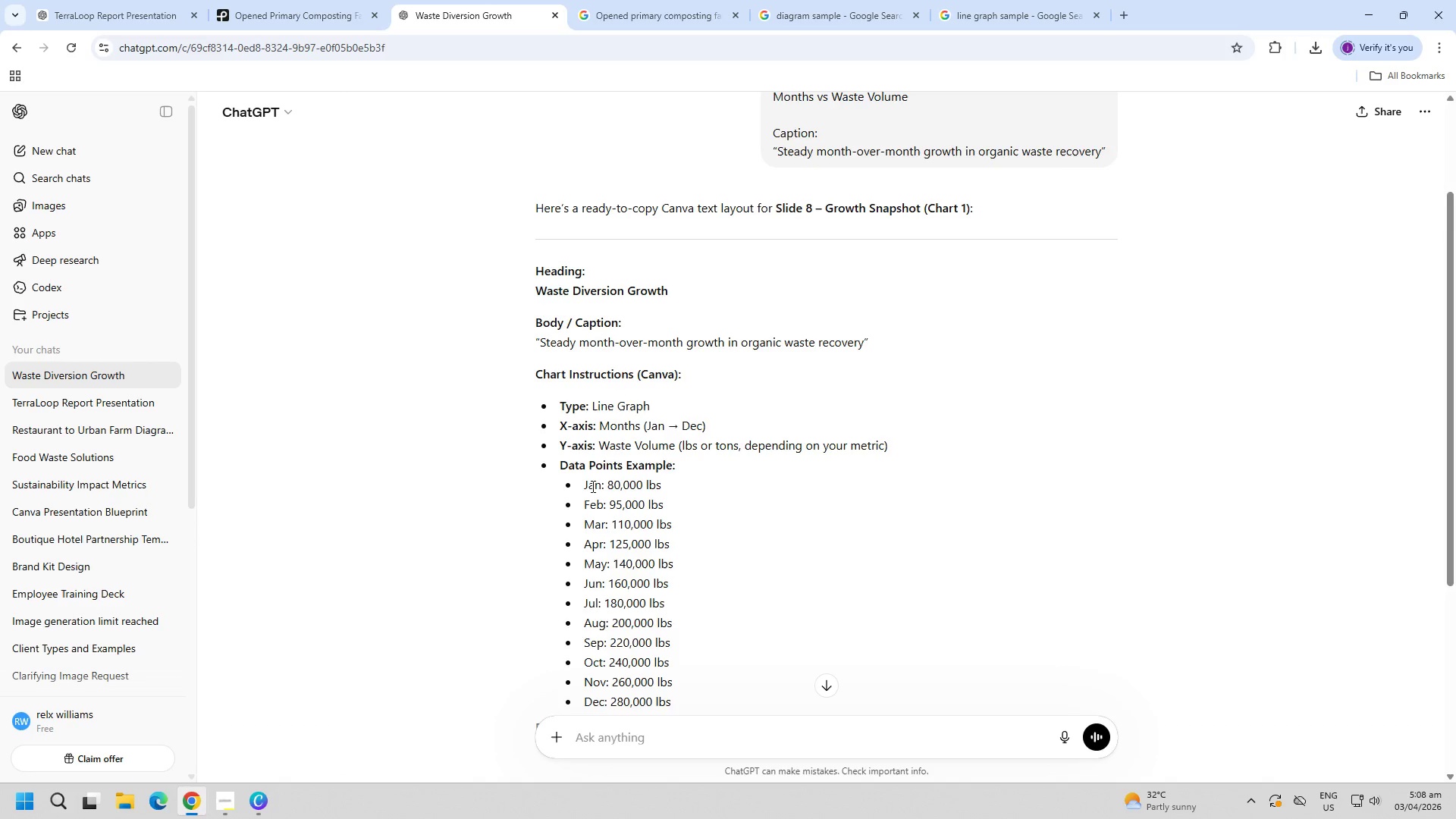 
wait(6.66)
 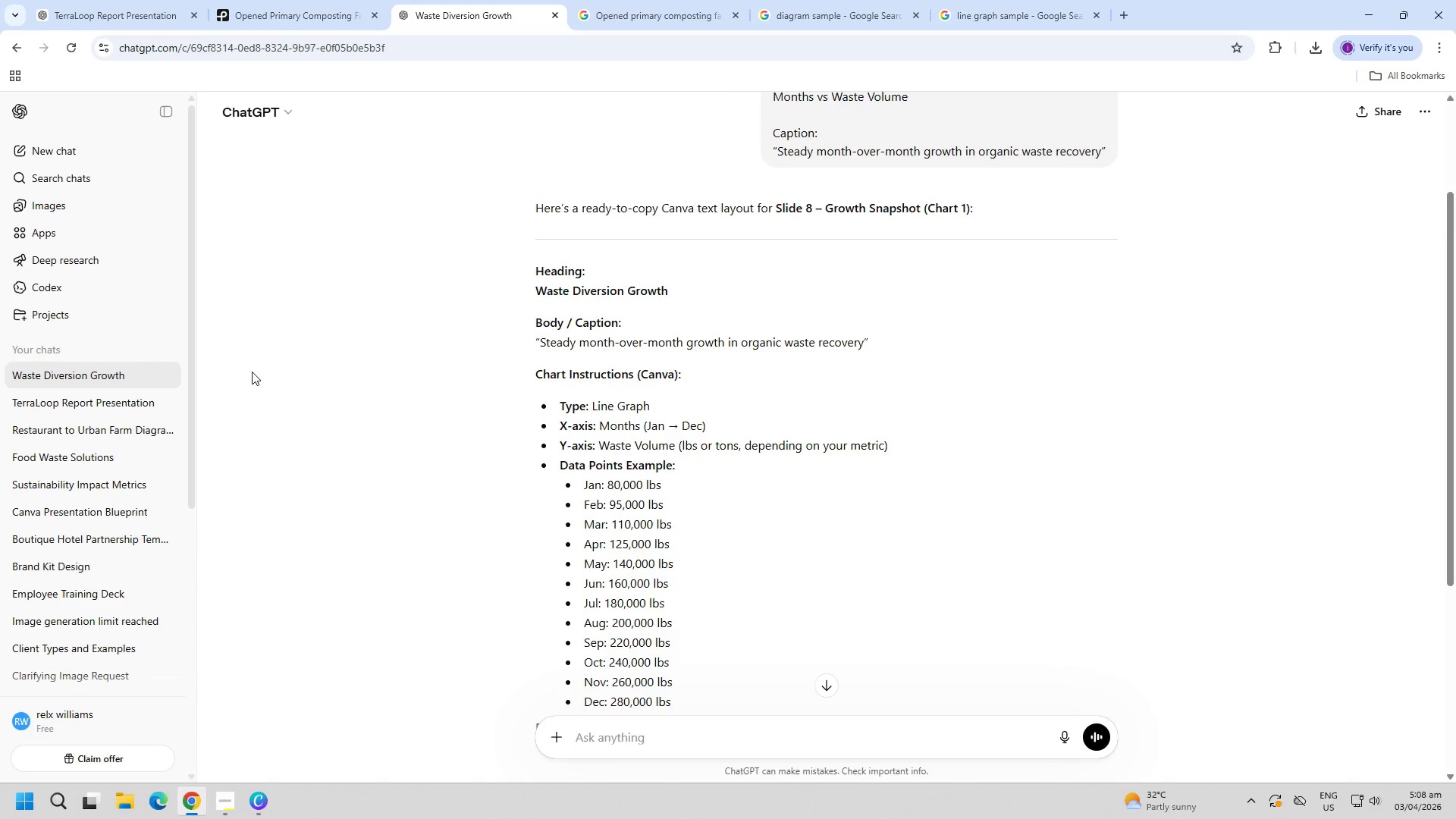 
key(Alt+AltLeft)
 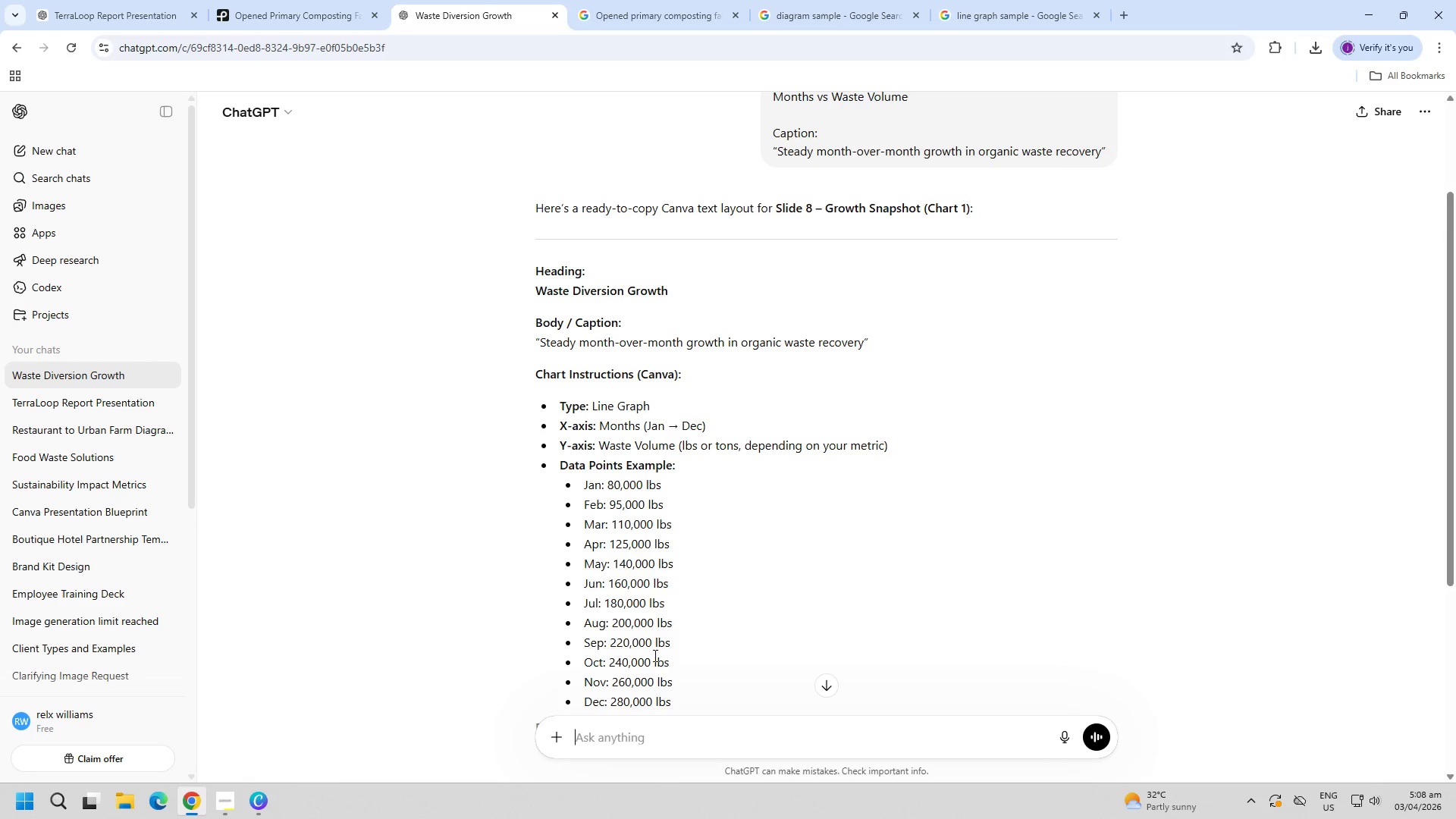 
key(Alt+Tab)
 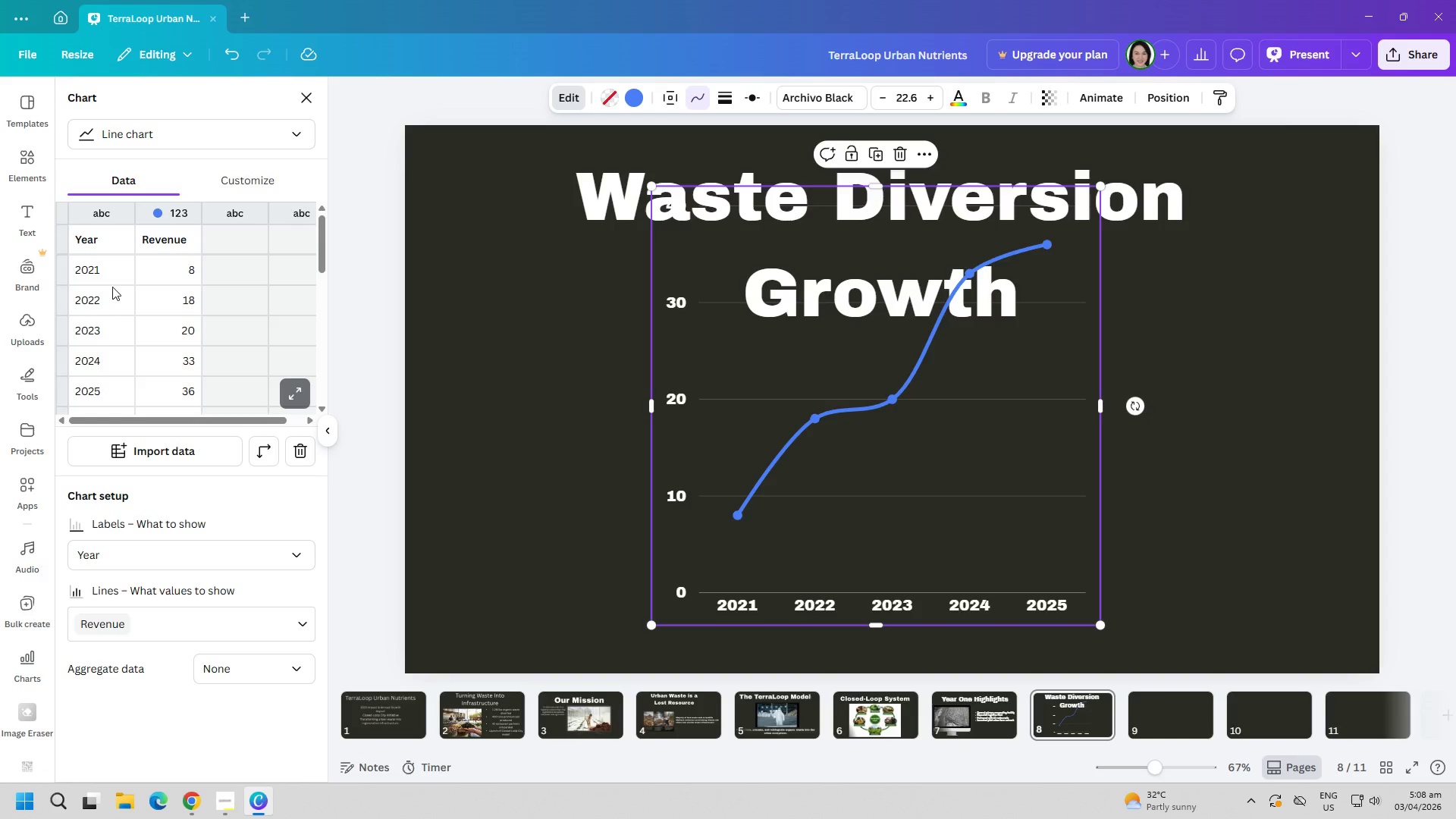 
left_click([90, 271])
 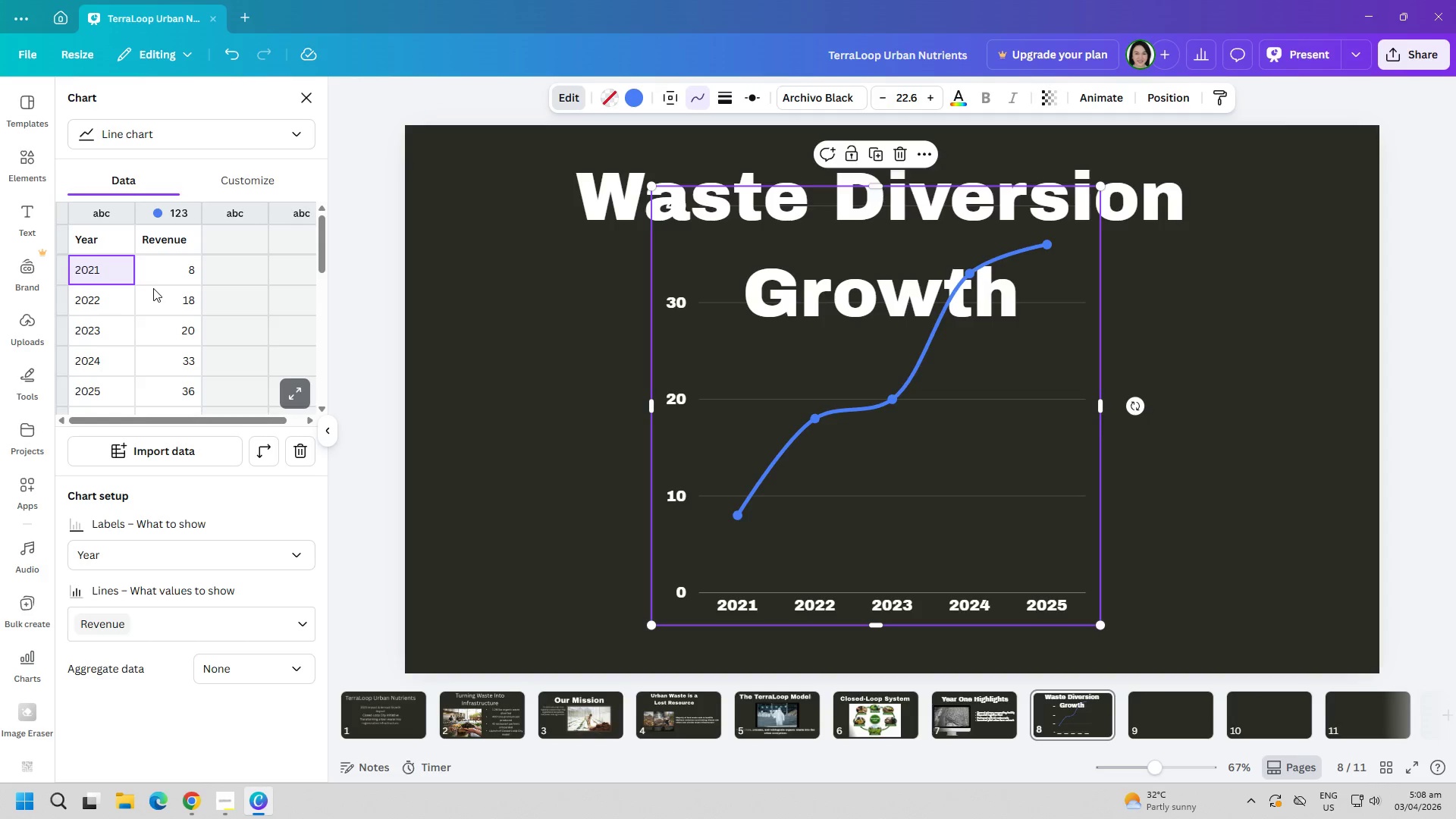 
key(Alt+AltLeft)
 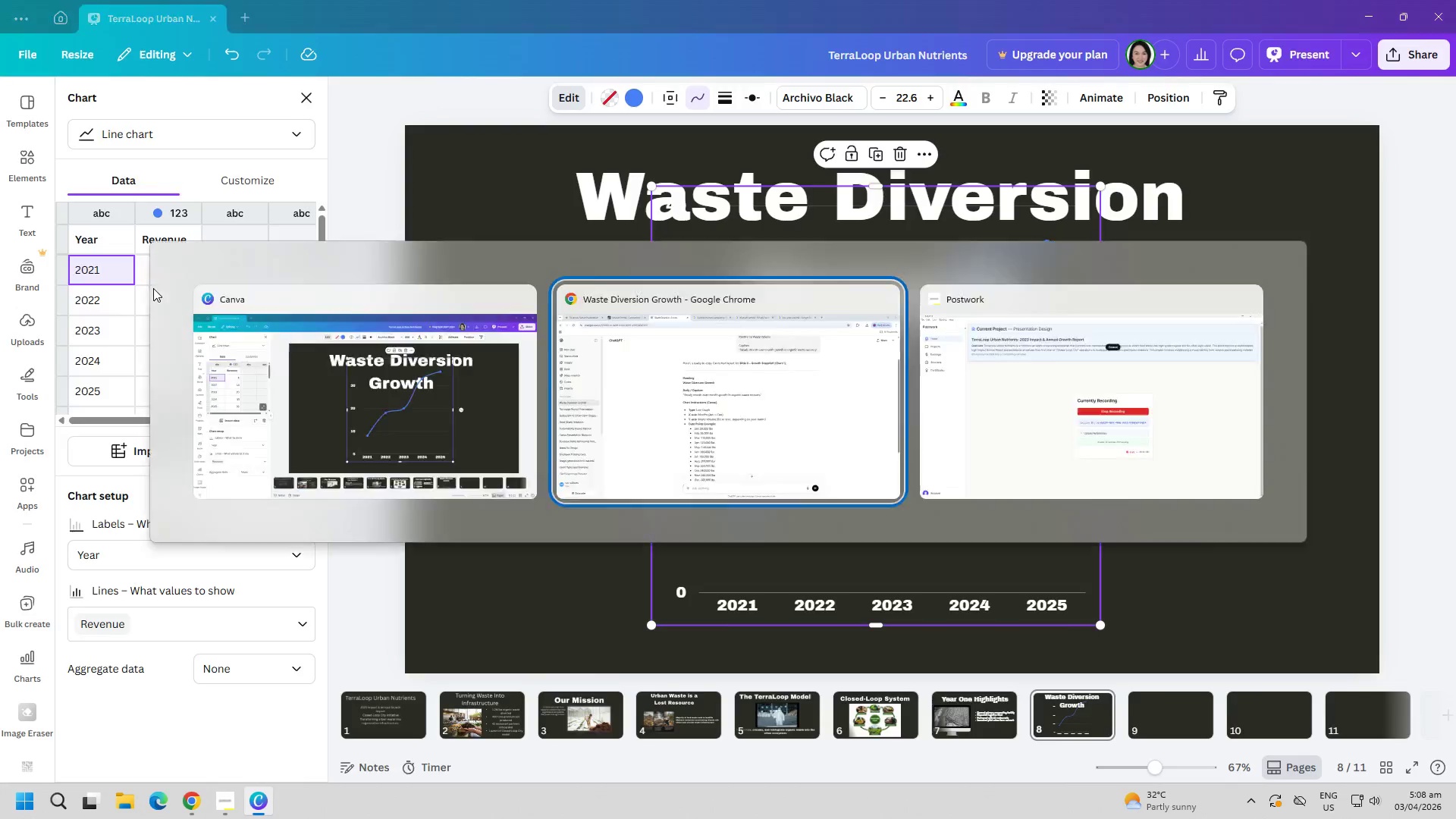 
key(Alt+Tab)
 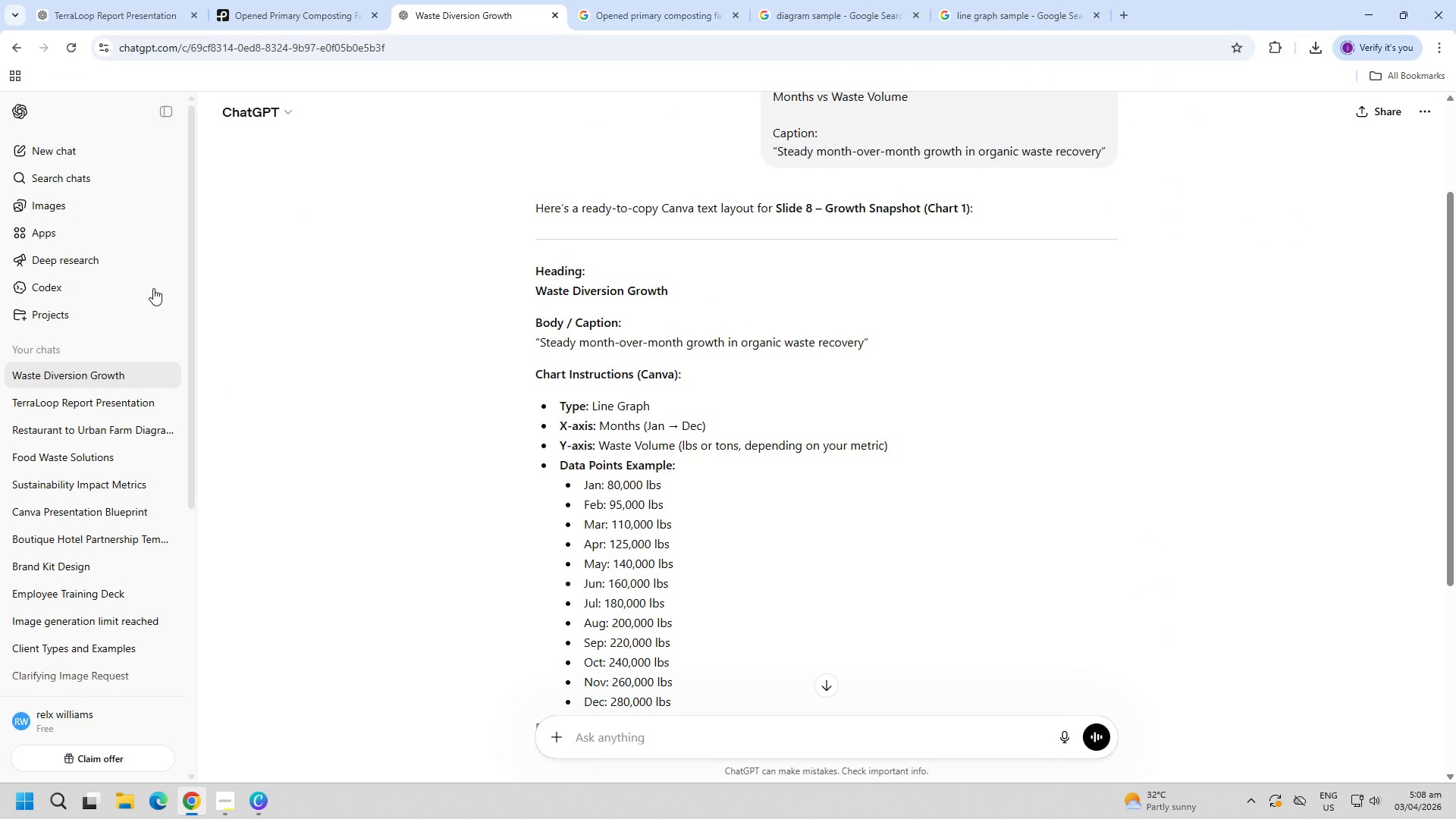 
key(Alt+AltLeft)
 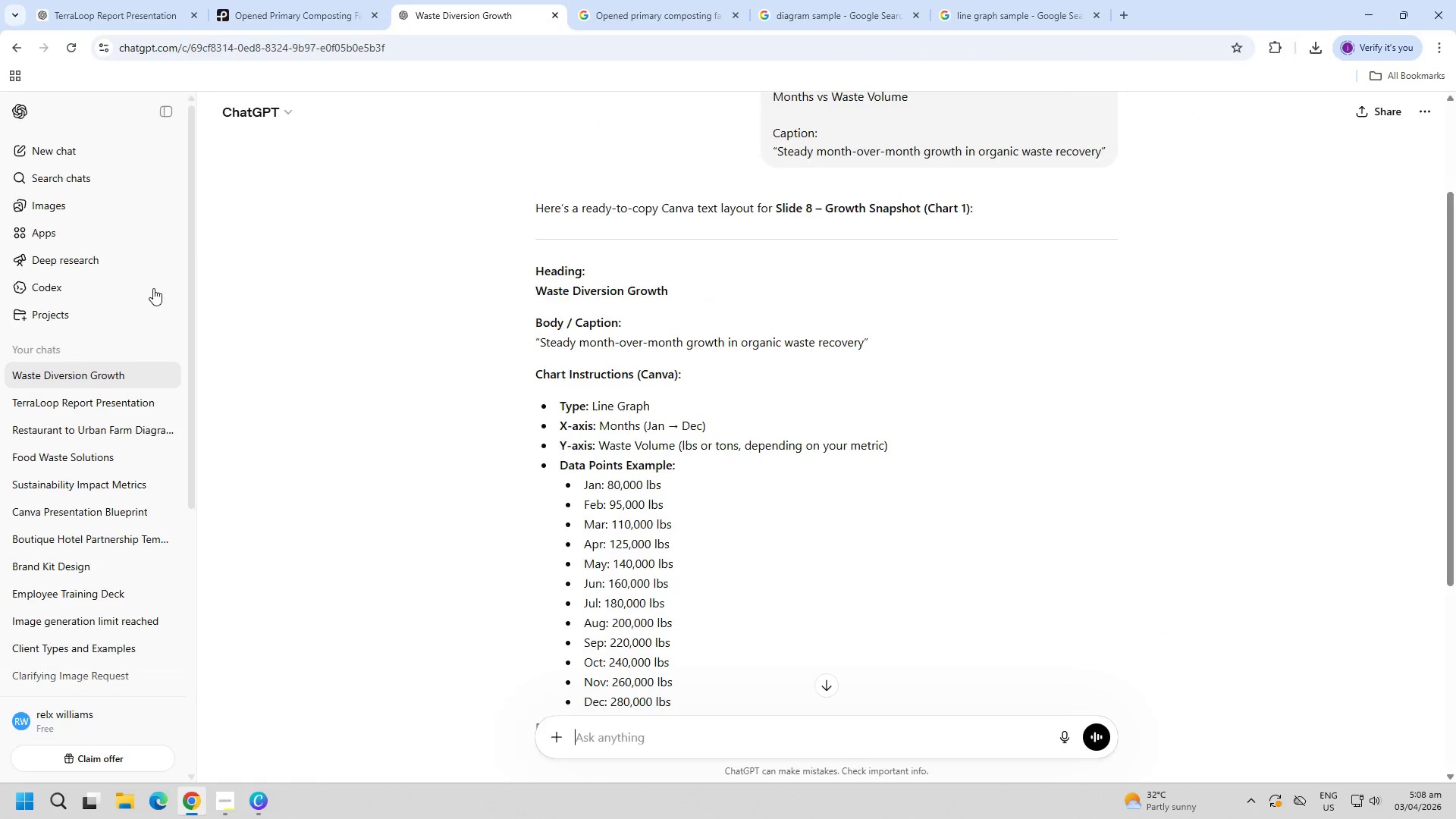 
key(Tab)
type(JAN)
key(Backspace)
key(Backspace)
type(an)
 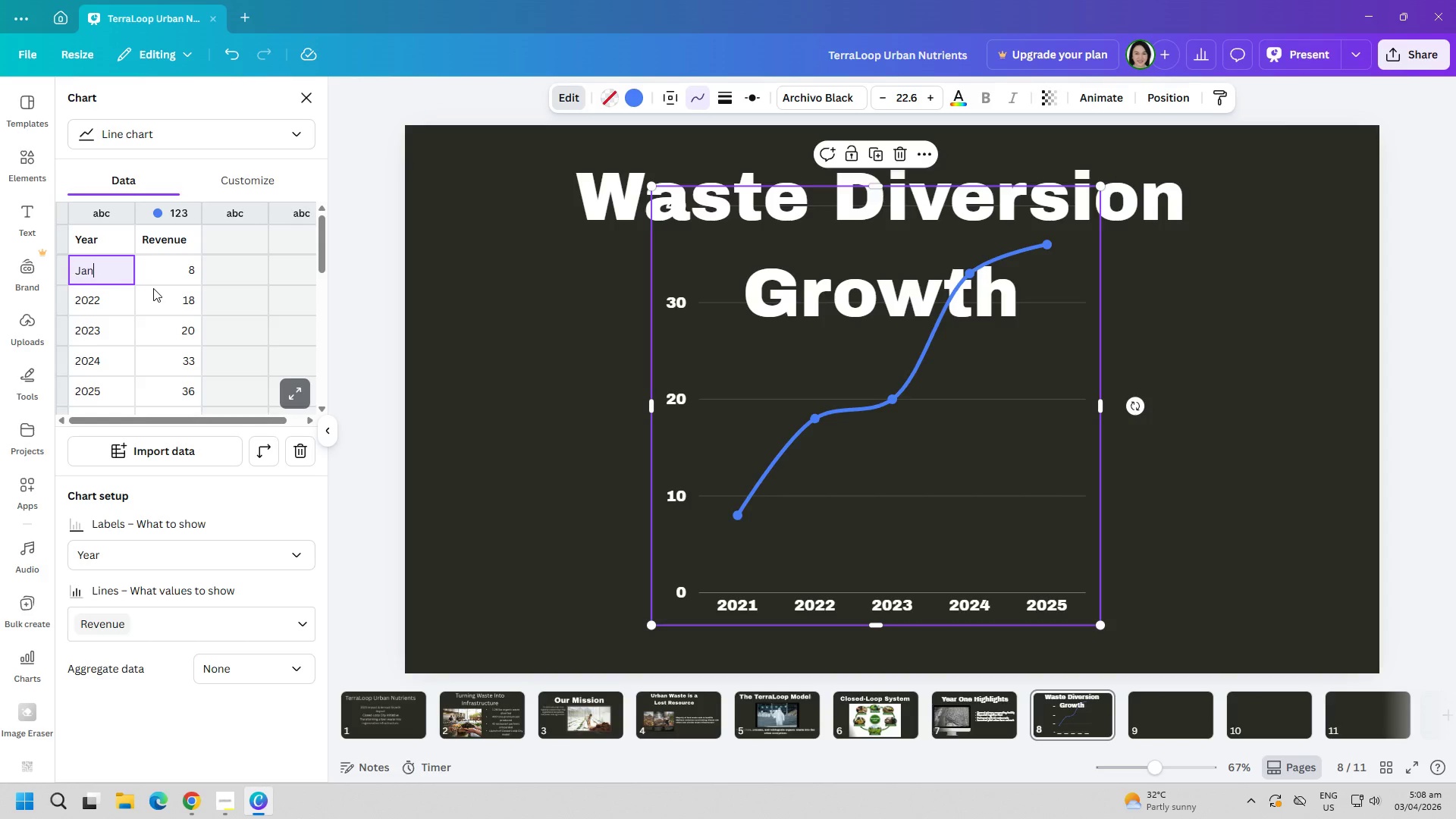 
key(Alt+AltLeft)
 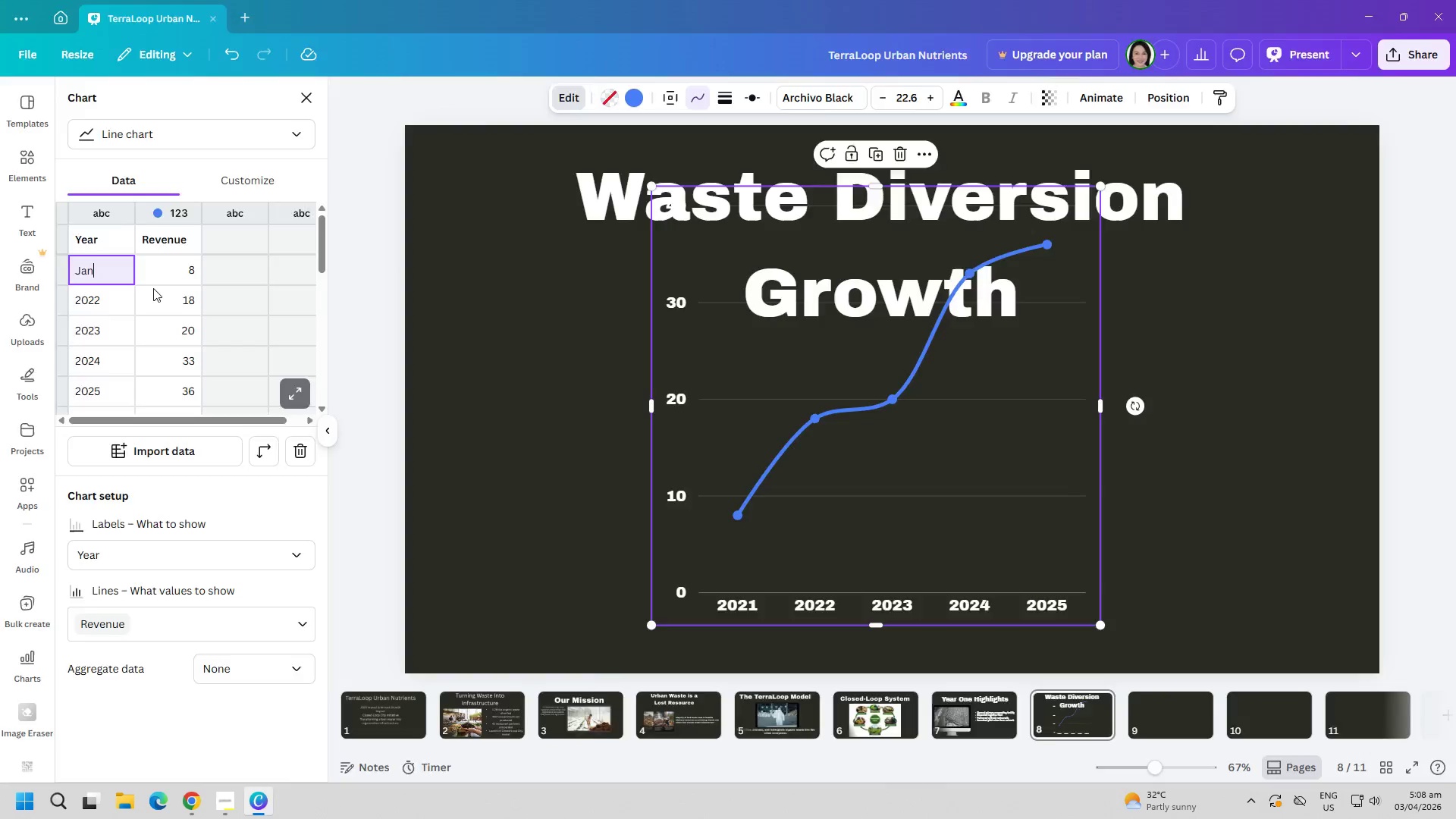 
key(Alt+Tab)
 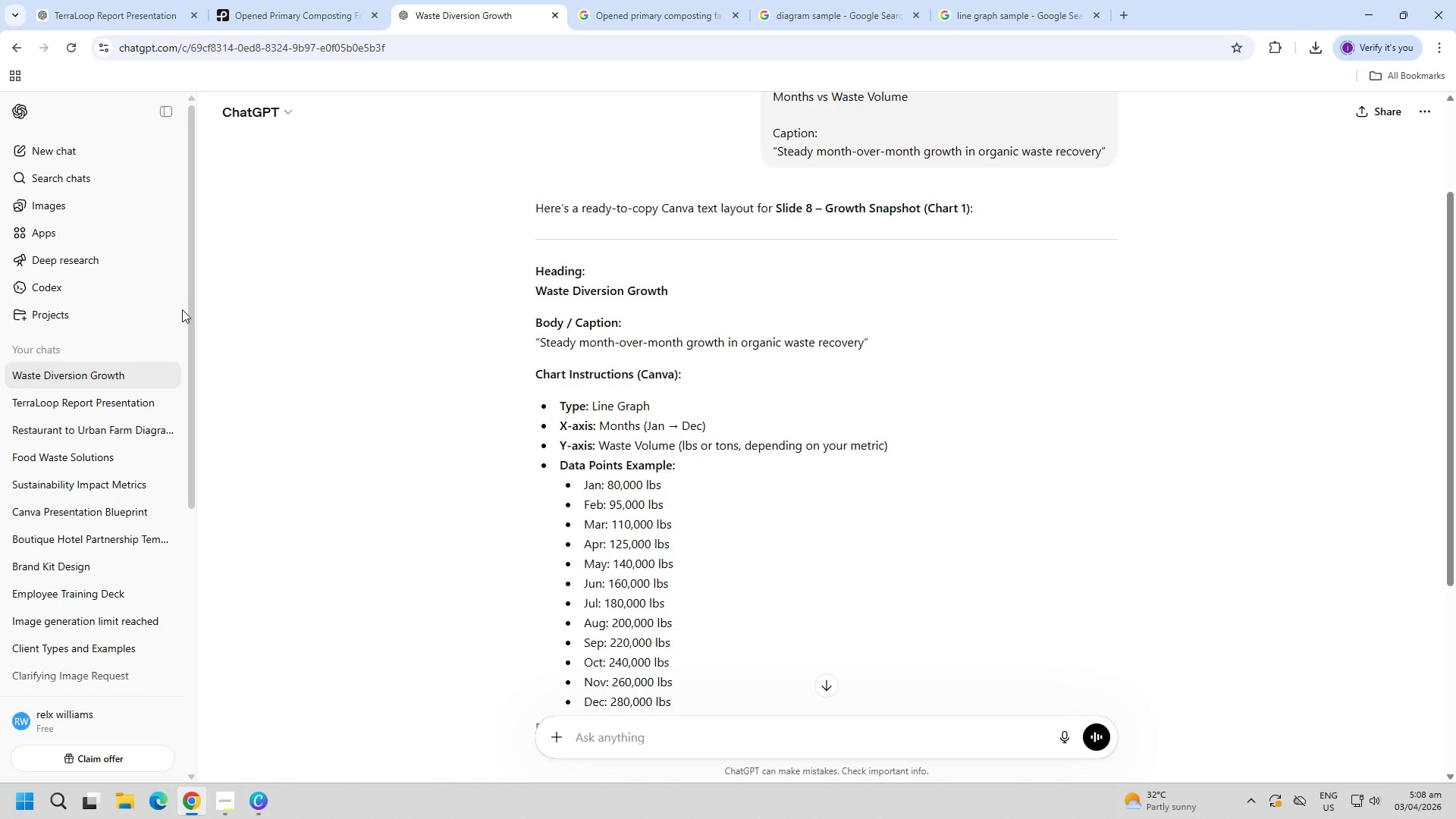 
key(Alt+AltLeft)
 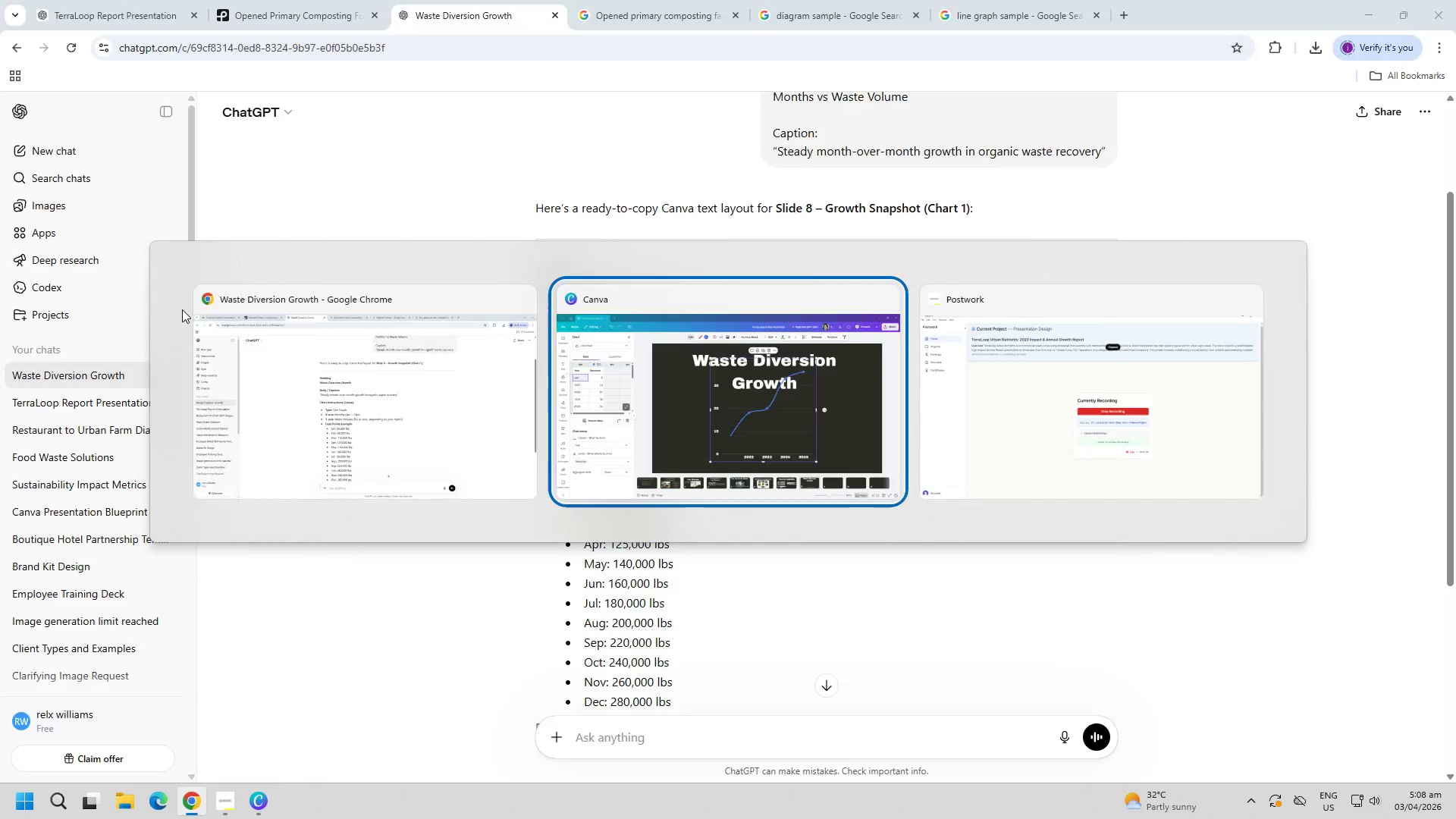 
key(Alt+Tab)
 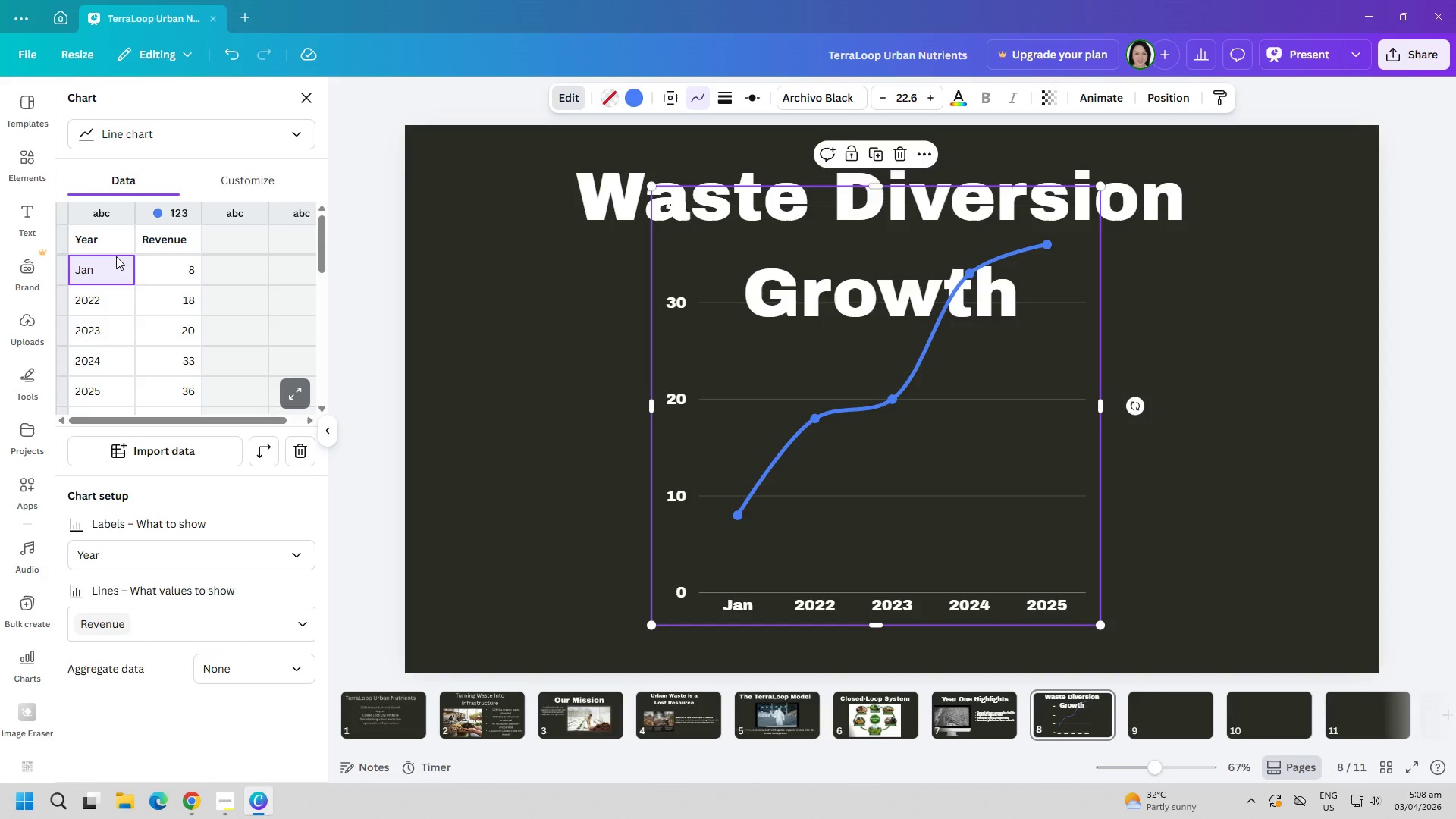 
left_click([111, 243])
 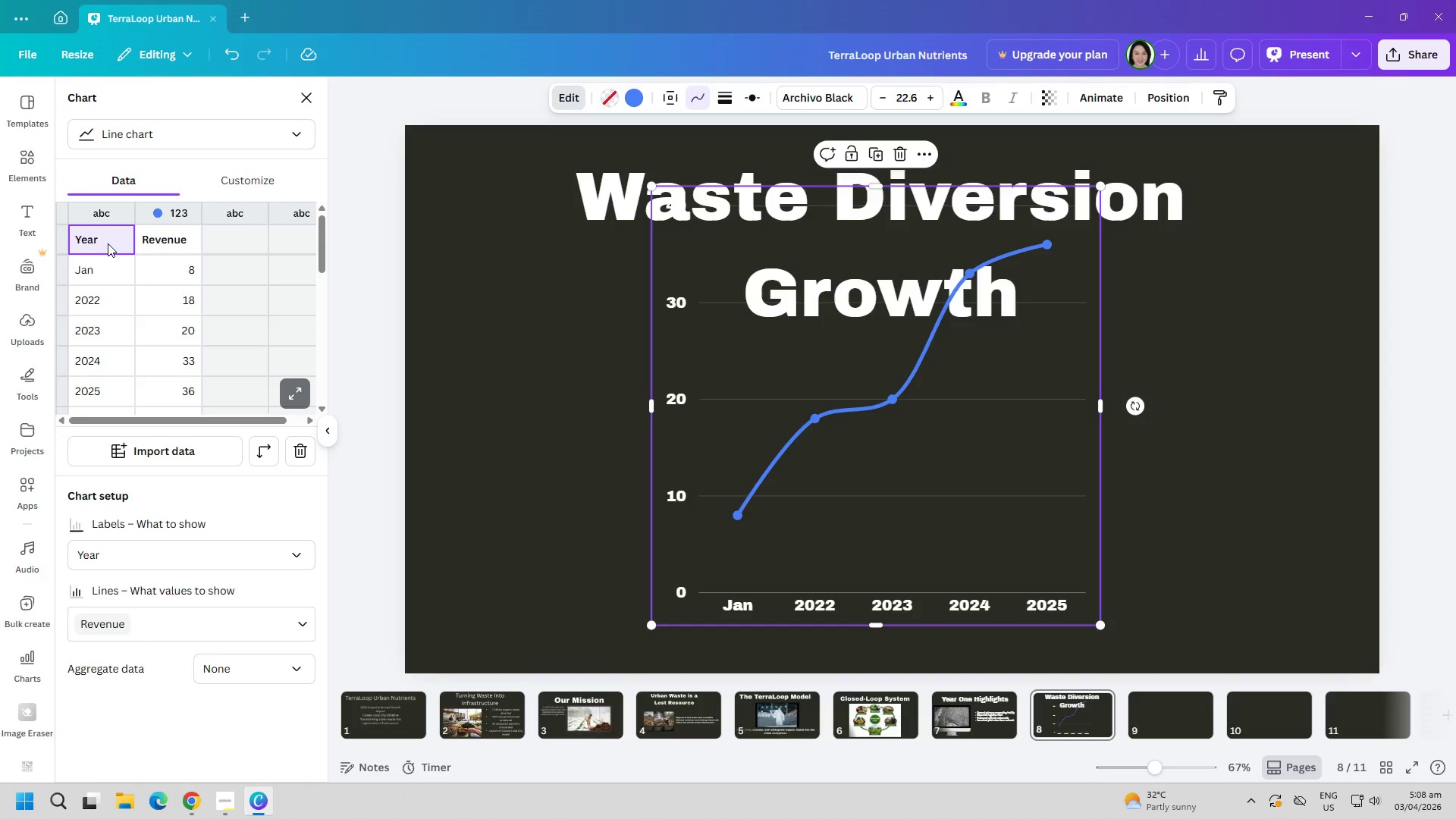 
key(Backspace)
type(t)
key(Backspace)
type(Month)
 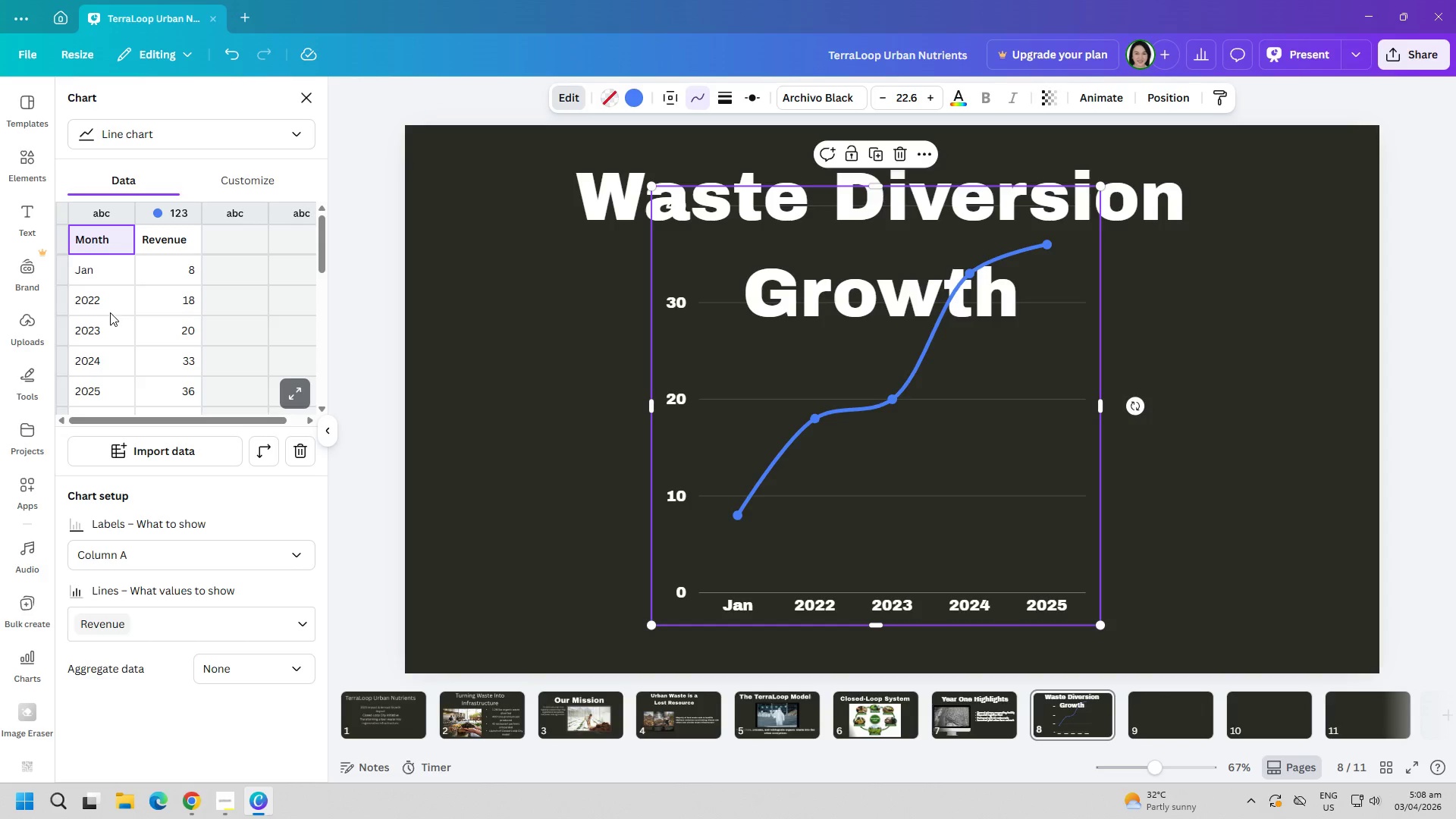 
left_click([109, 299])
 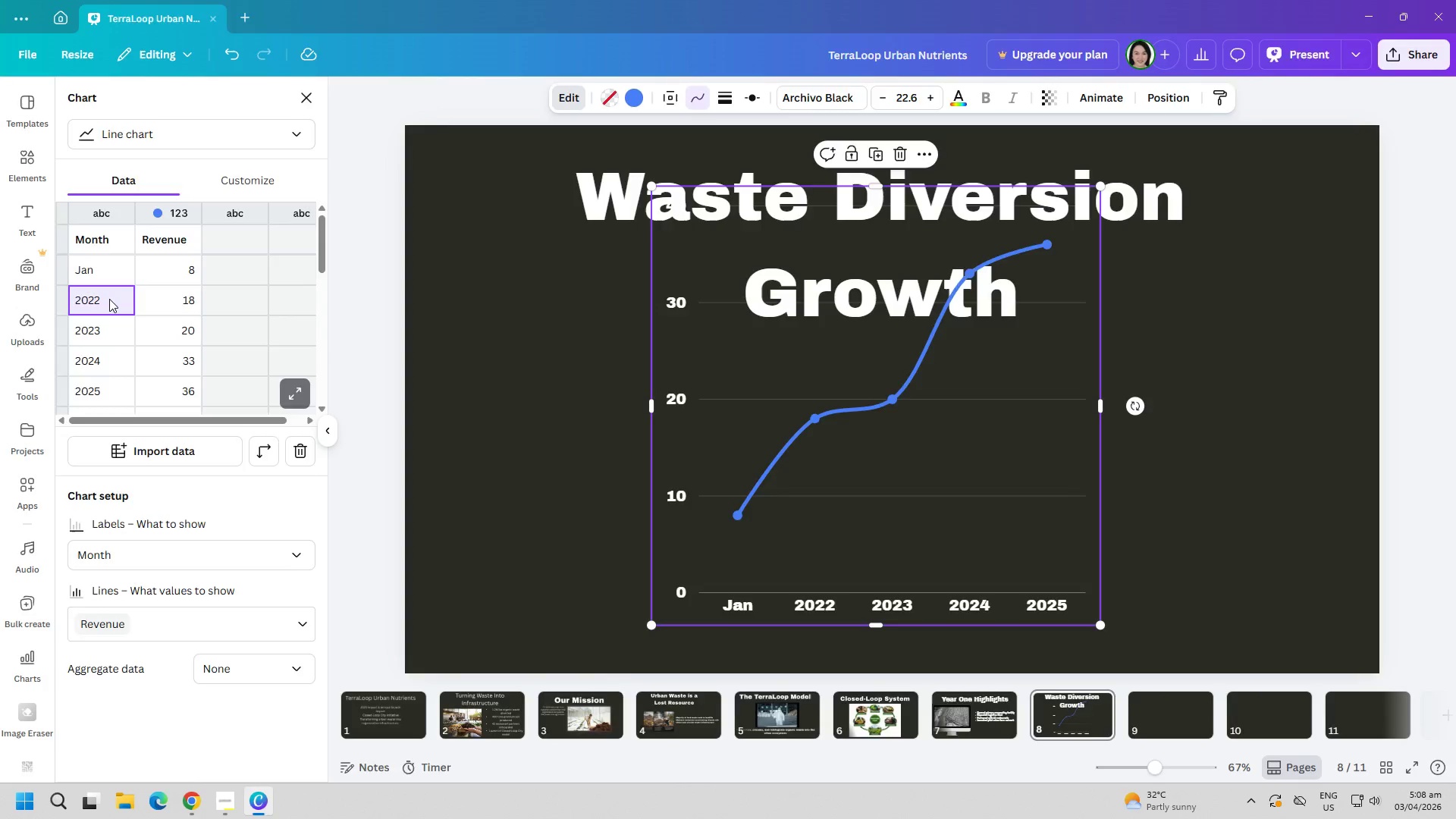 
key(Alt+AltLeft)
 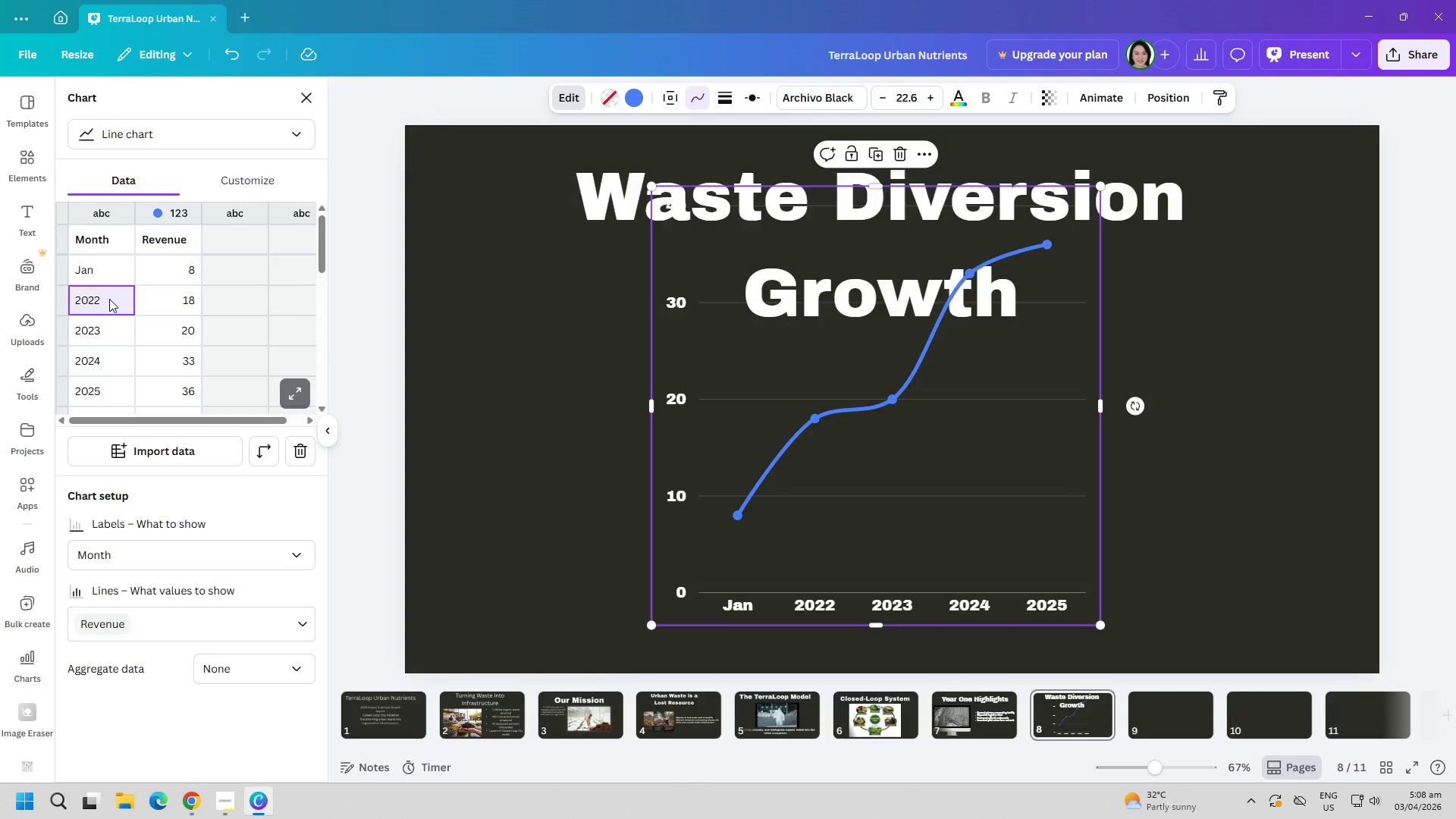 
key(Alt+Tab)
 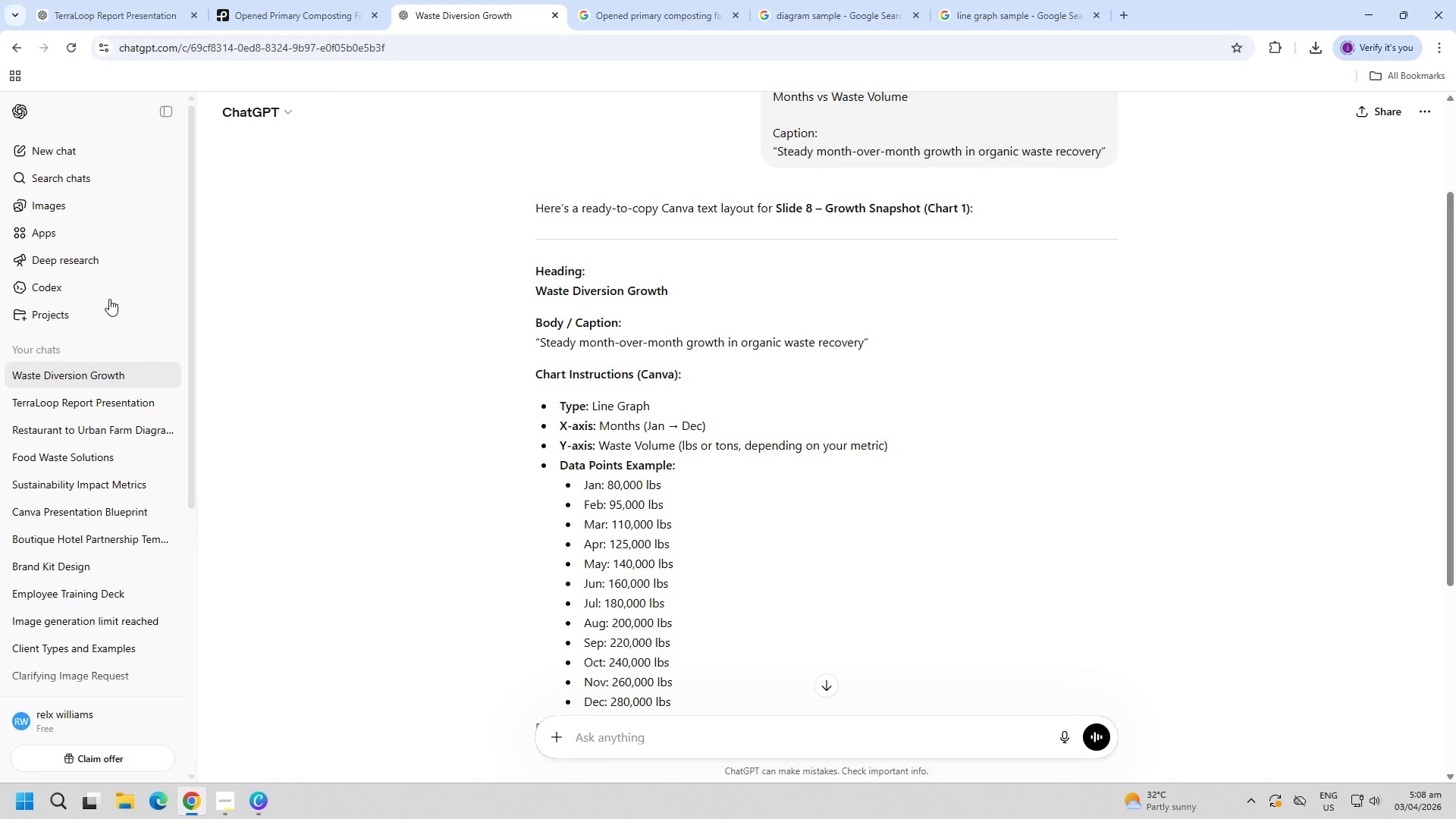 
key(Alt+AltLeft)
 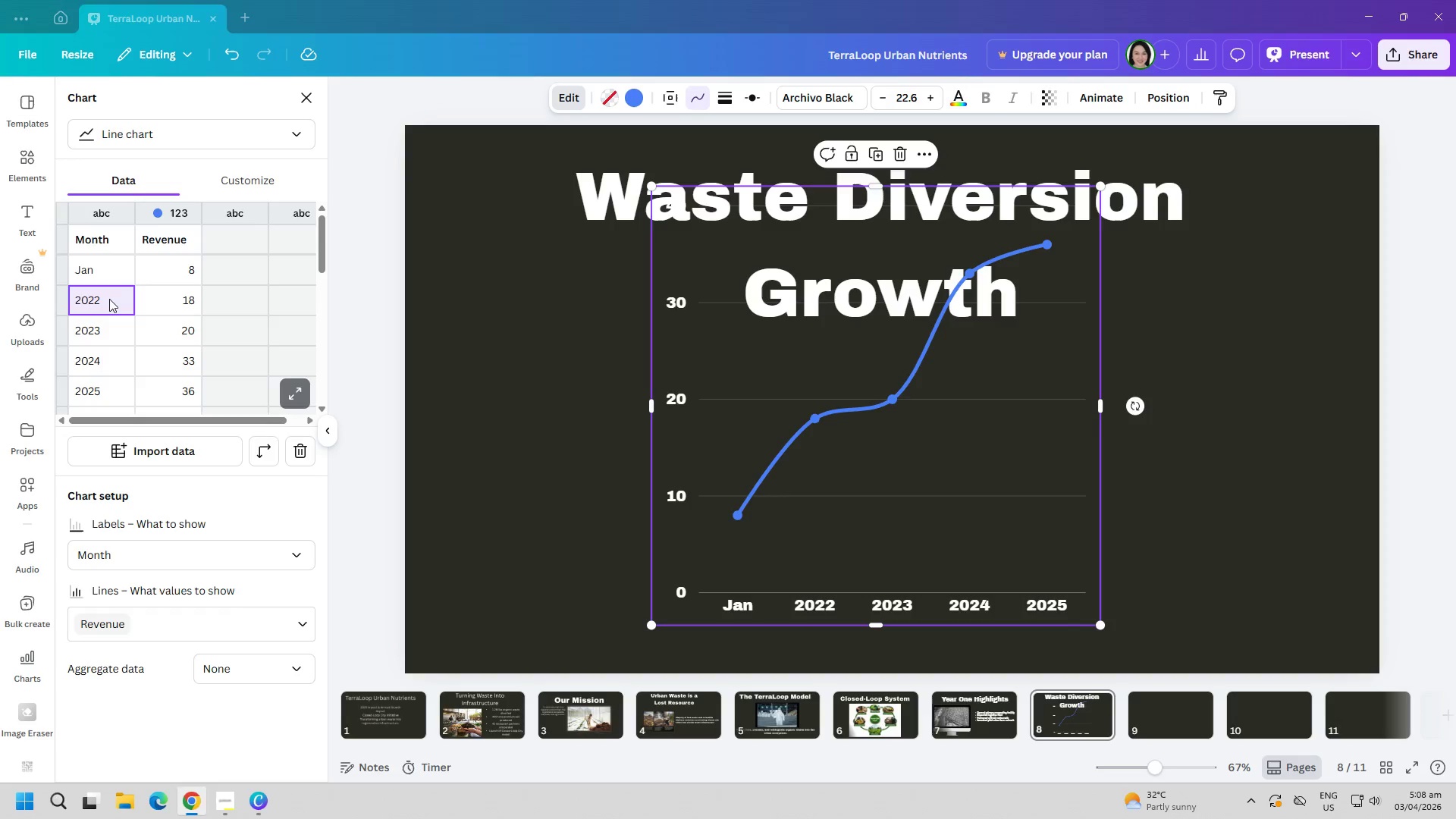 
key(Alt+Tab)
 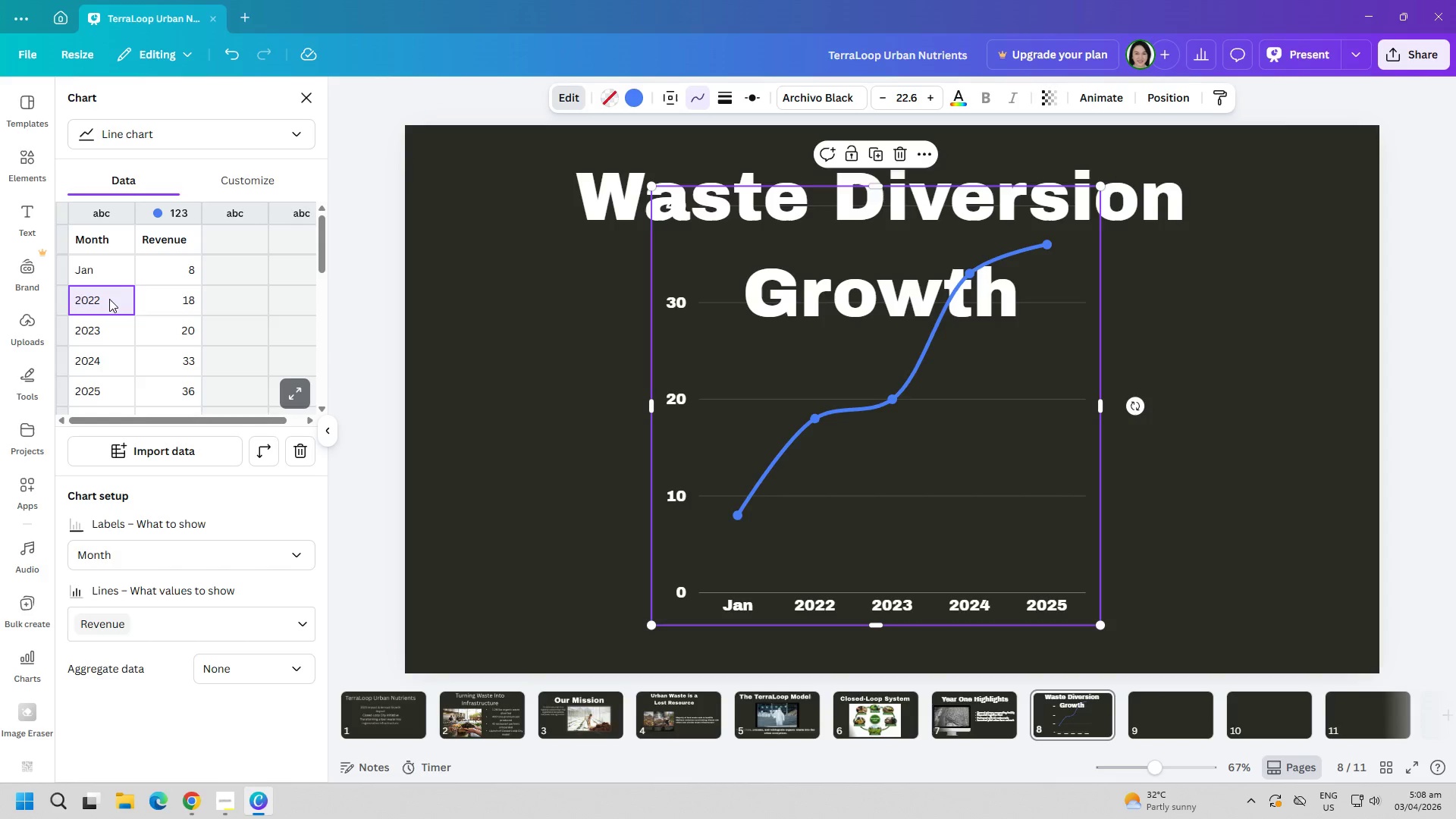 
double_click([109, 299])
 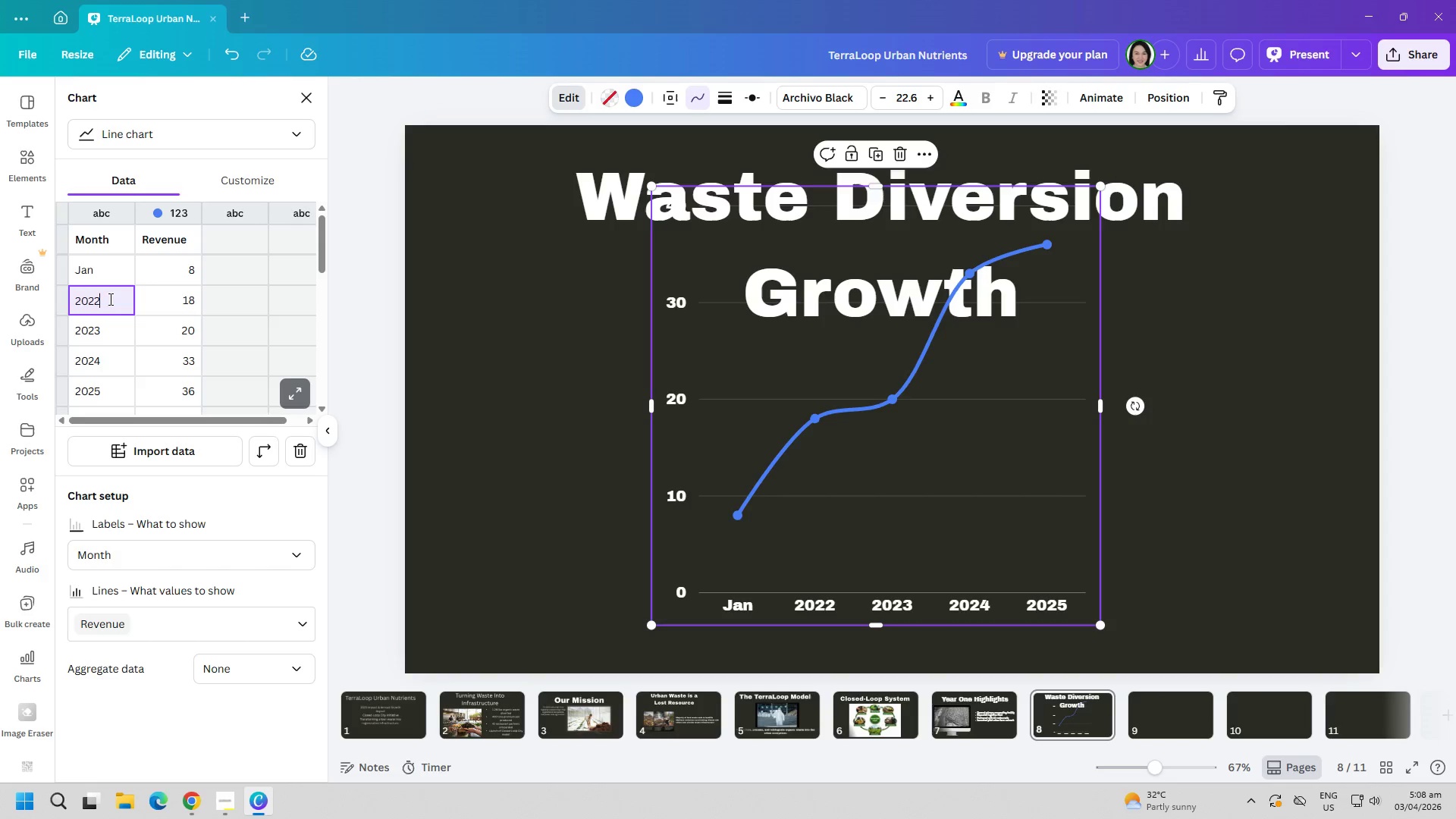 
type(f)
key(Backspace)
key(Backspace)
key(Backspace)
key(Backspace)
key(Backspace)
key(Backspace)
type(FE)
key(Backspace)
type(eb)
 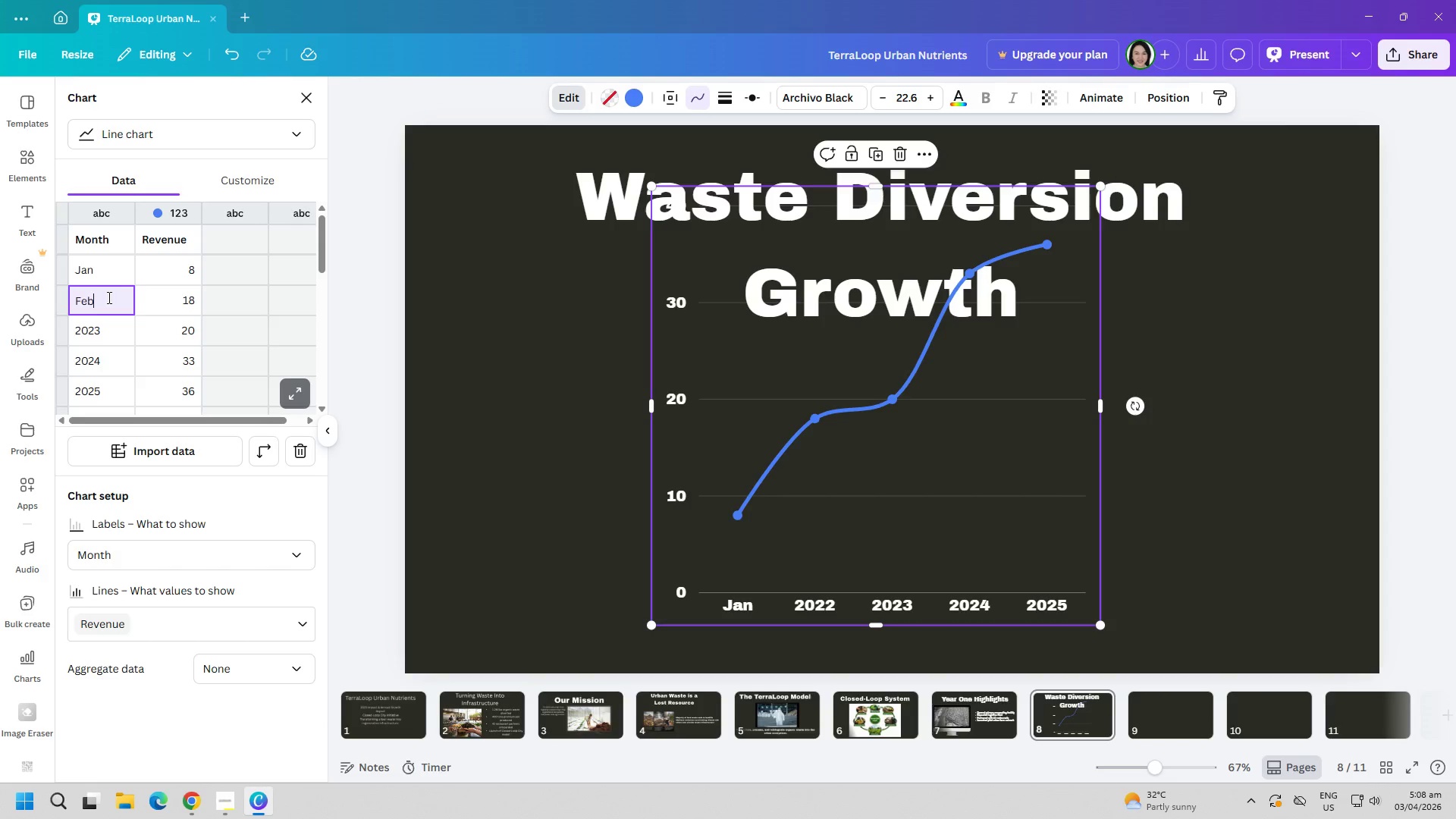 
key(Alt+AltLeft)
 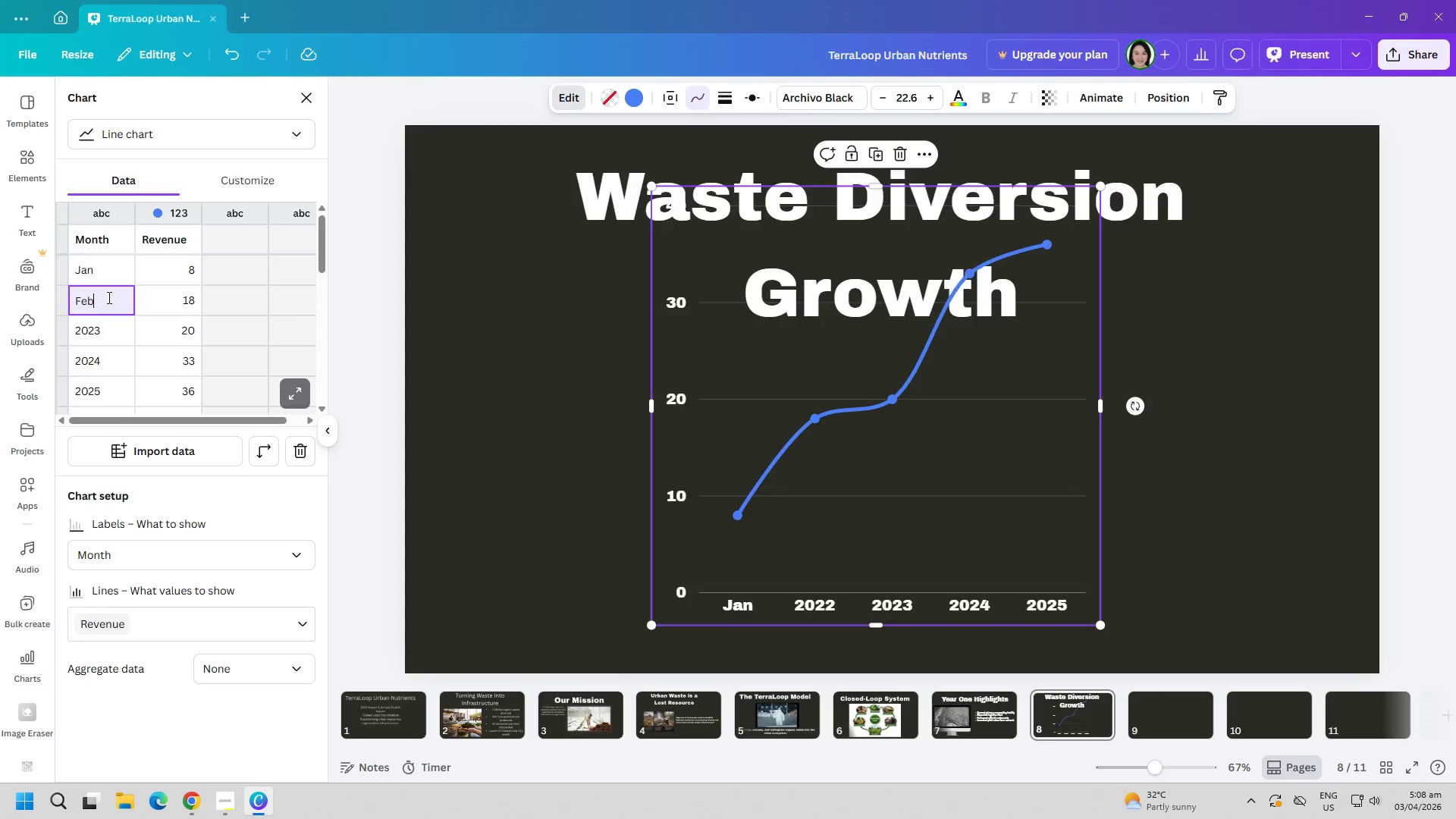 
key(Alt+Tab)
 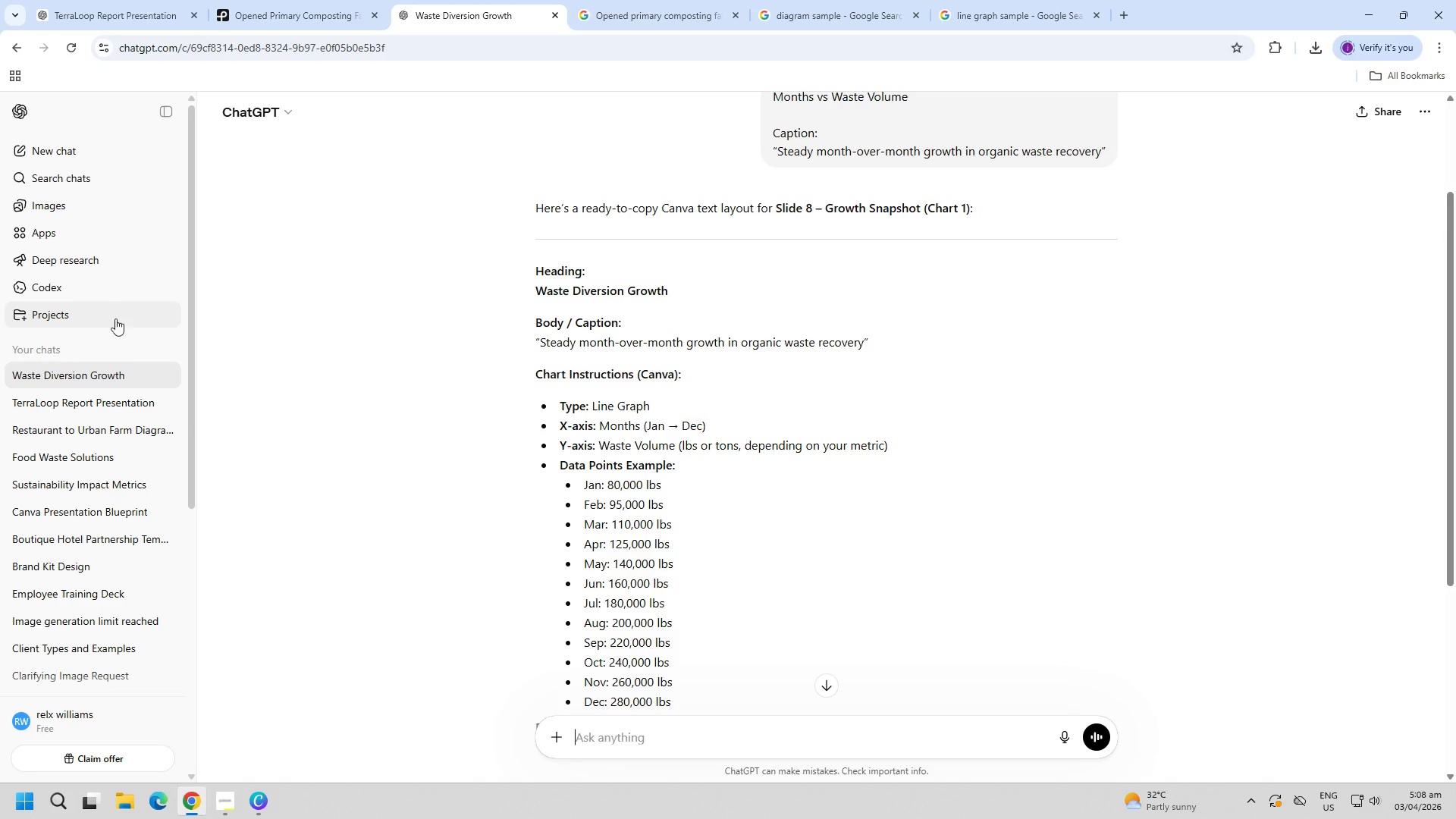 
key(Alt+AltLeft)
 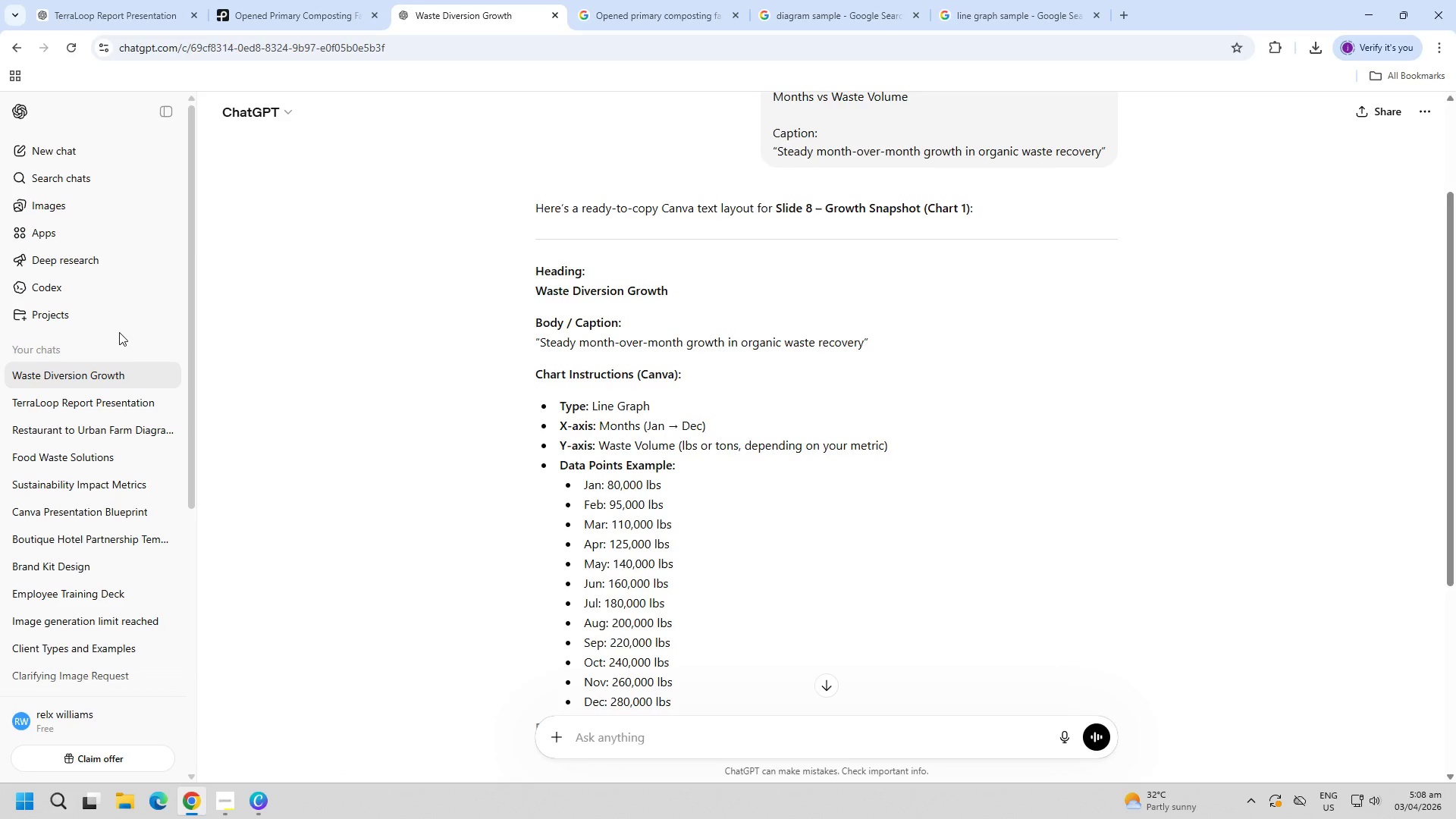 
key(Alt+Tab)
 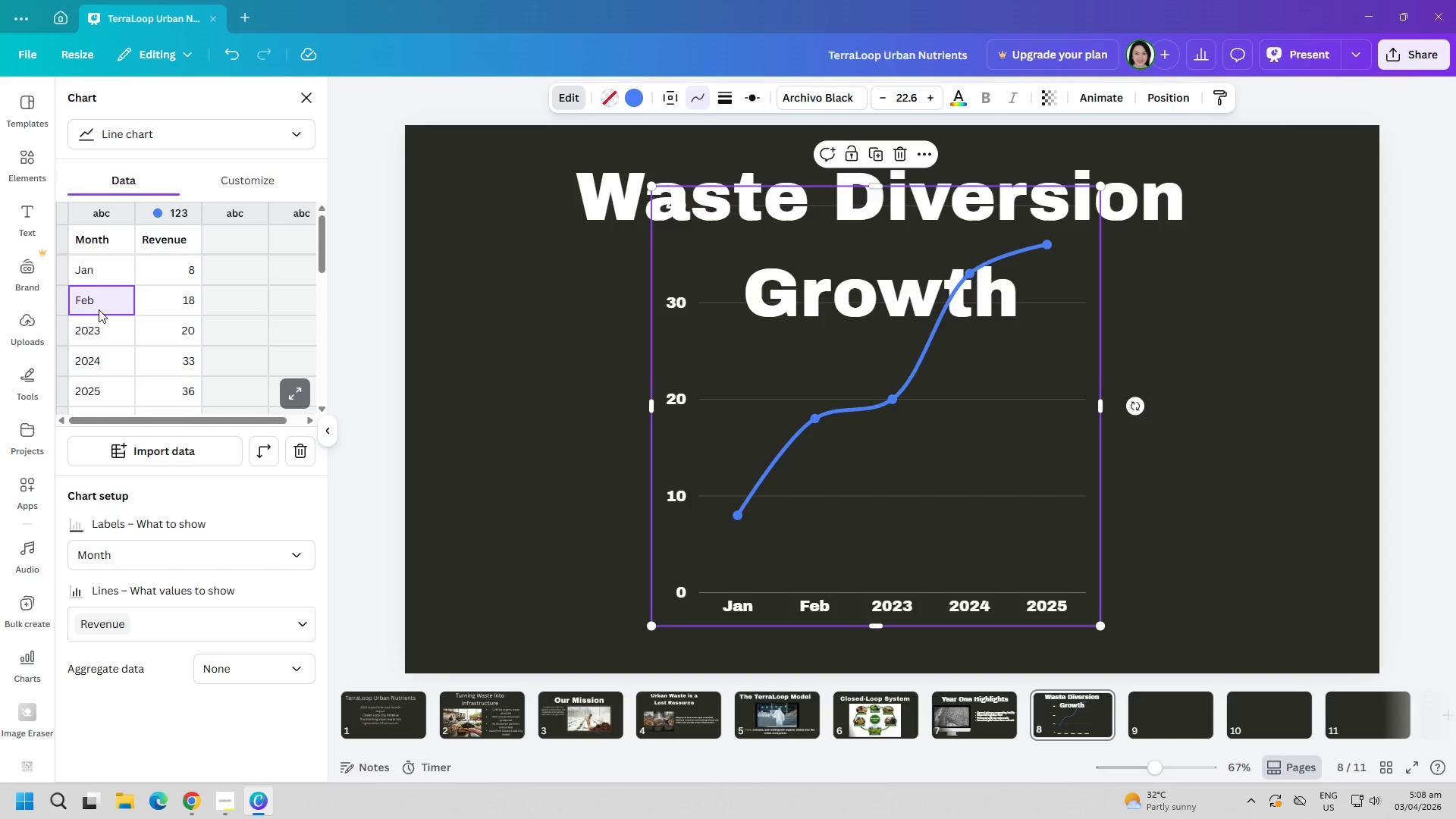 
double_click([108, 331])
 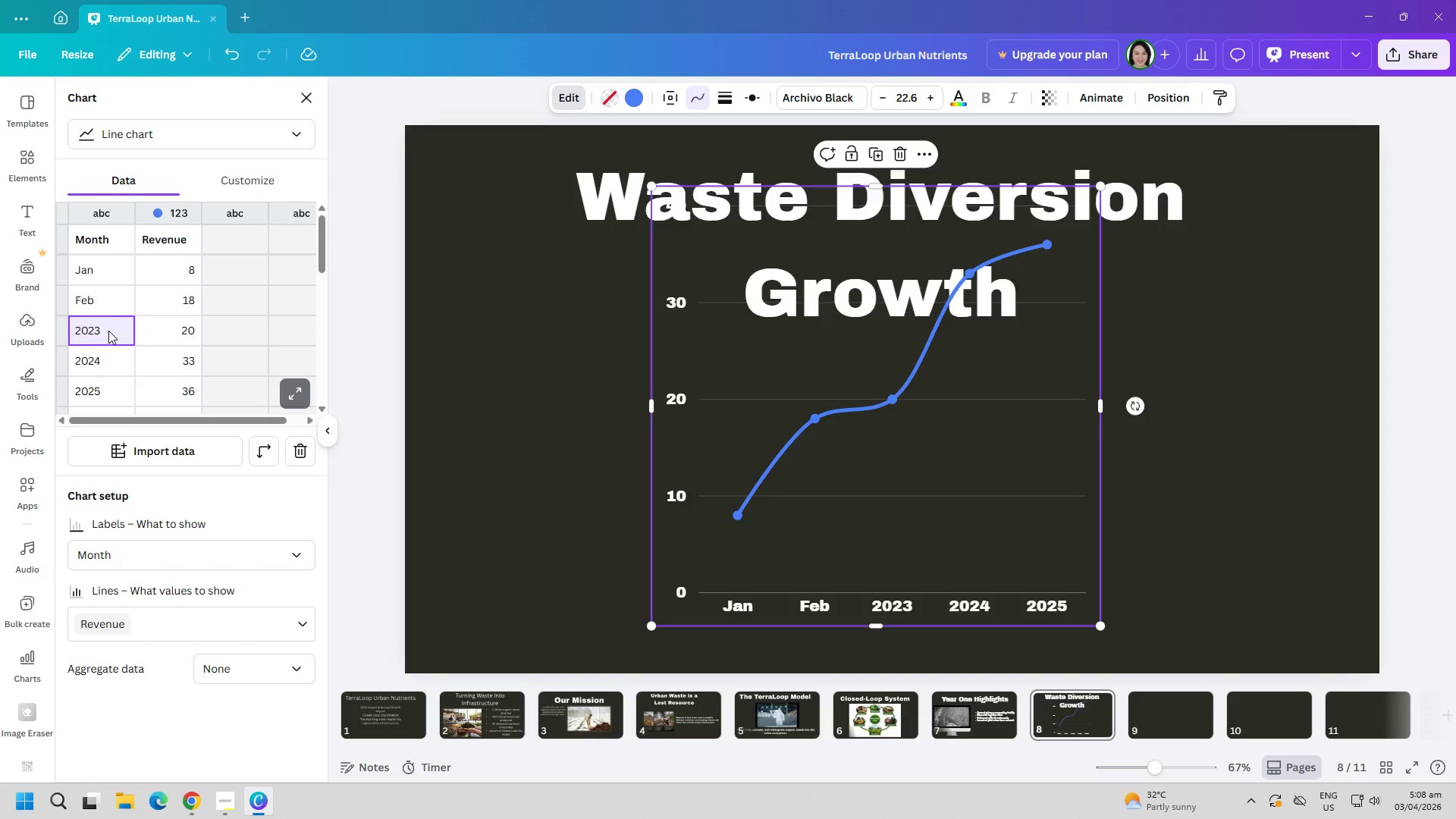 
triple_click([108, 331])
 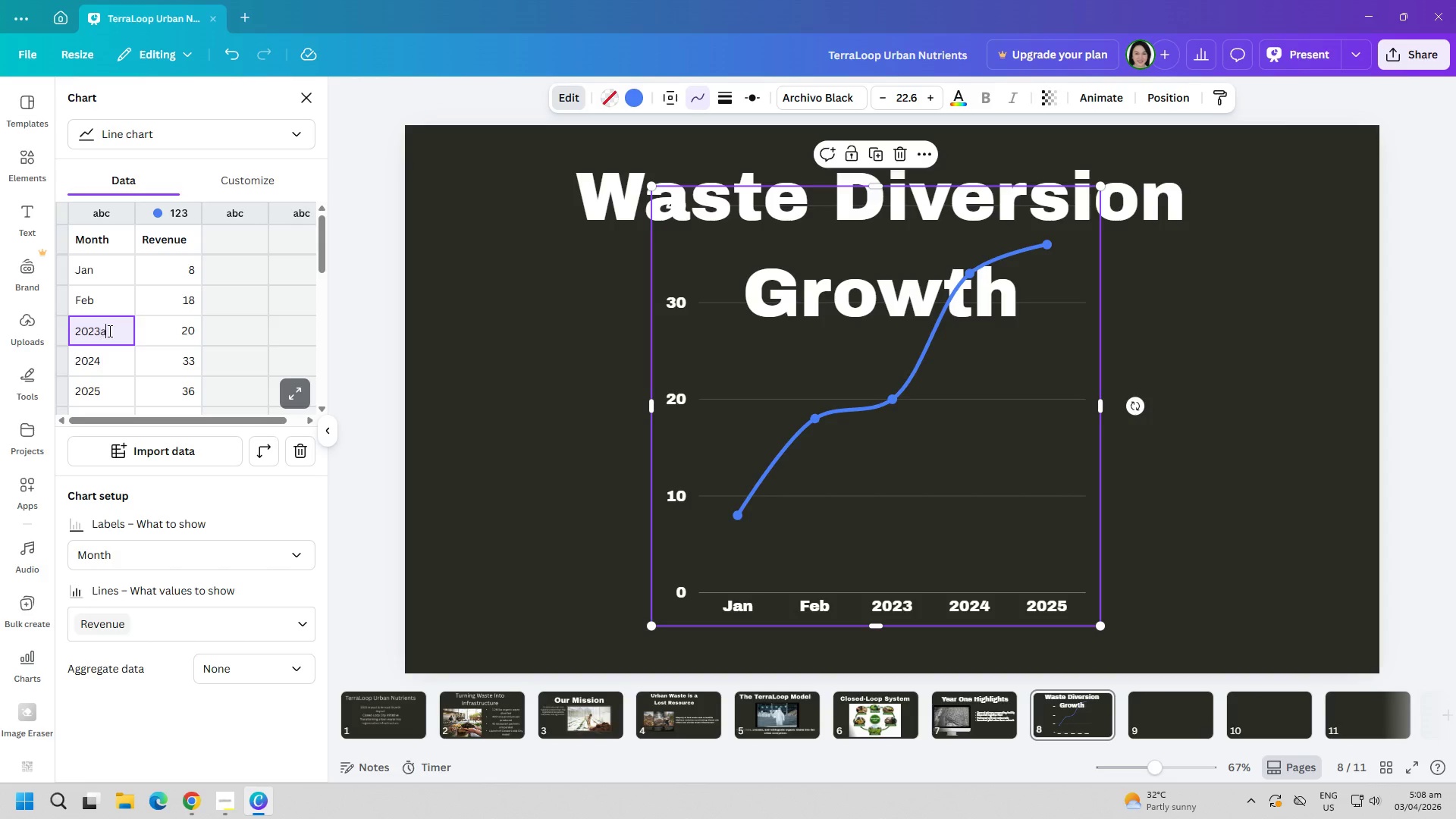 
key(A)
 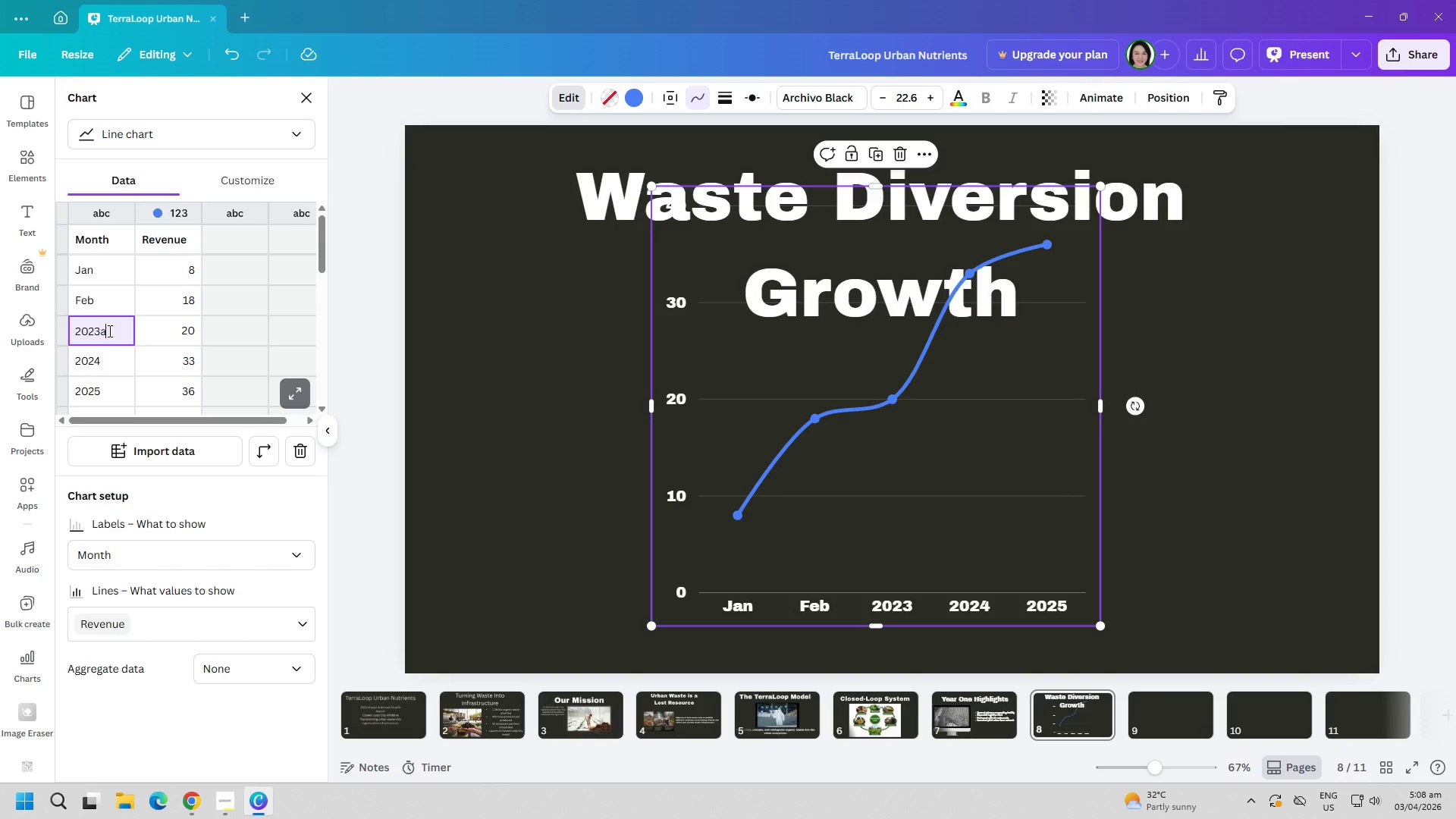 
key(Control+ControlLeft)
 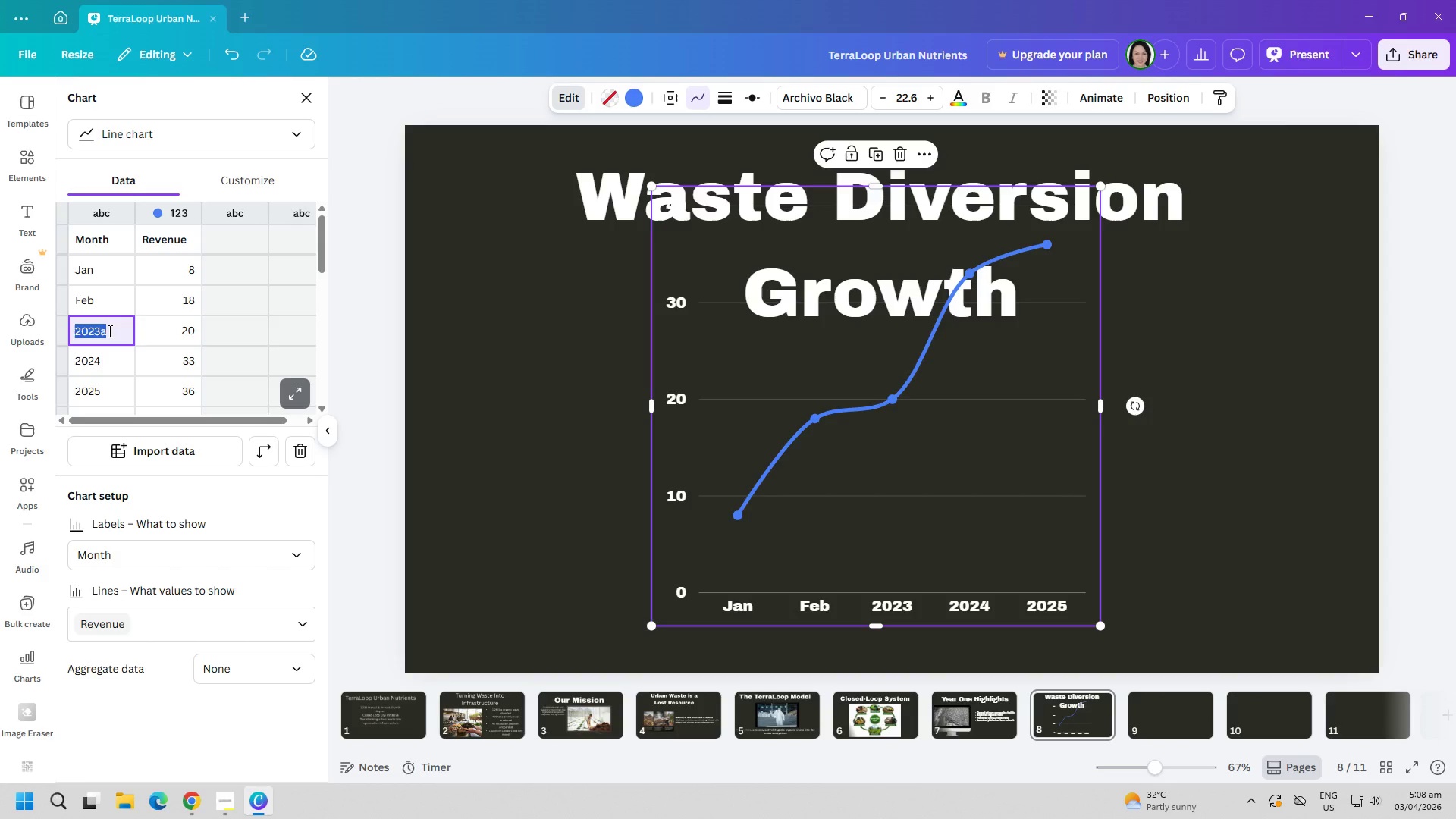 
key(Control+A)
 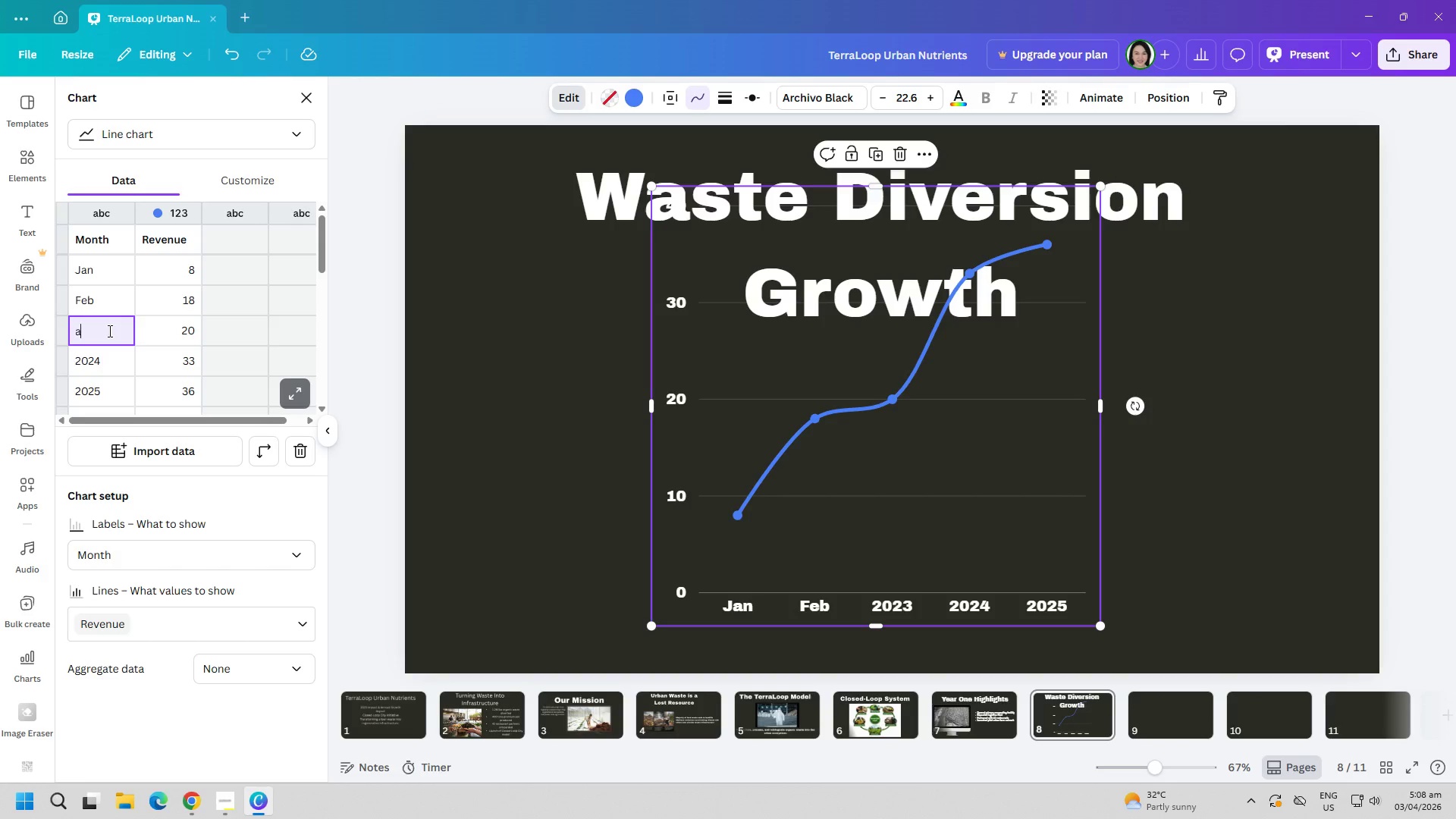 
type(apr)
 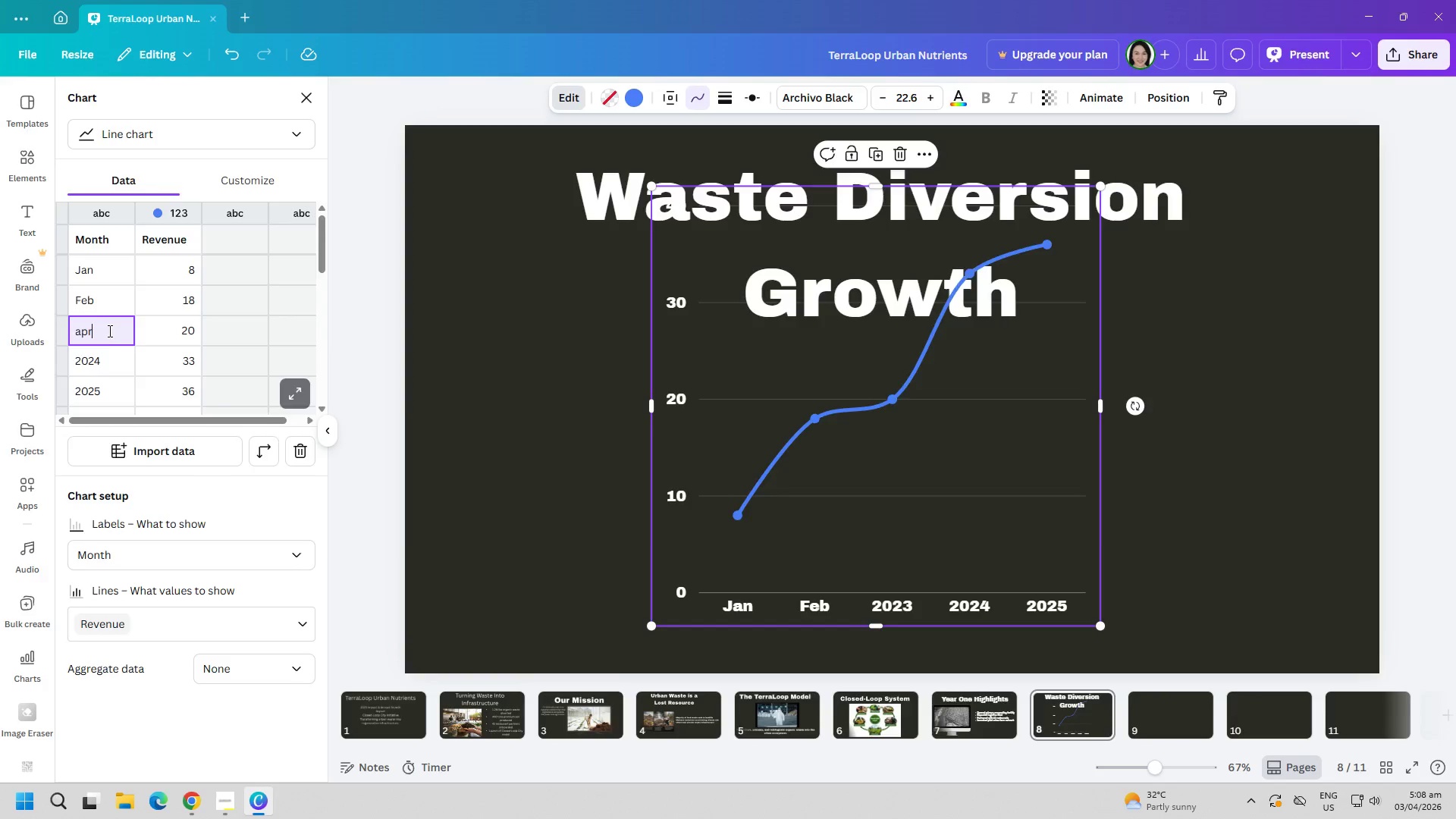 
key(Alt+AltLeft)
 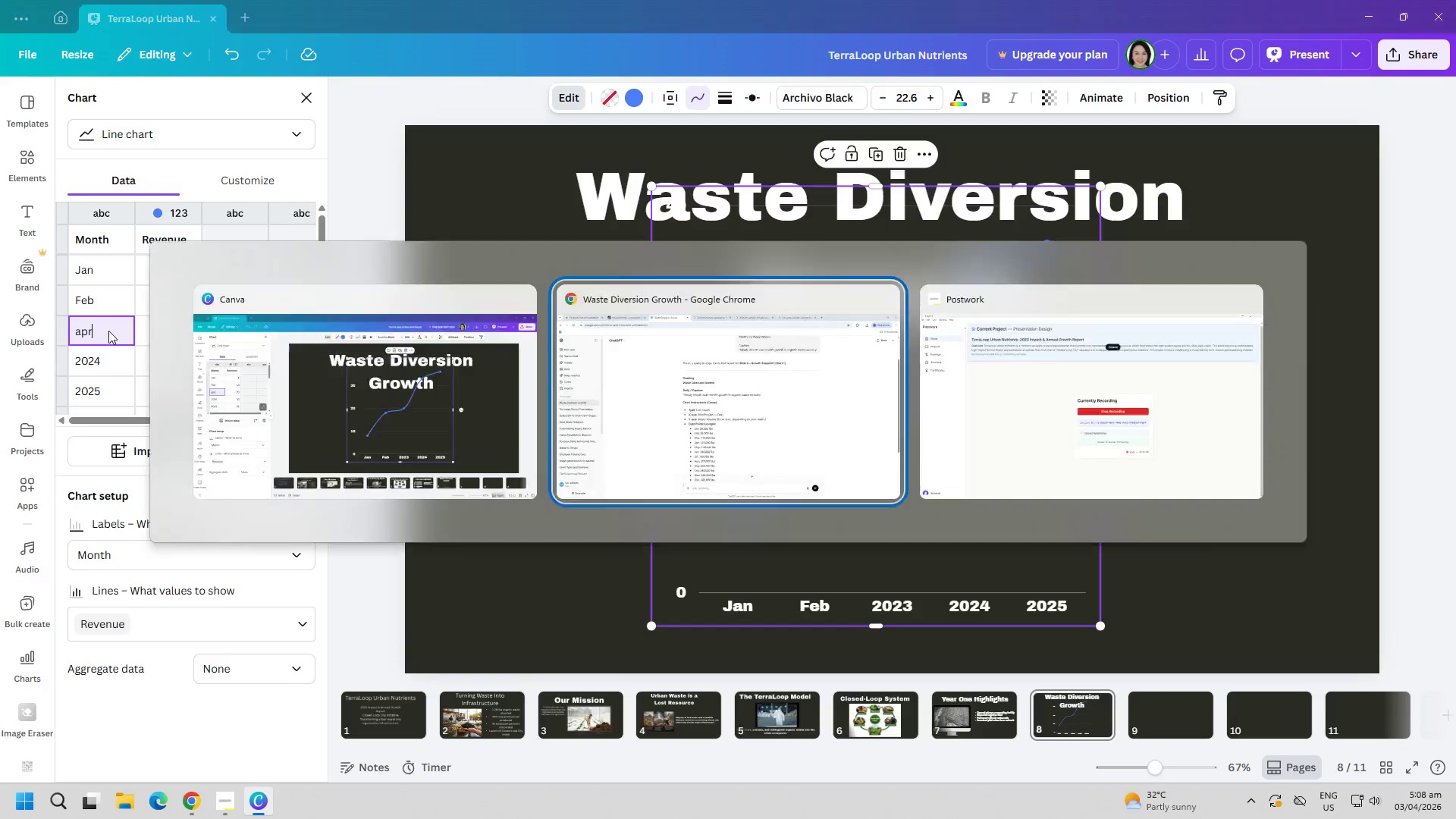 
key(Alt+Tab)
 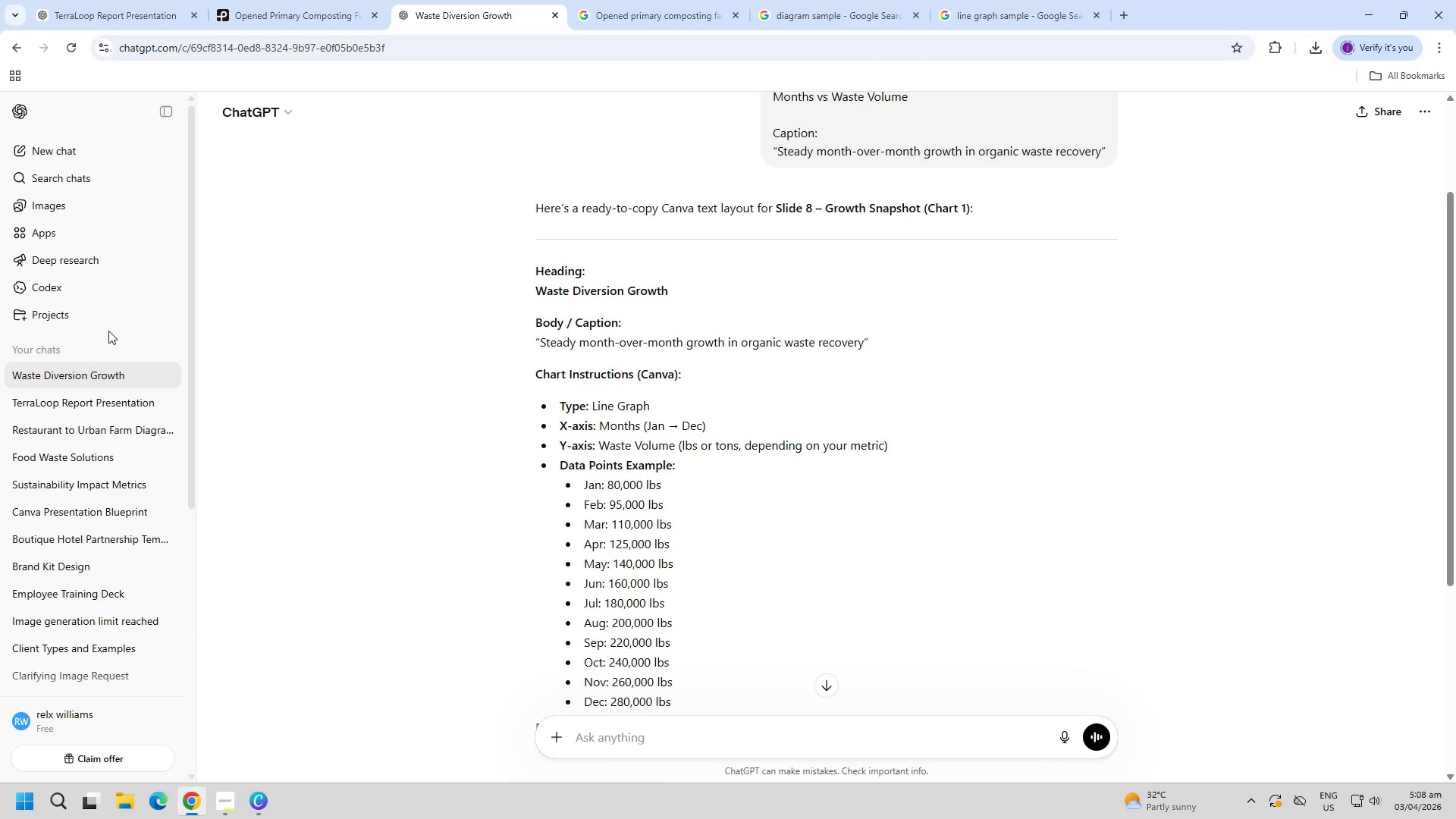 
key(Alt+AltLeft)
 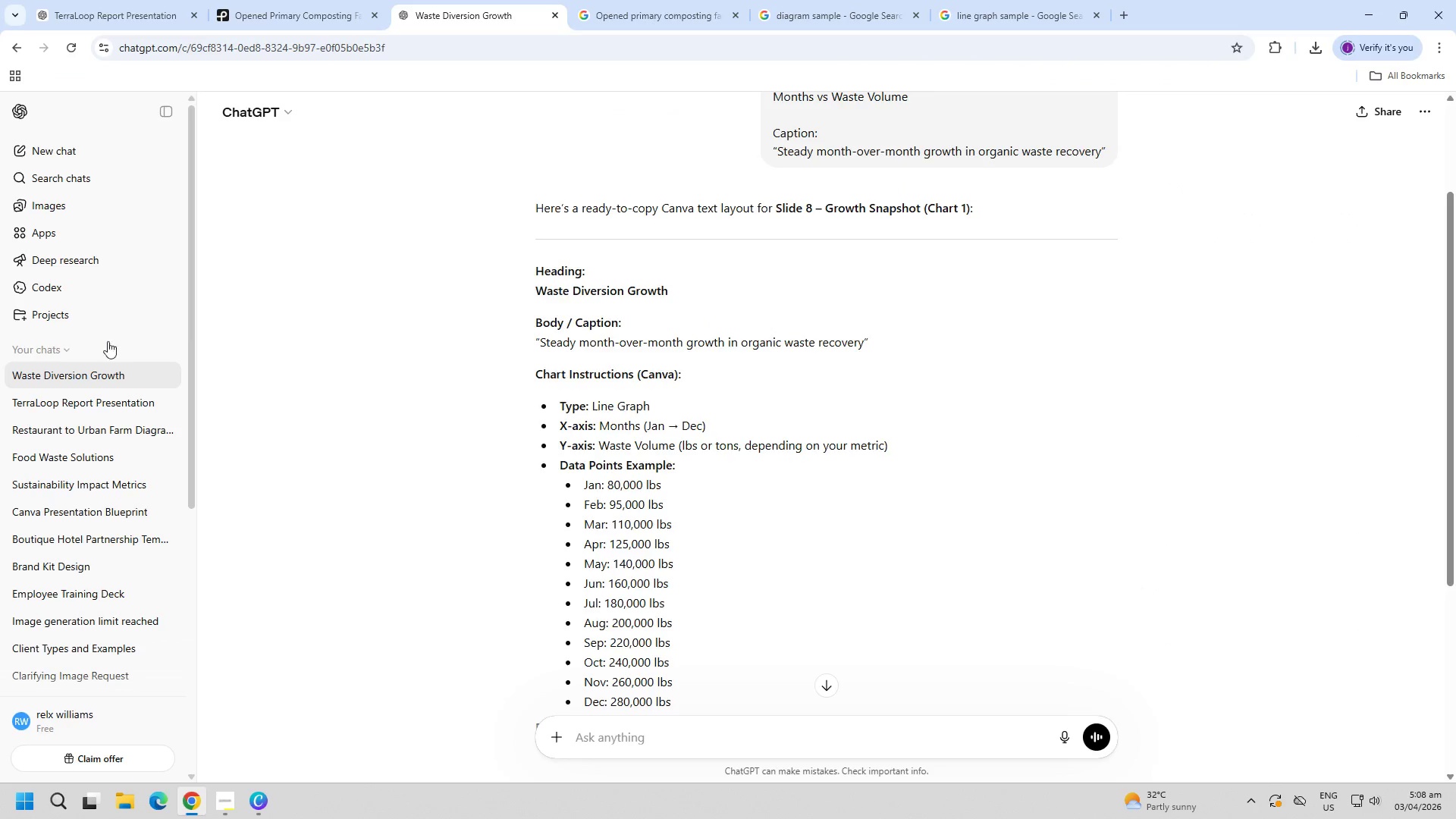 
key(Alt+Tab)
 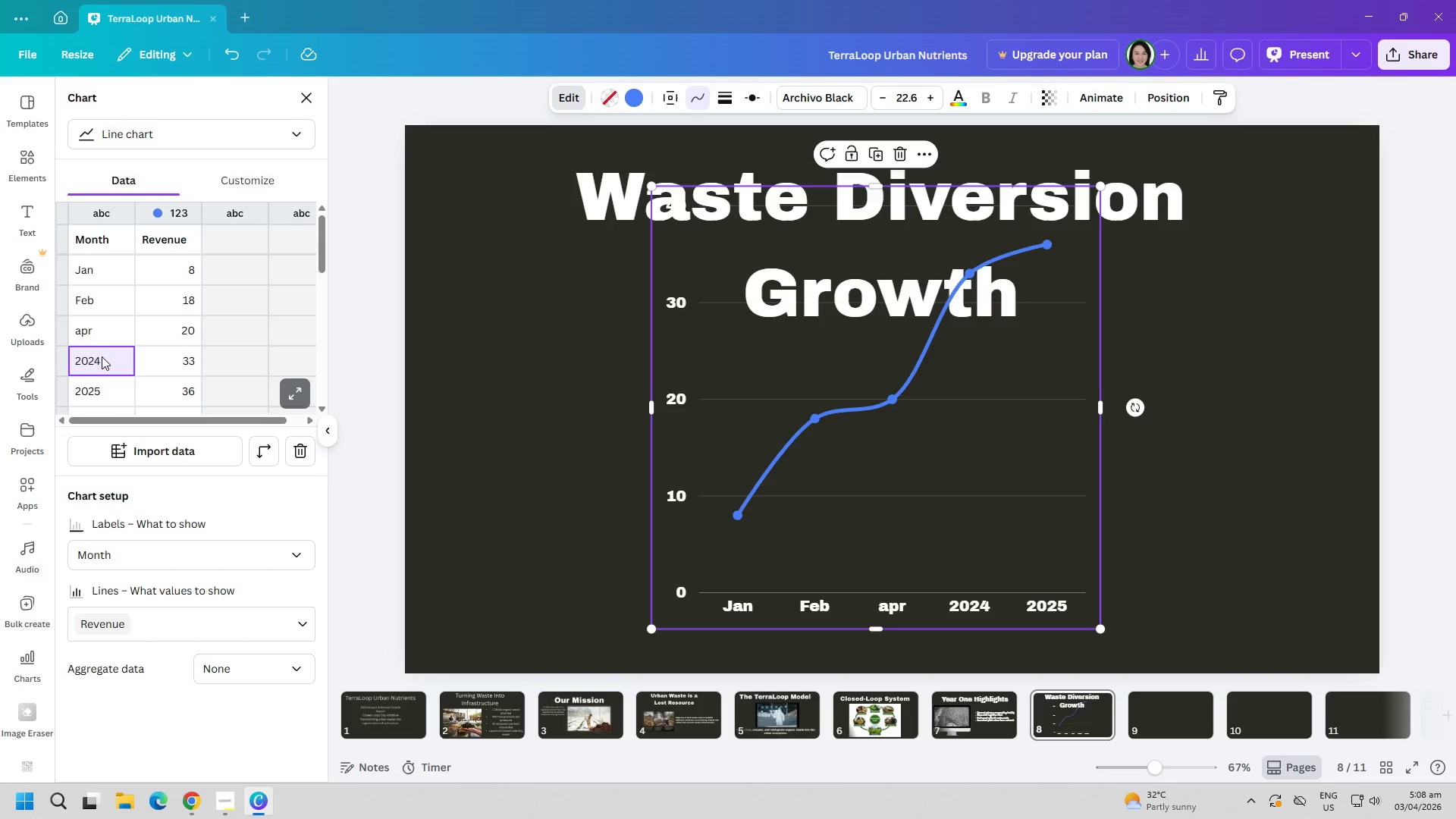 
double_click([102, 356])
 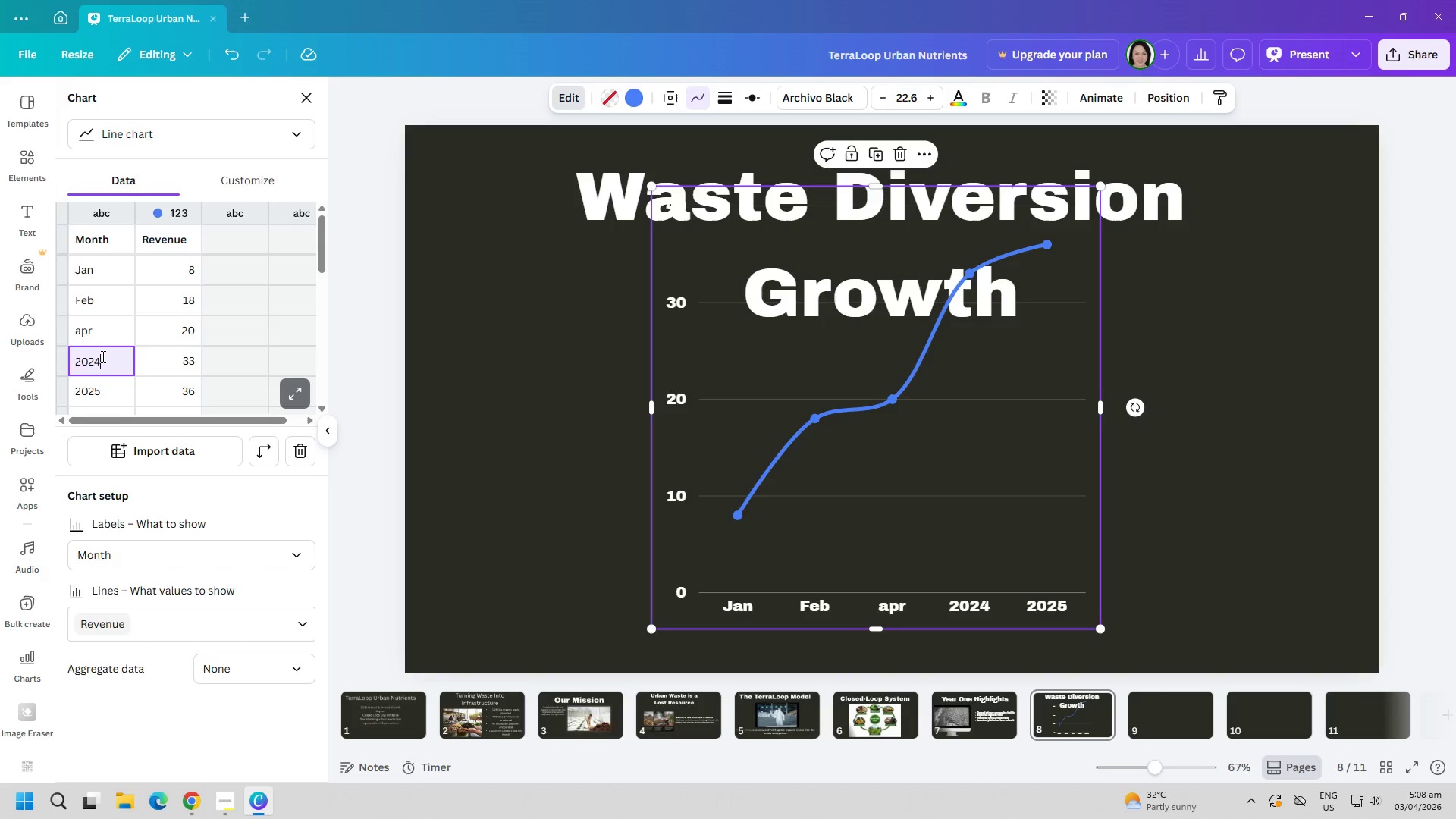 
triple_click([102, 356])
 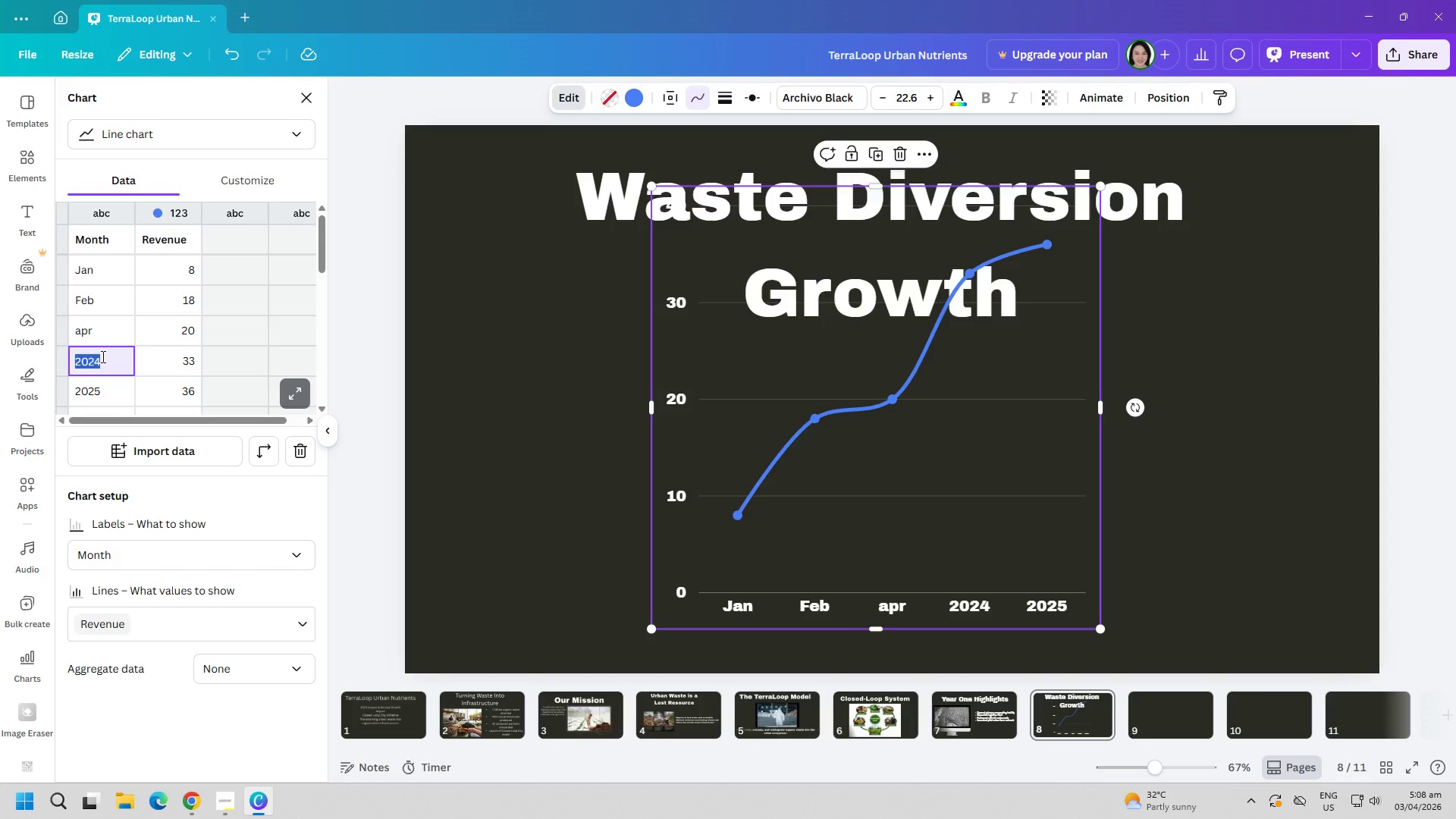 
type( )
key(Backspace)
type(m)
key(Backspace)
type(M,)
key(Backspace)
type(ayt)
key(Backspace)
 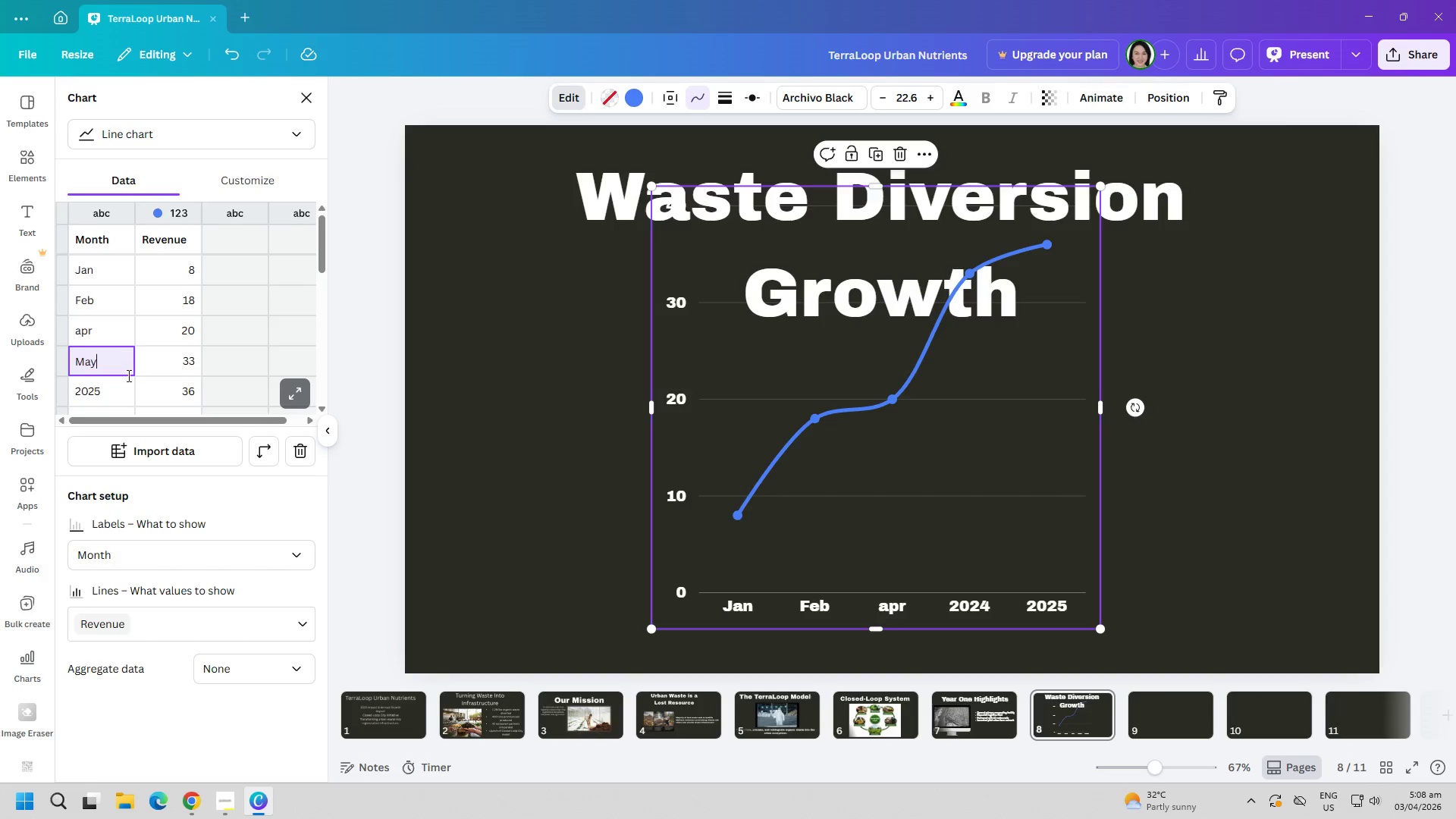 
left_click([108, 318])
 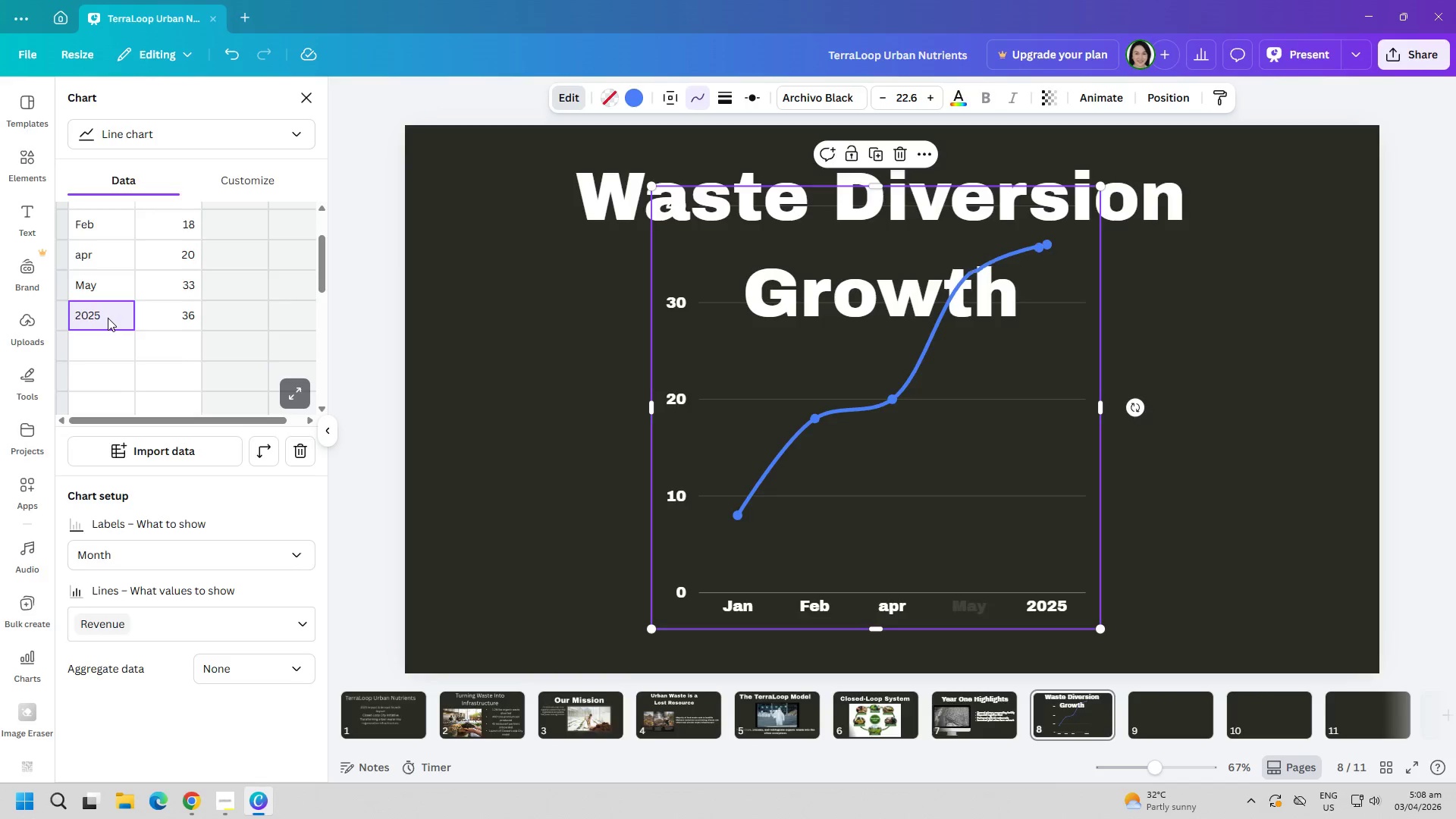 
scroll: coordinate [134, 389], scroll_direction: down, amount: 1.0
 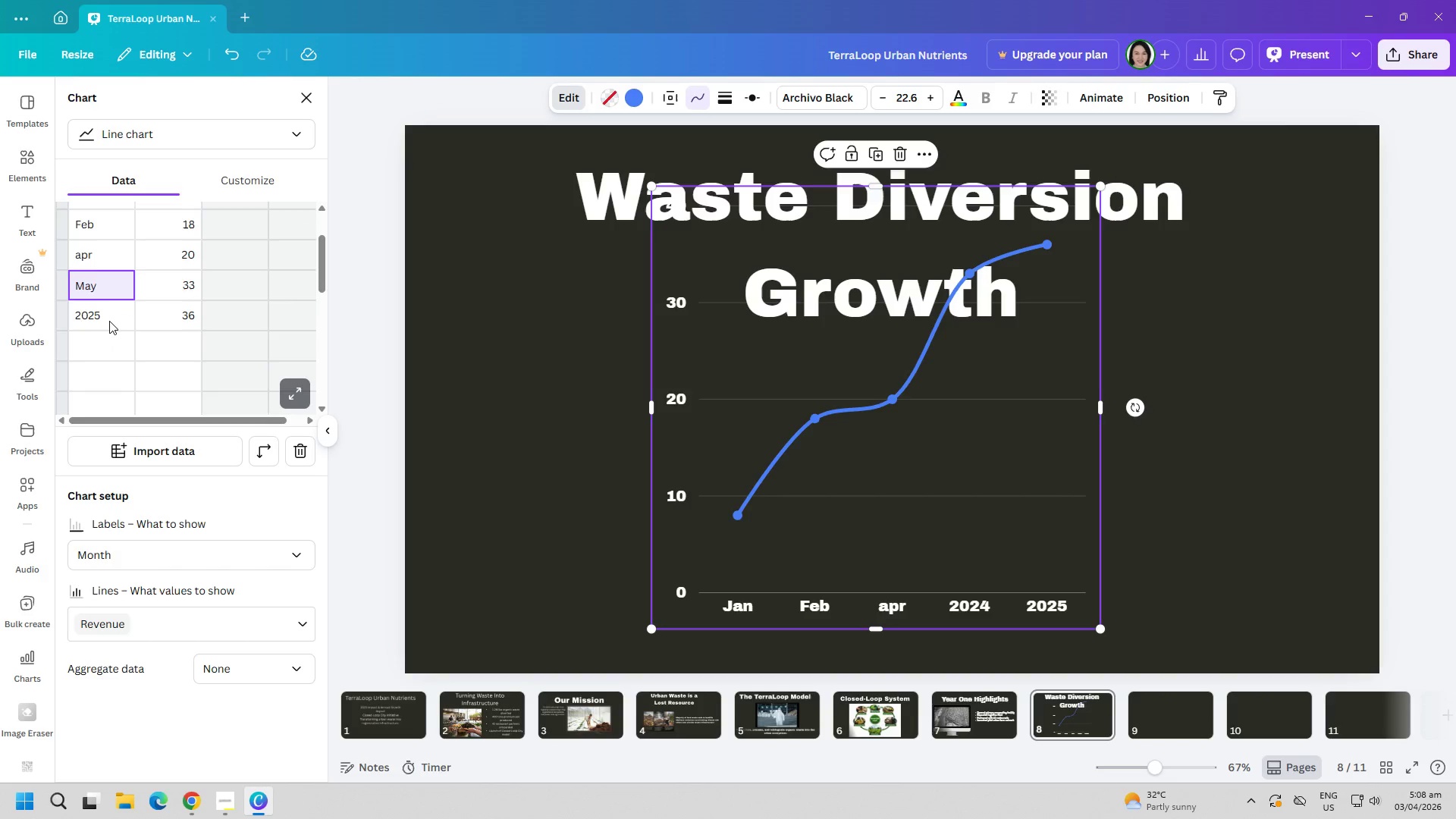 
key(Alt+AltLeft)
 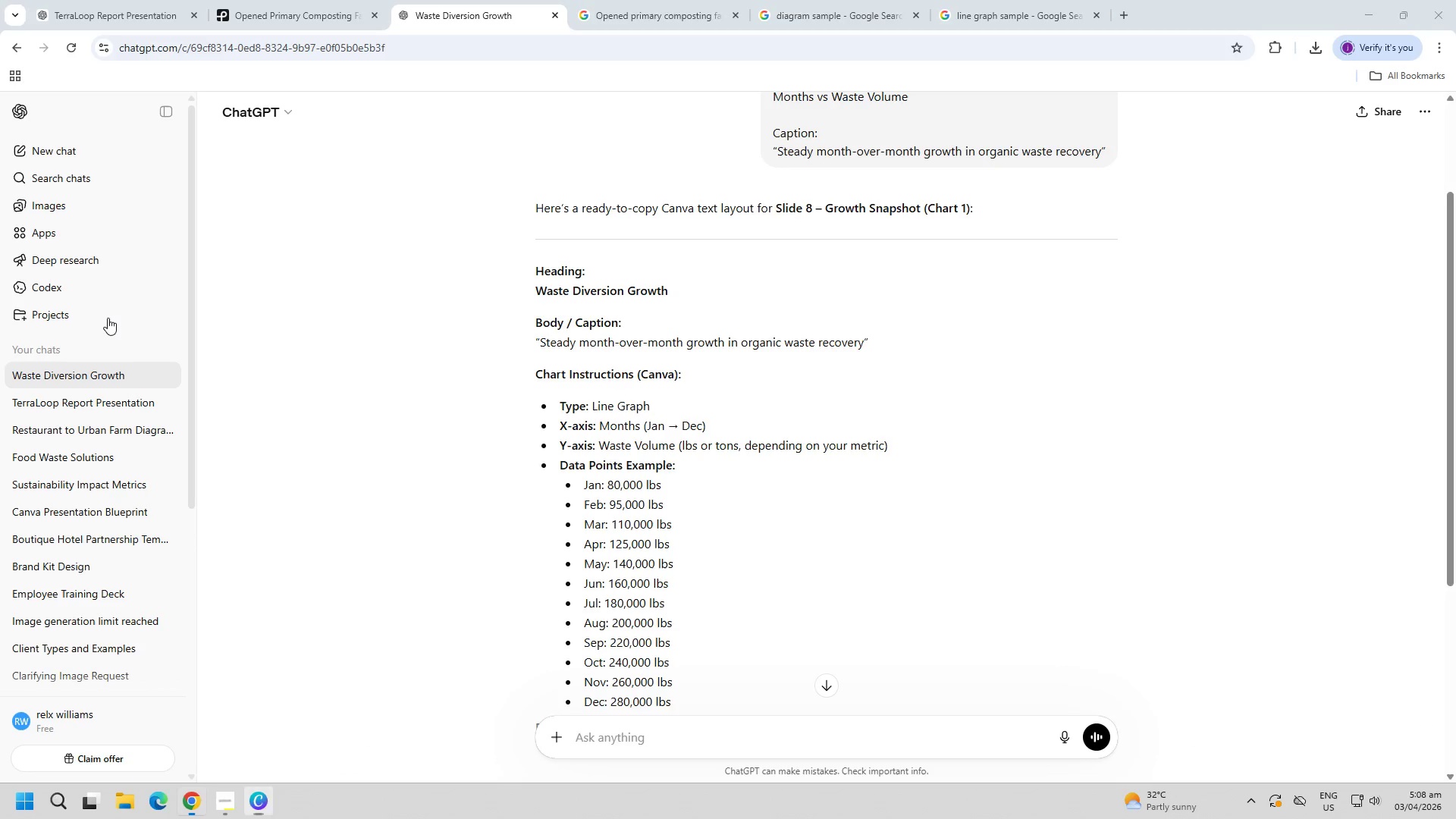 
key(Alt+Tab)
 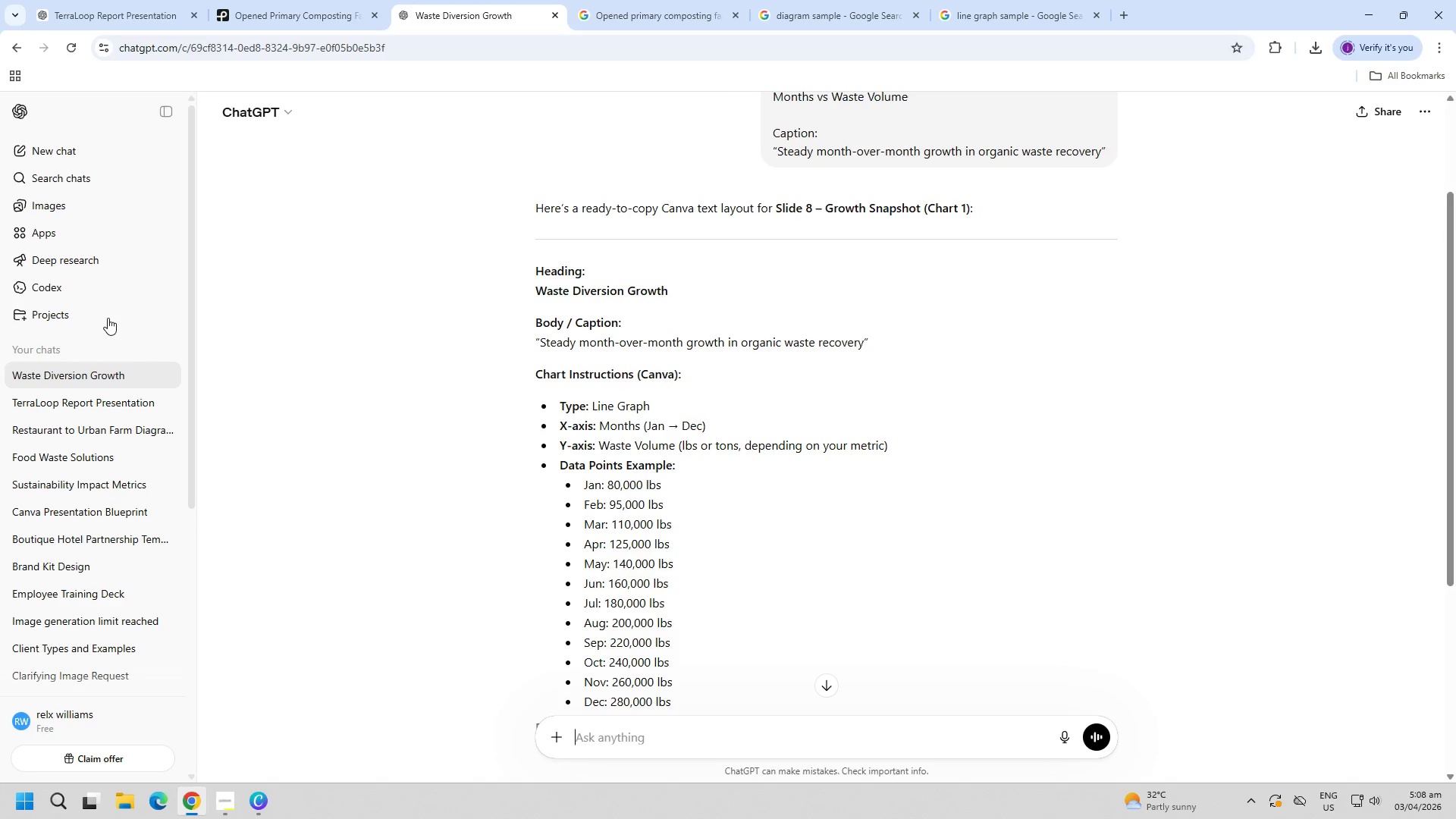 
key(Alt+AltLeft)
 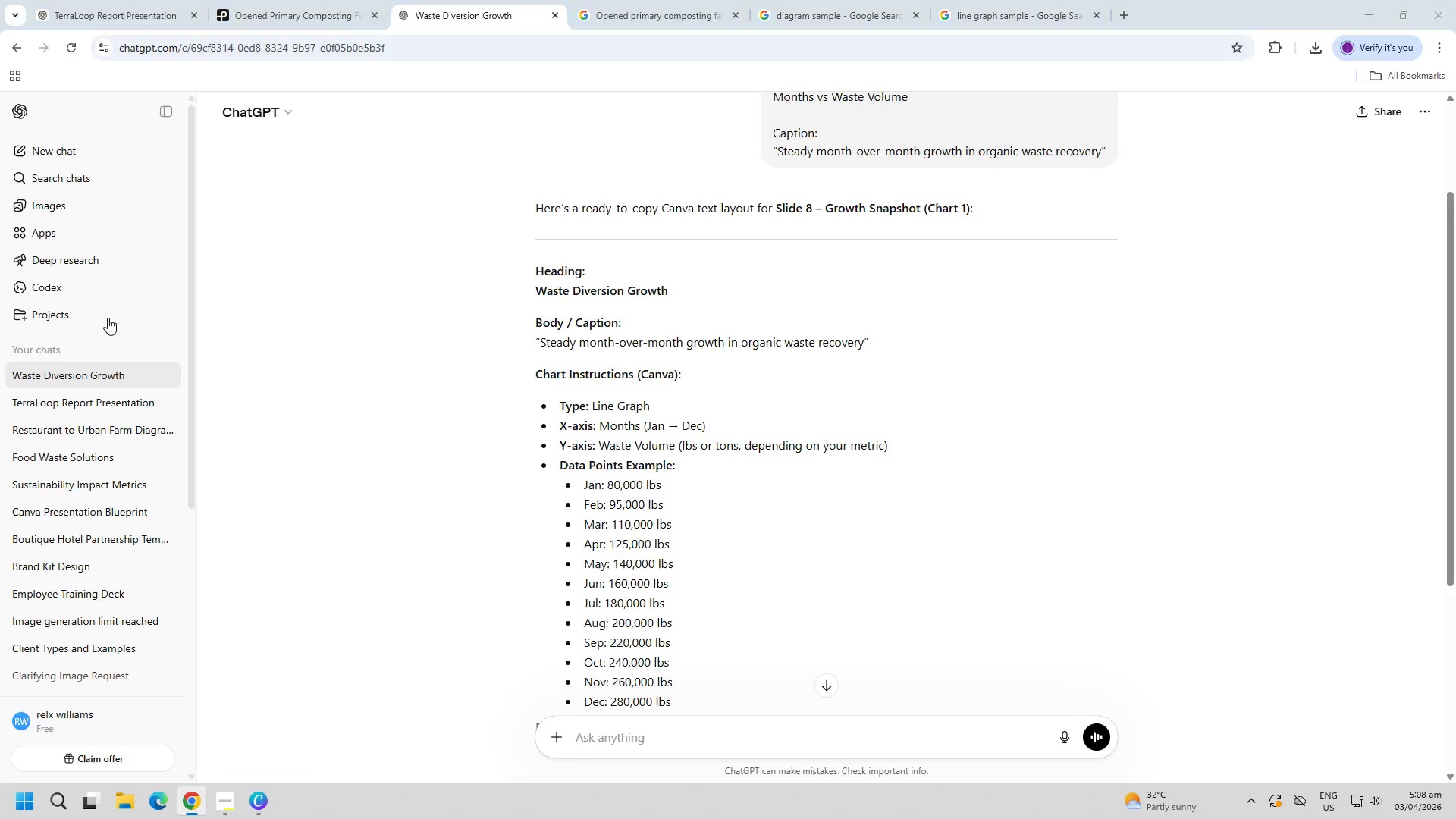 
key(Tab)
key(Backspace)
type(june)
key(Backspace)
 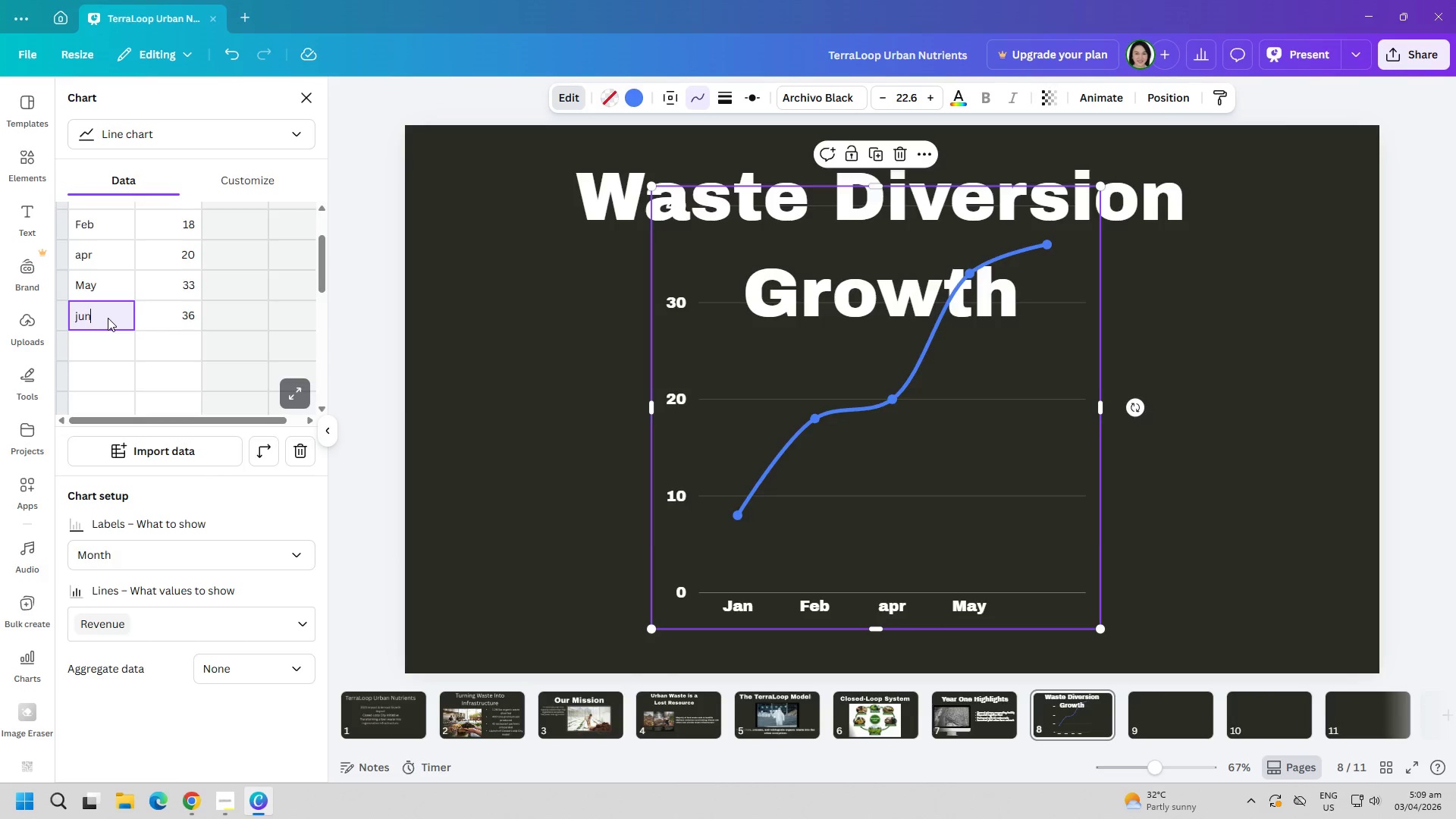 
key(Alt+AltLeft)
 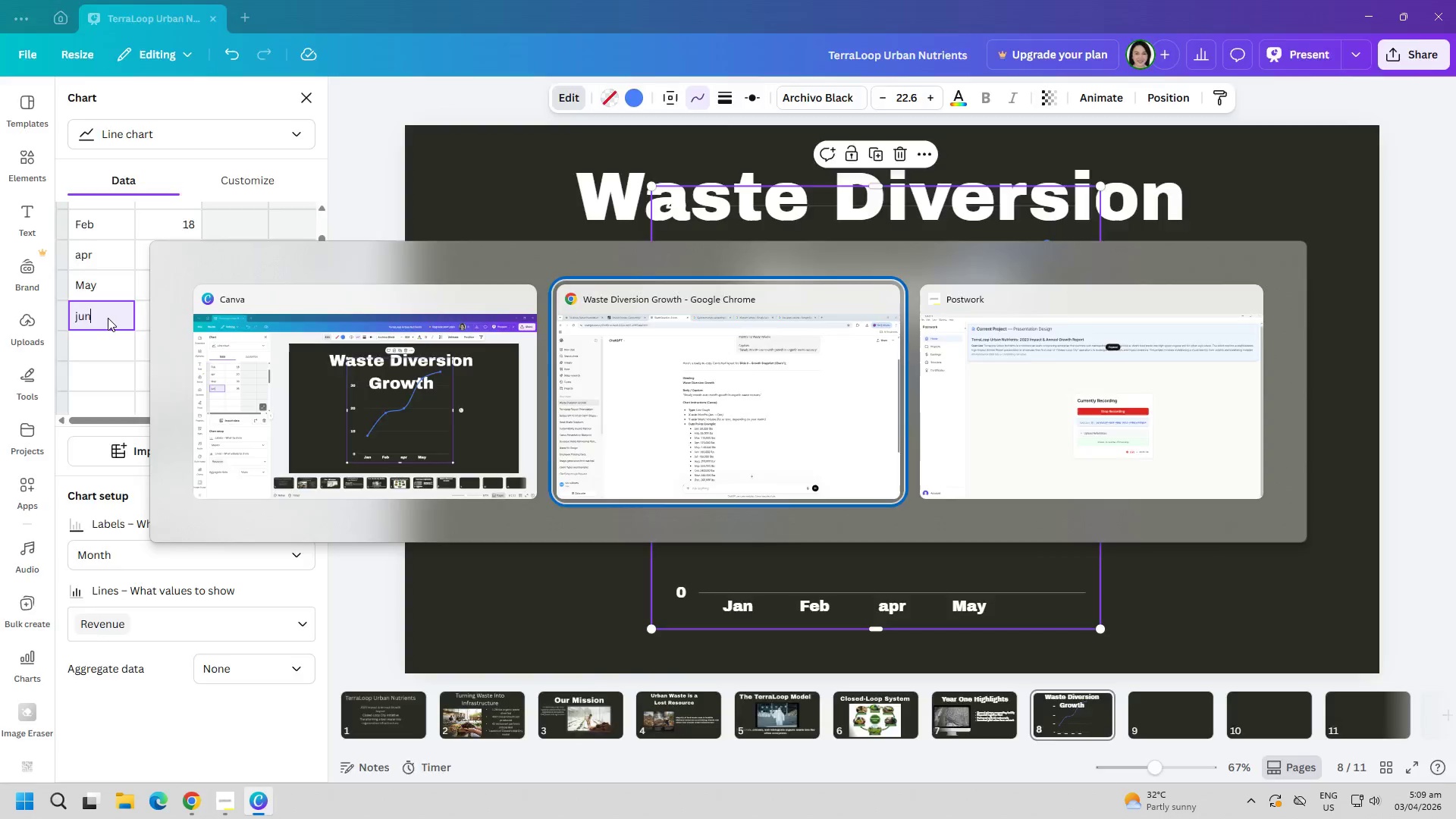 
key(Alt+Tab)
 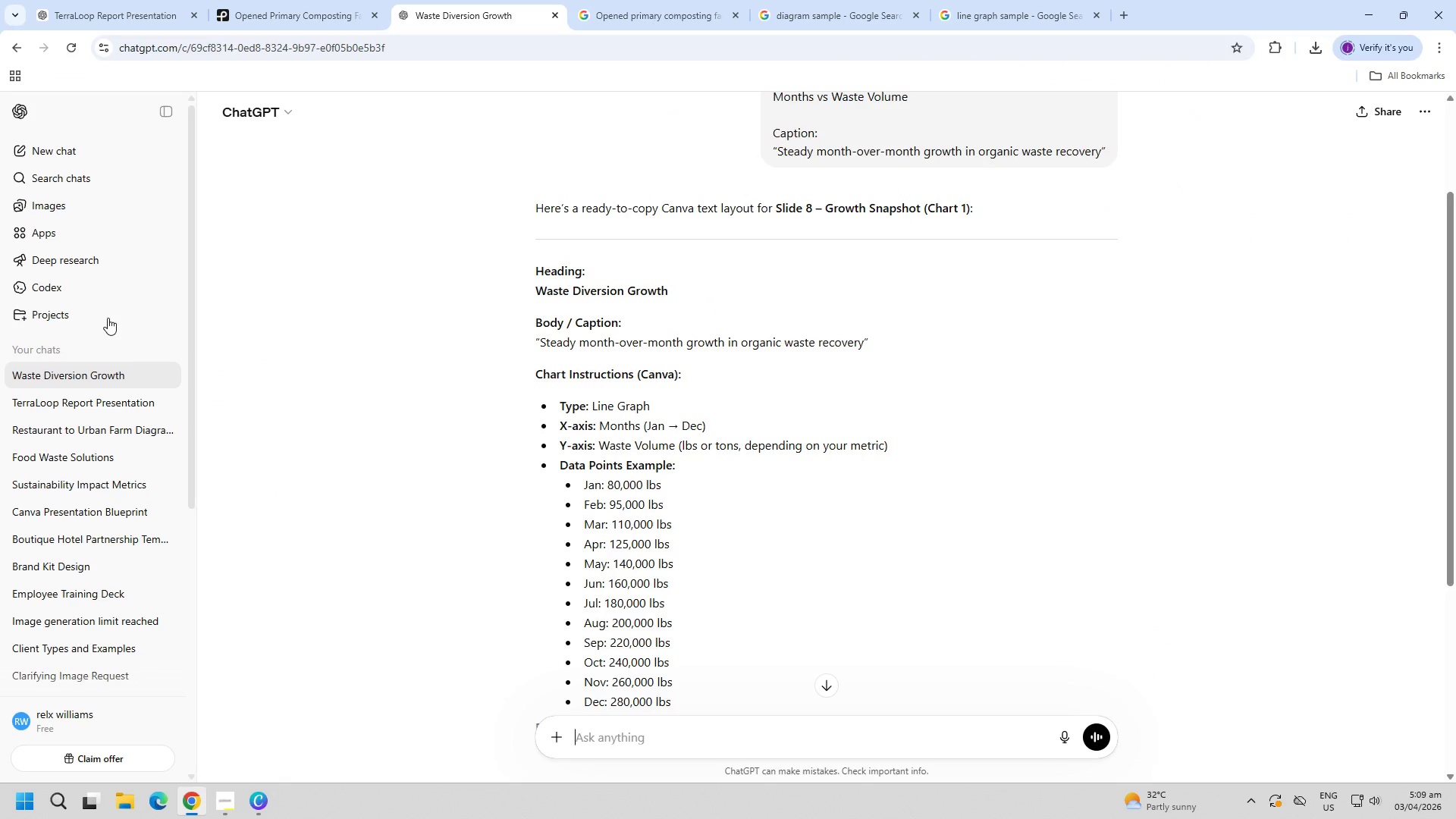 
key(Alt+AltLeft)
 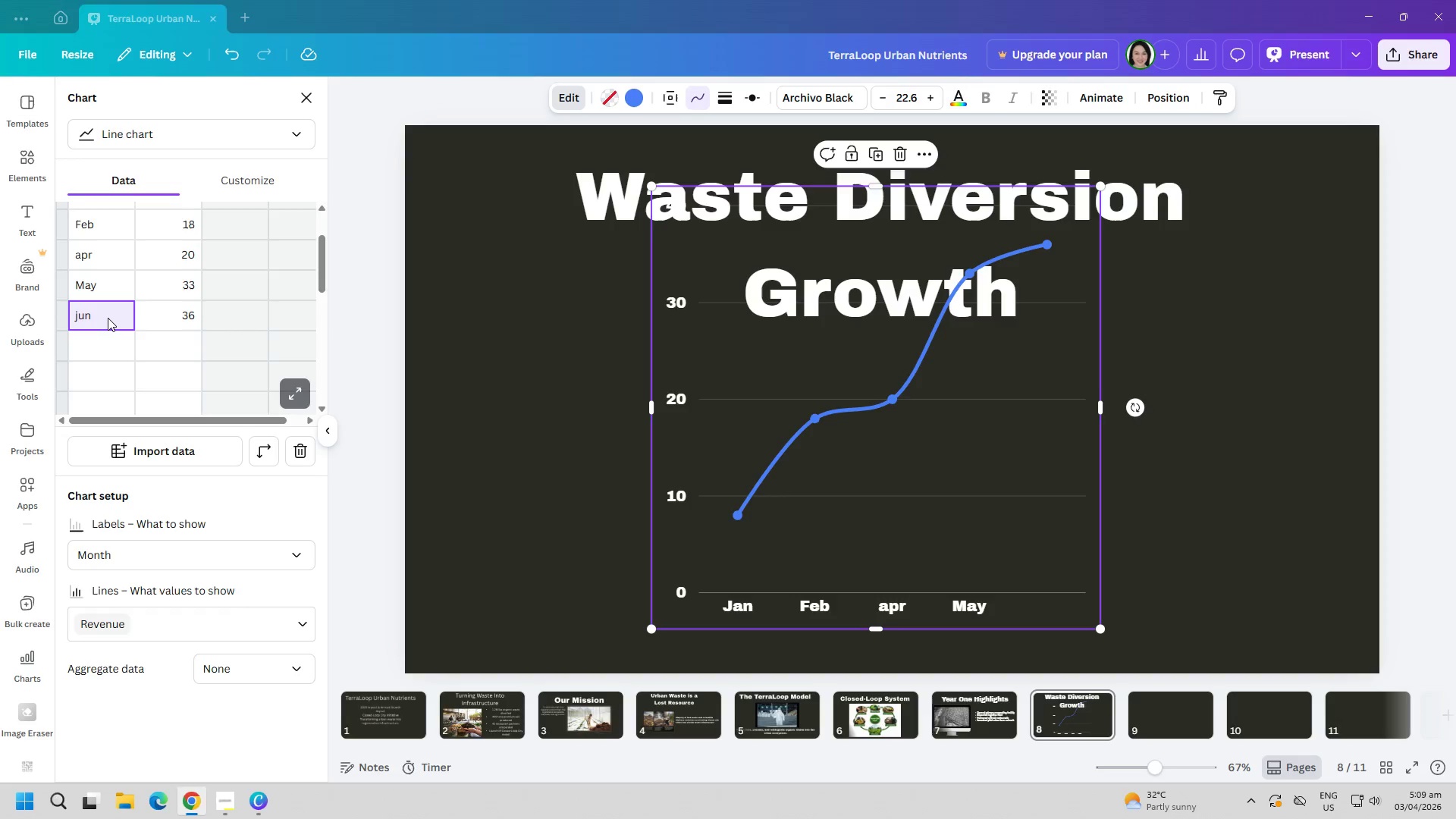 
key(Alt+Tab)
 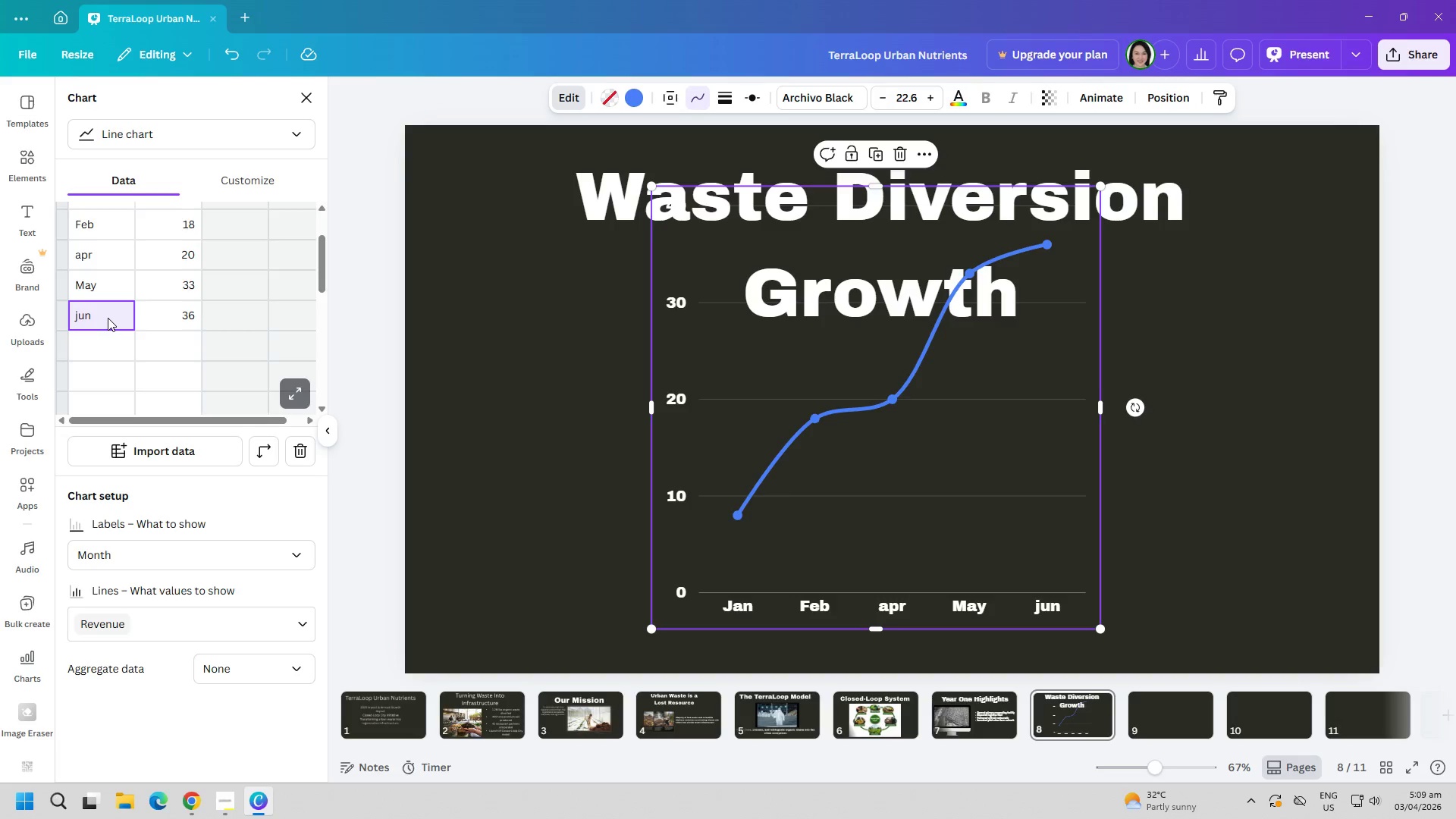 
key(Alt+AltLeft)
 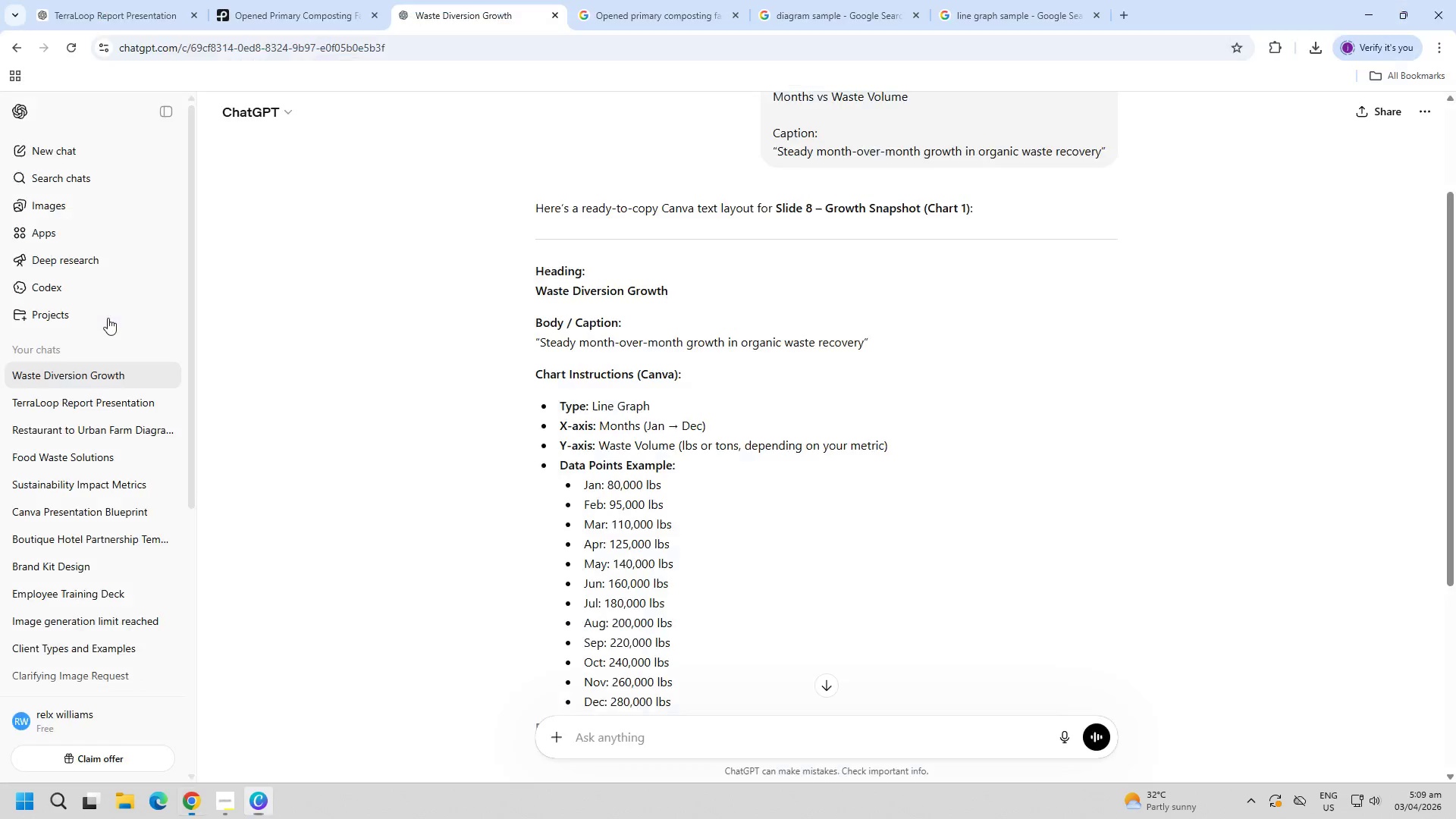 
key(Alt+Tab)
 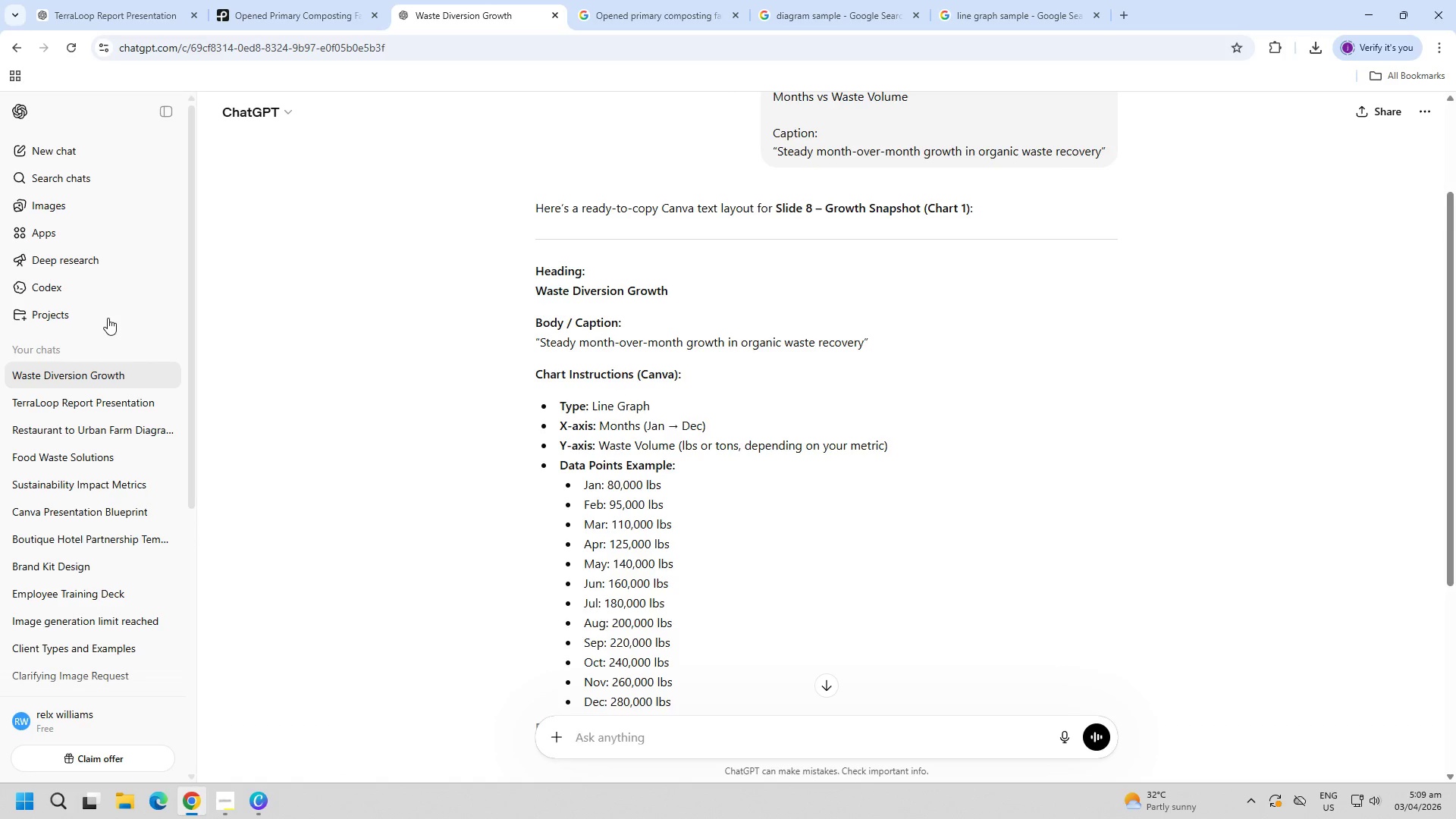 
key(Alt+AltLeft)
 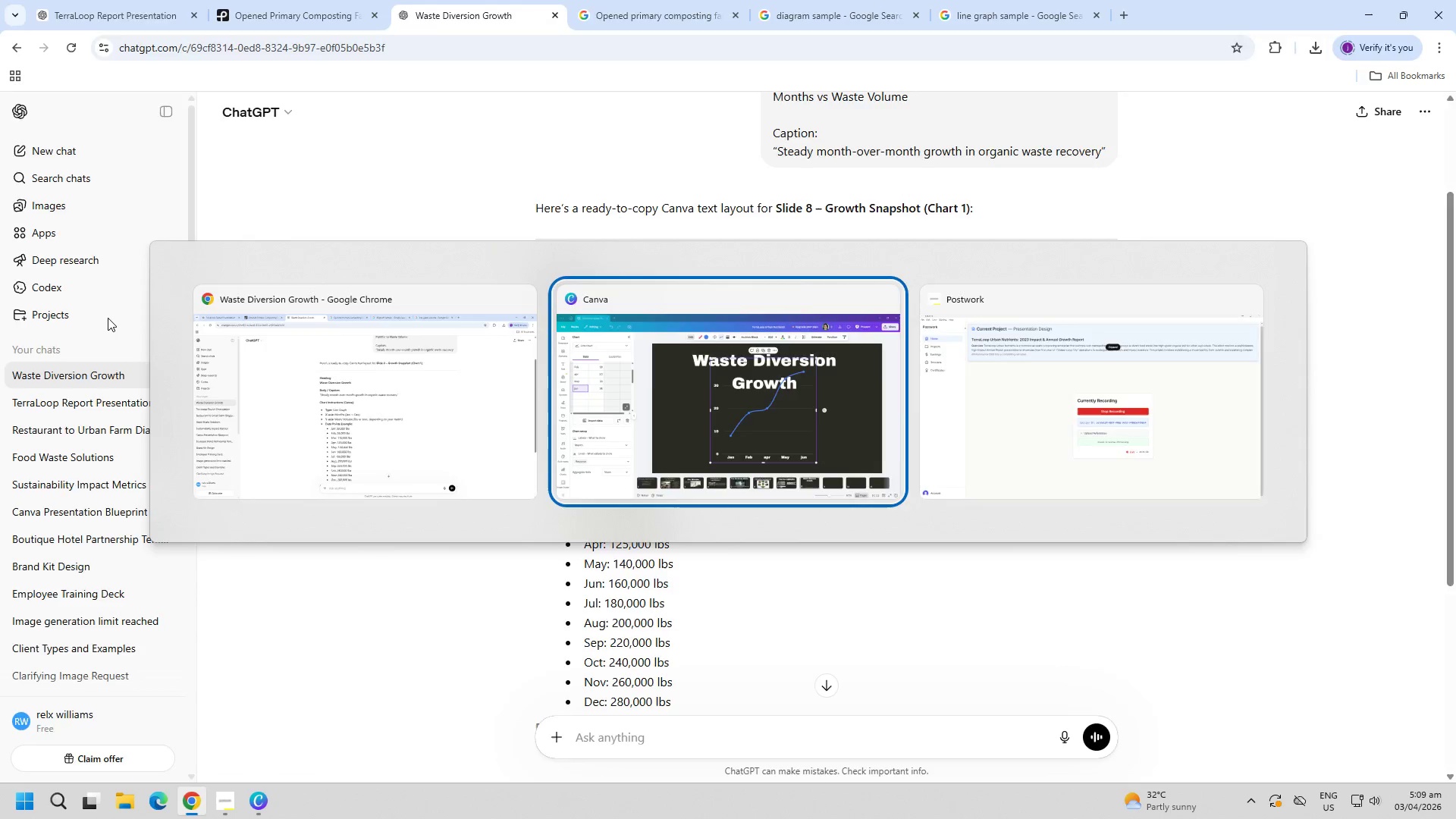 
key(Alt+Tab)
 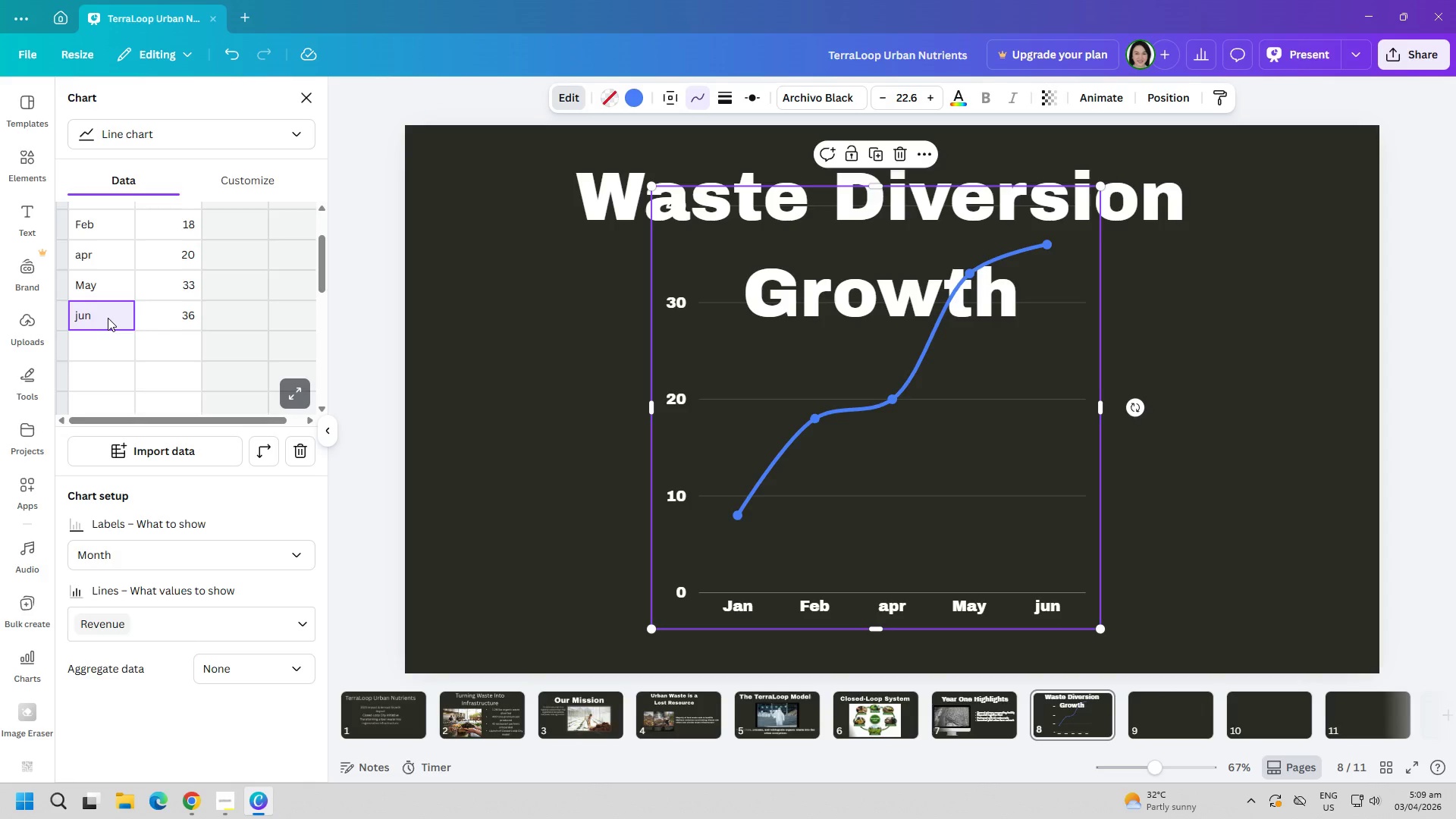 
scroll: coordinate [102, 293], scroll_direction: up, amount: 4.0
 